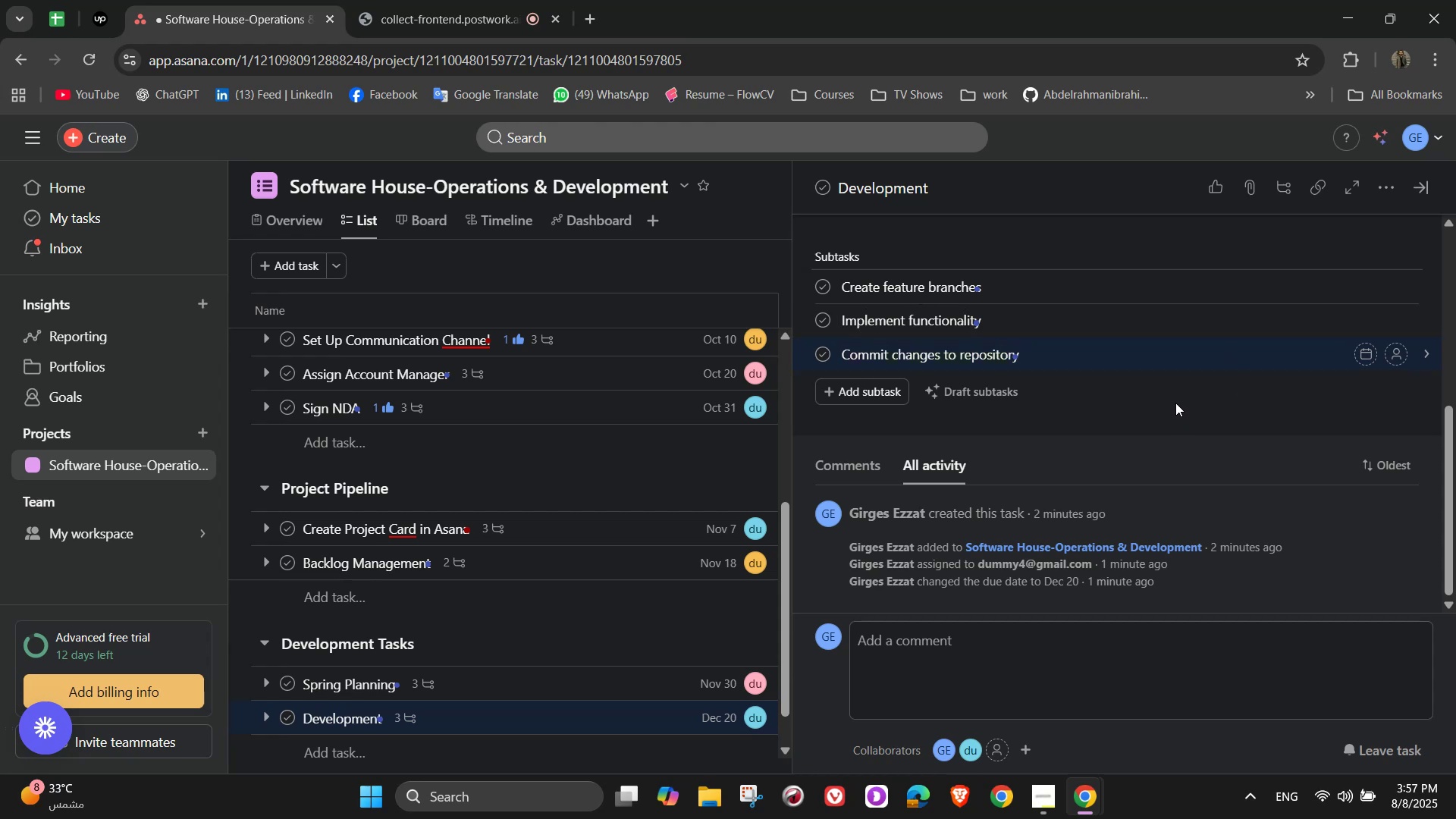 
wait(5.62)
 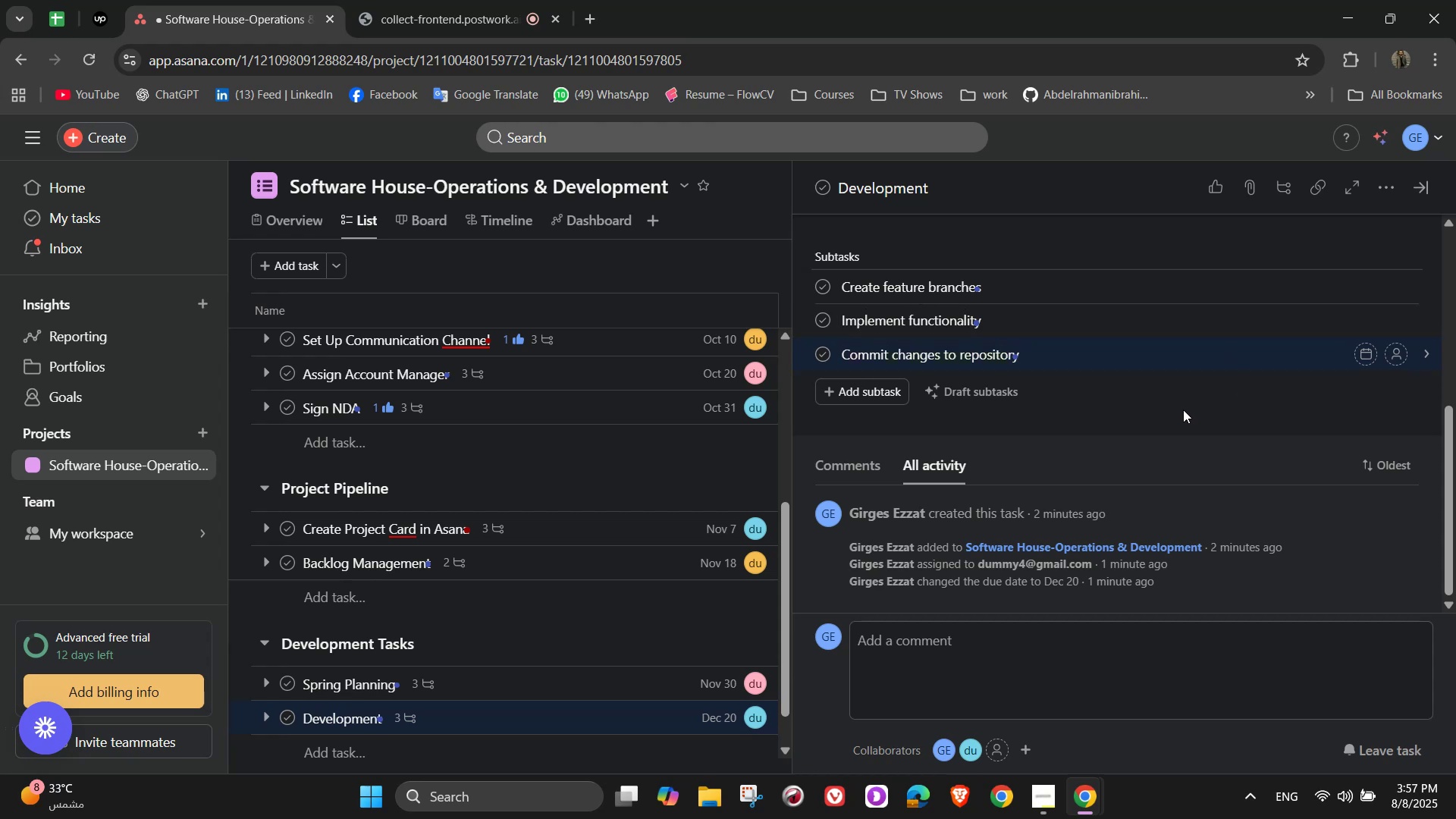 
scroll: coordinate [1171, 395], scroll_direction: up, amount: 7.0
 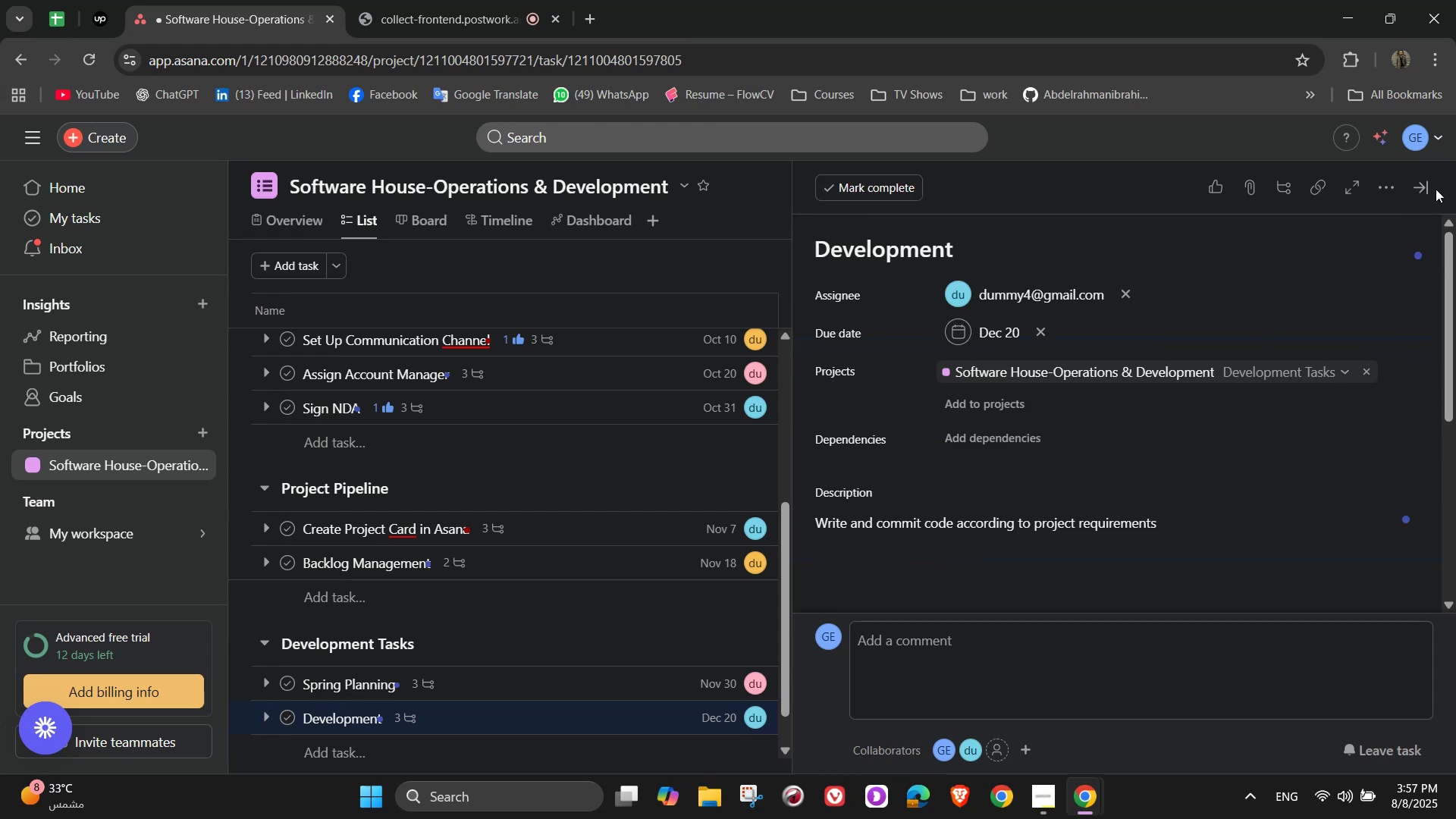 
double_click([1436, 189])
 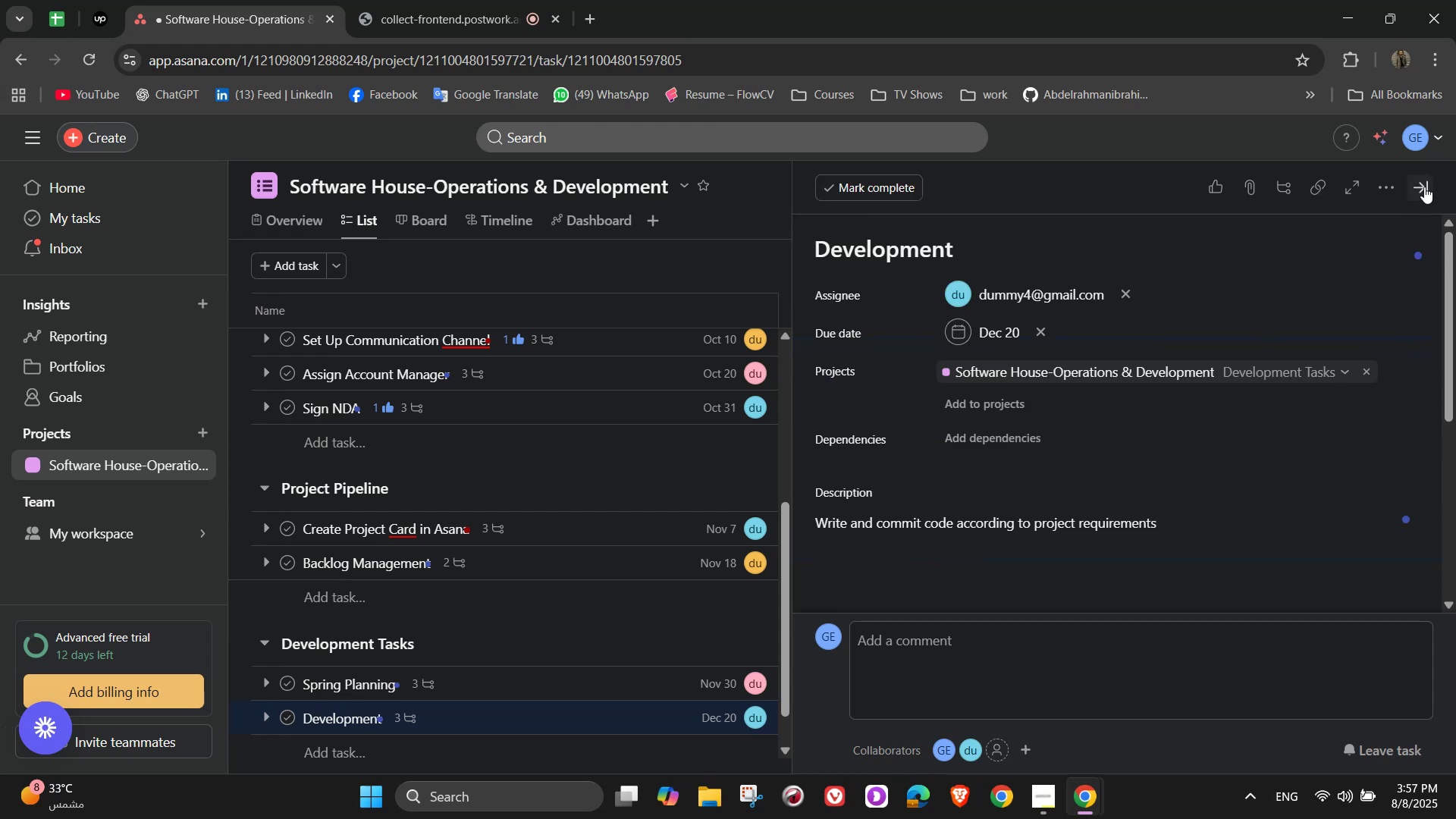 
triple_click([1424, 187])
 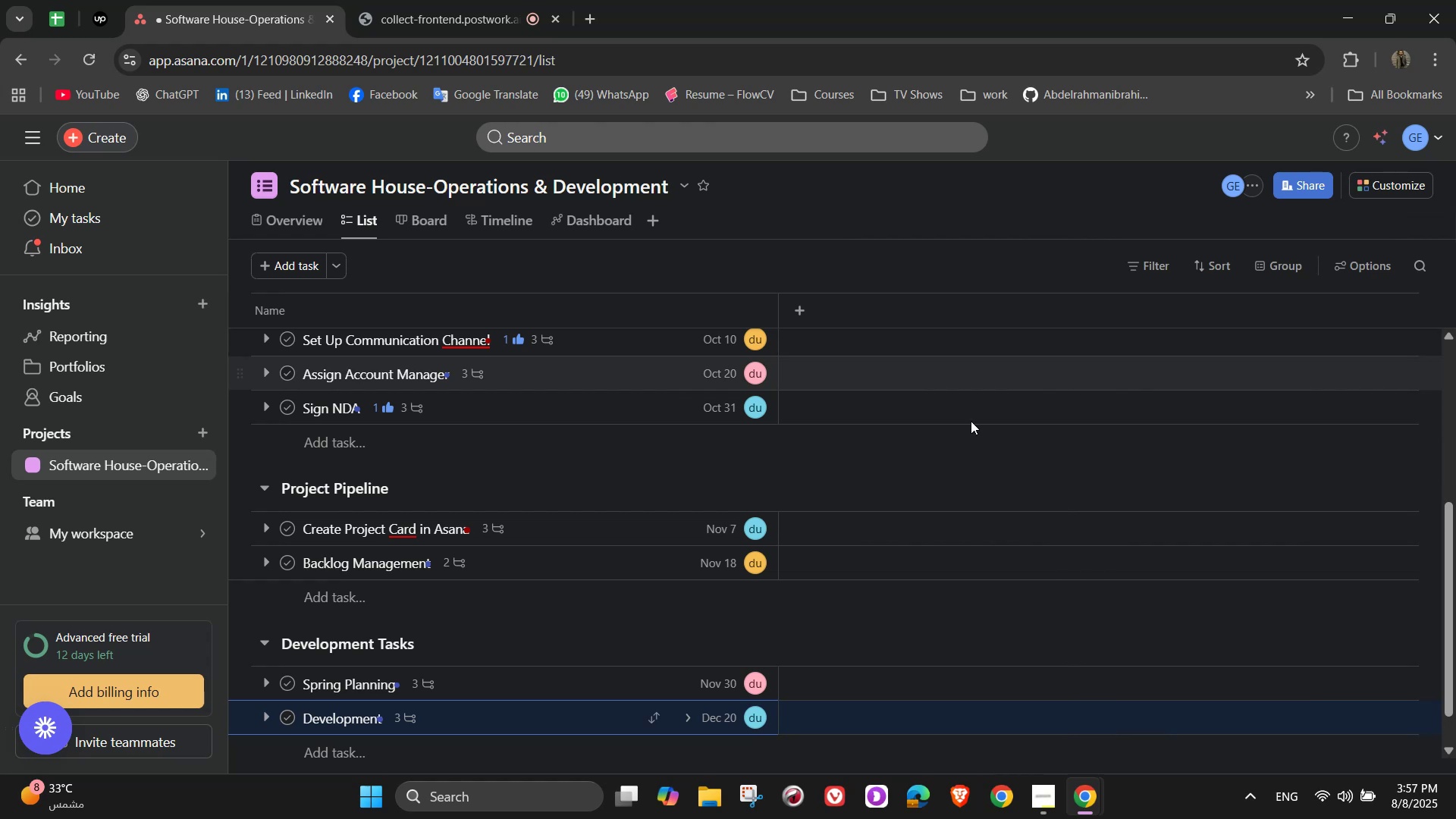 
scroll: coordinate [492, 495], scroll_direction: down, amount: 1.0
 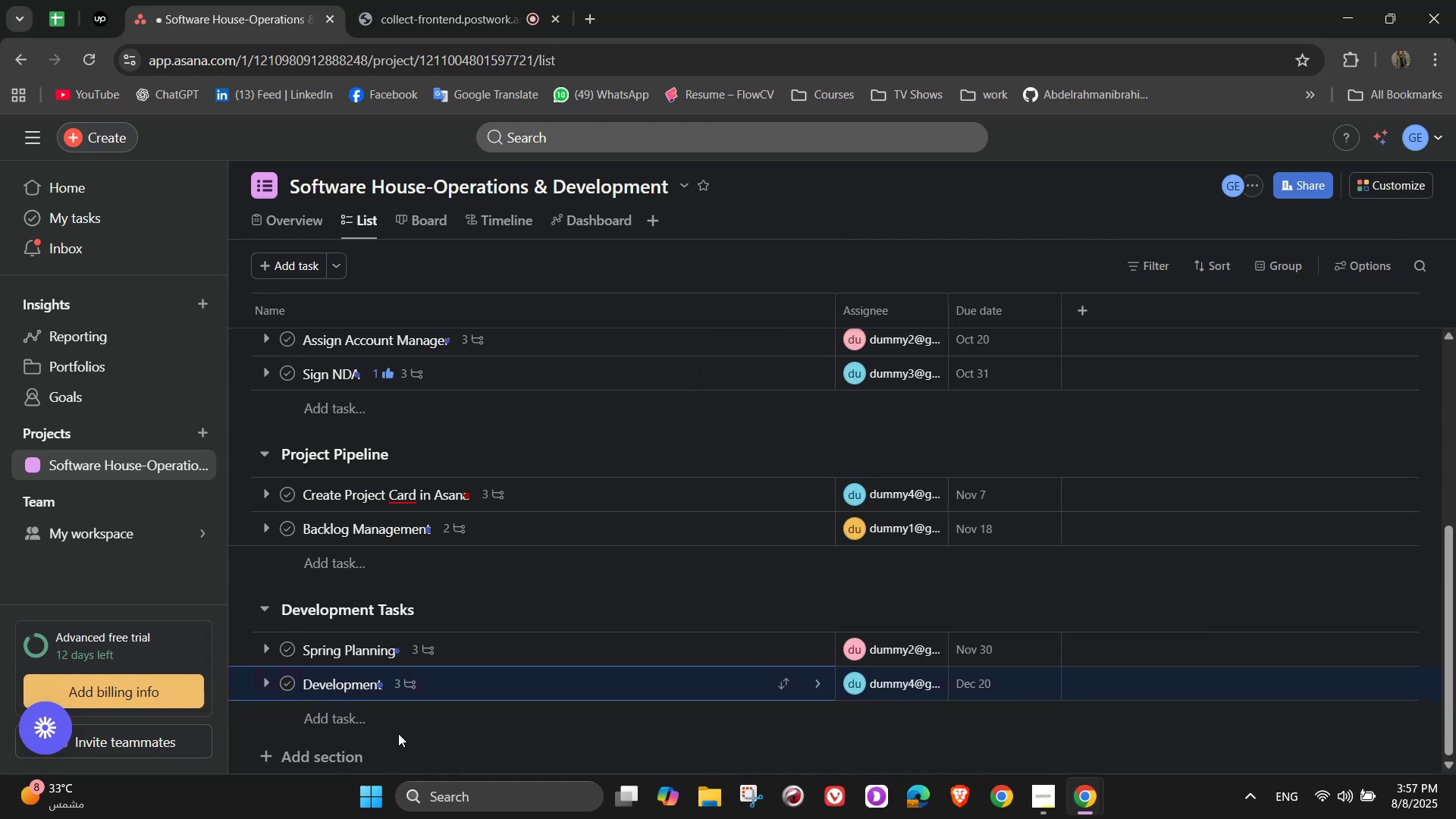 
left_click([381, 722])
 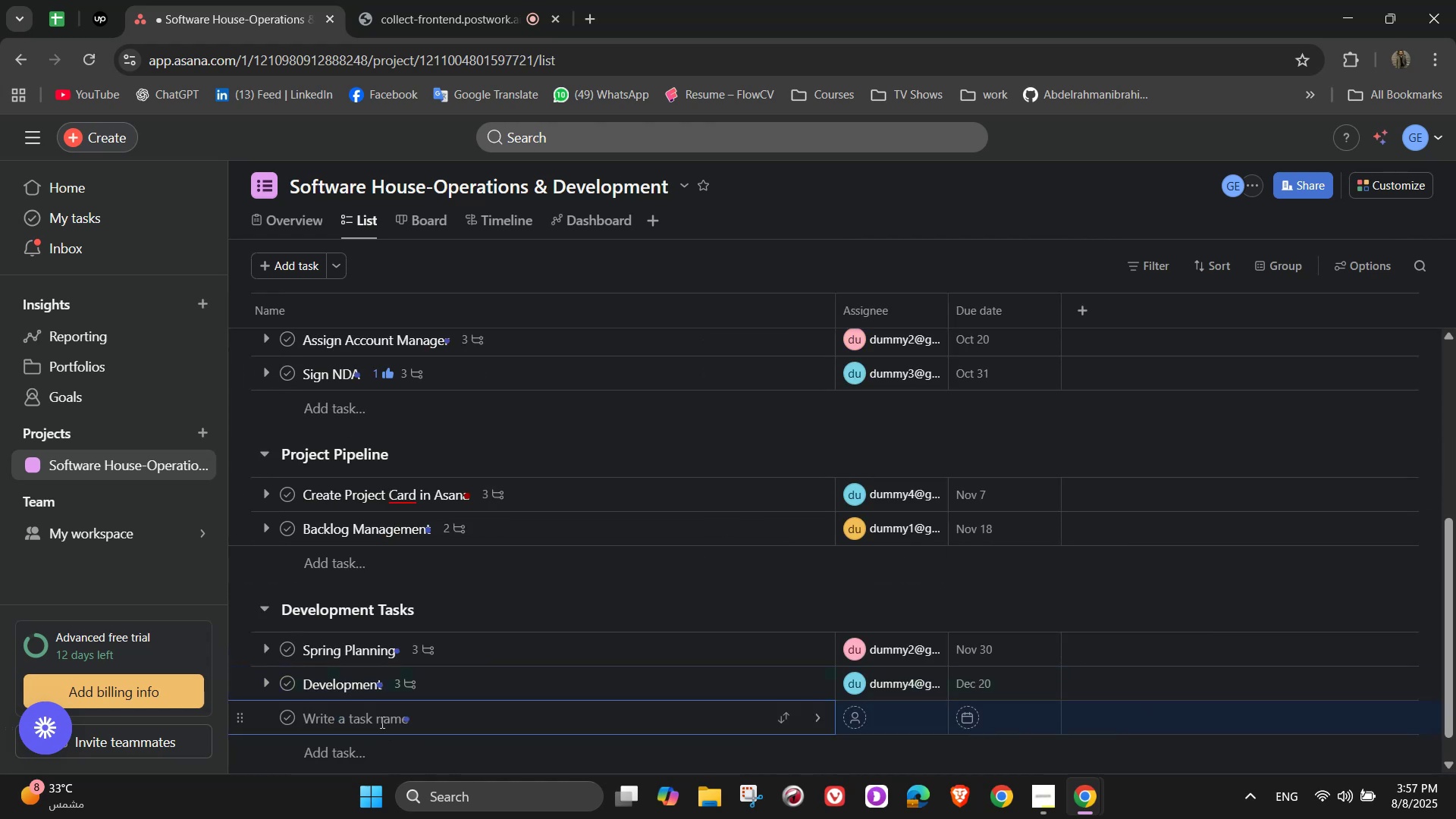 
scroll: coordinate [381, 722], scroll_direction: down, amount: 1.0
 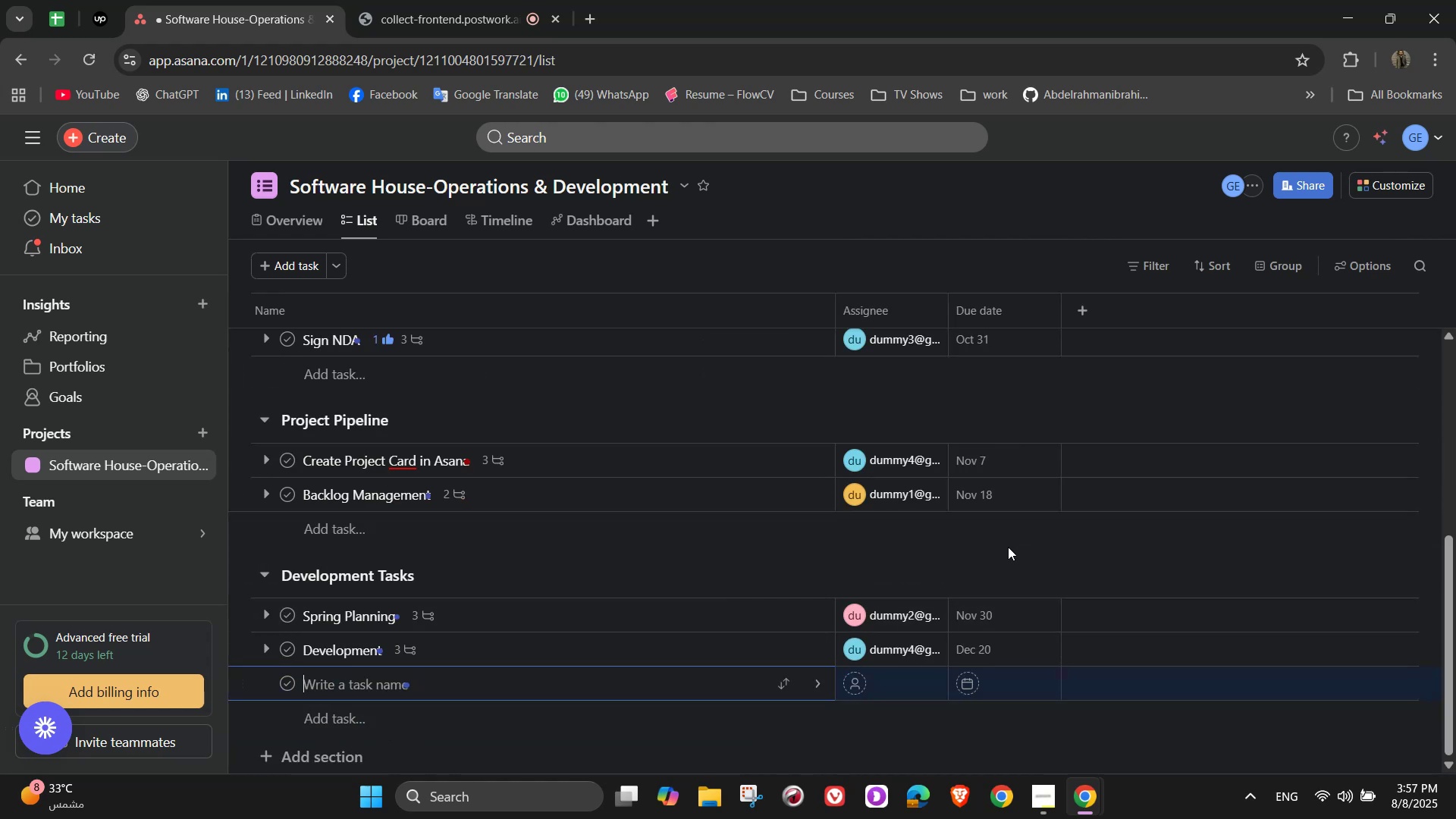 
wait(9.23)
 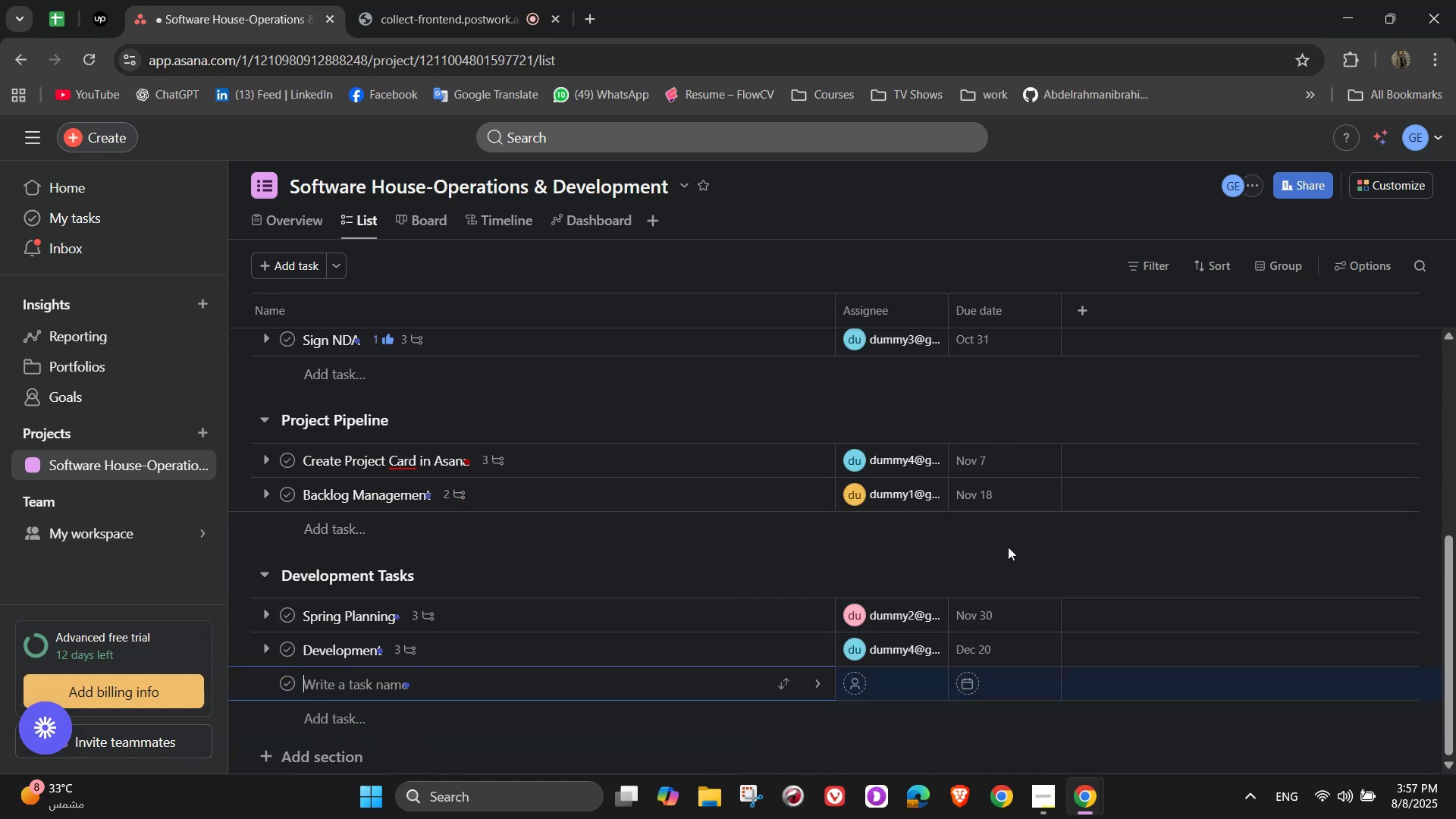 
type(Code Review)
 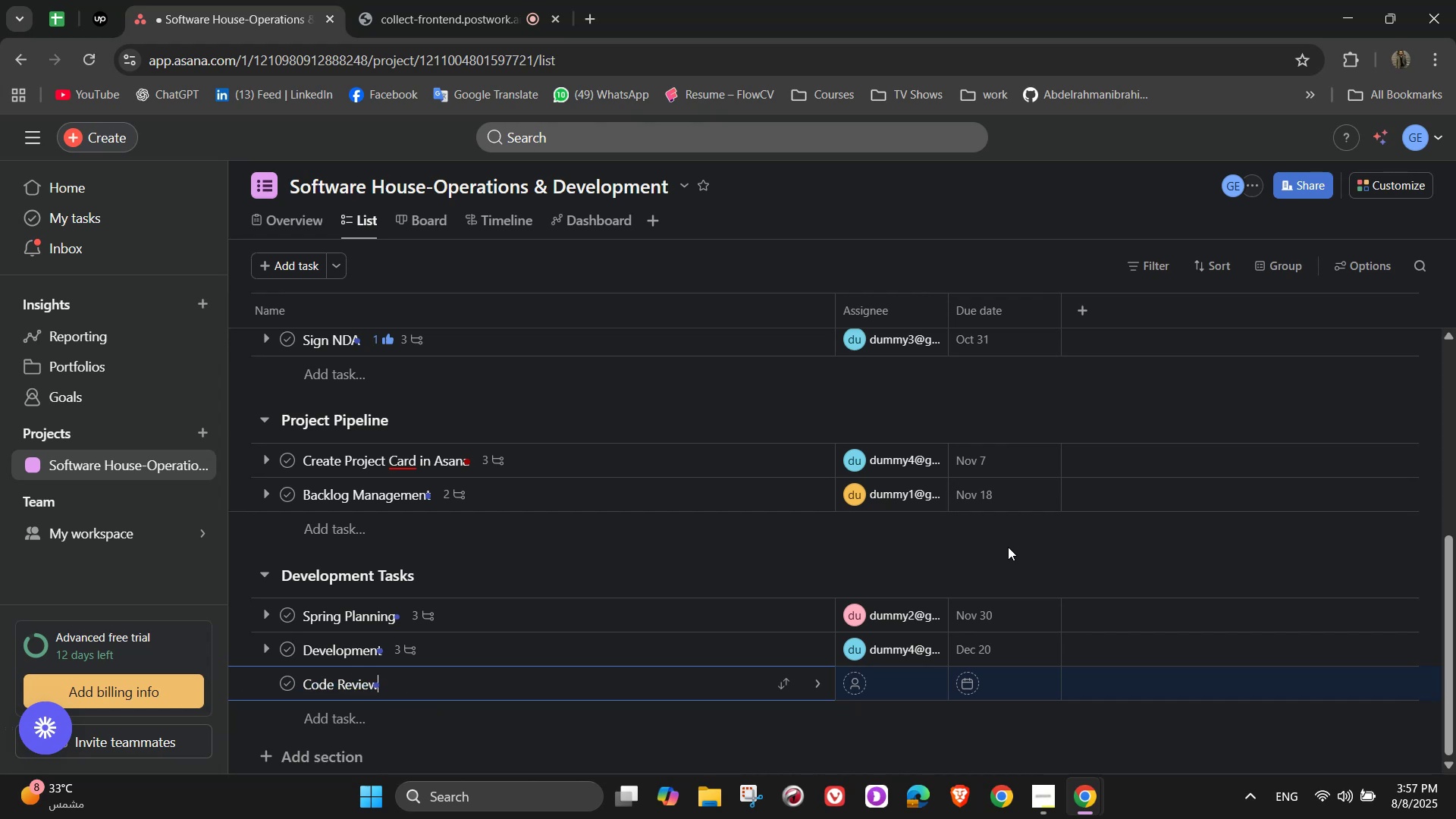 
left_click([812, 686])
 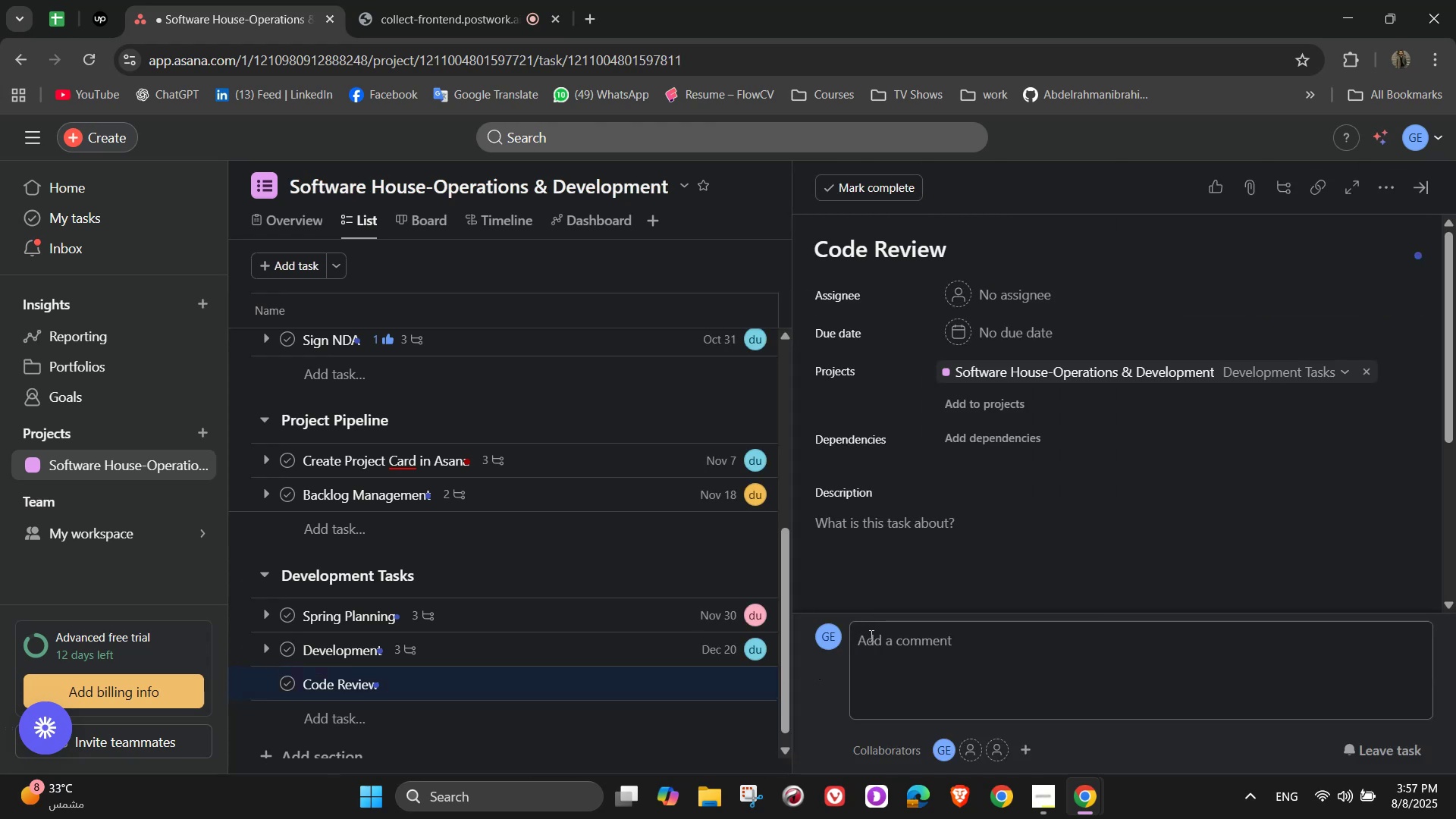 
left_click([1012, 300])
 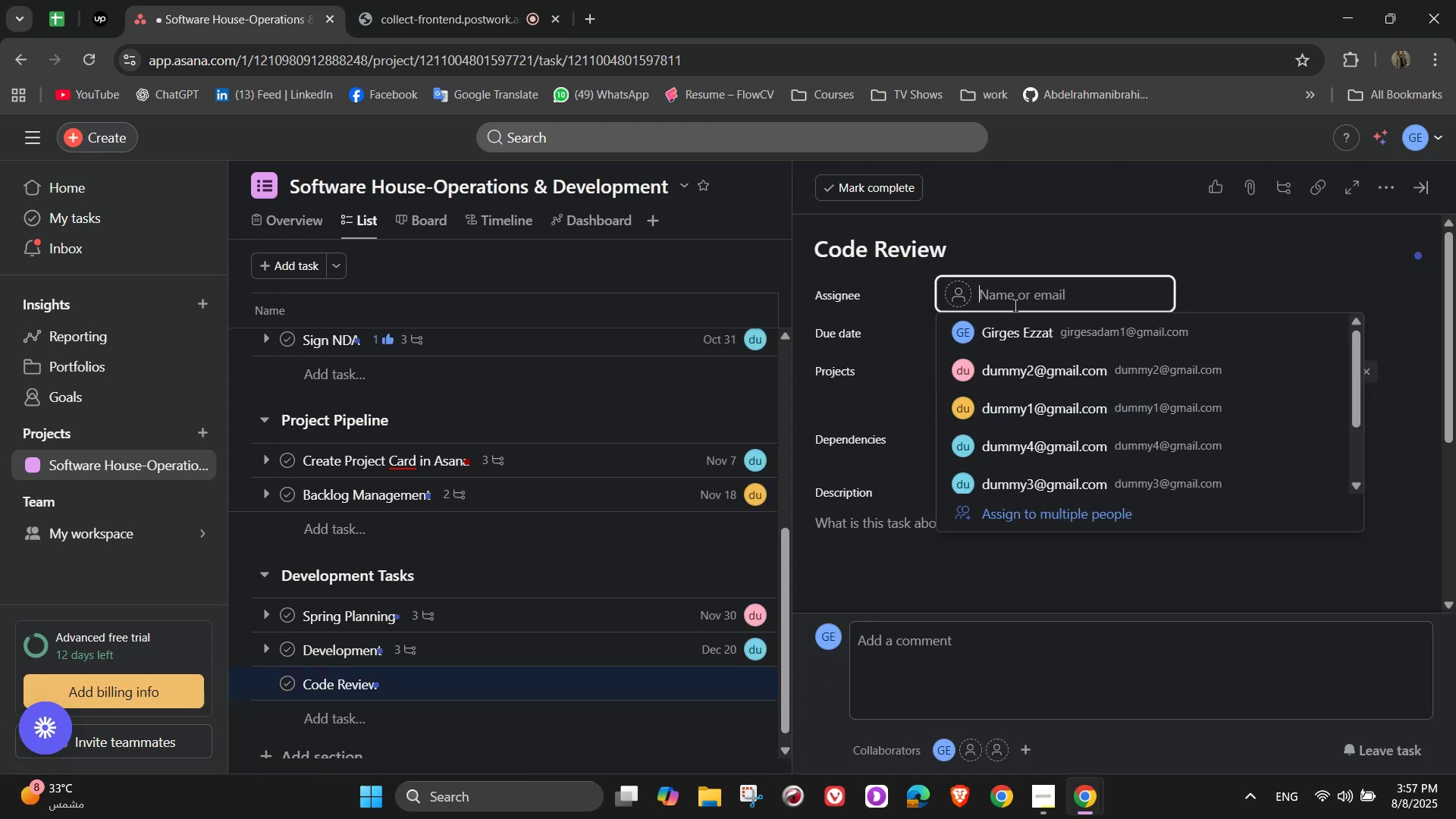 
left_click([1025, 339])
 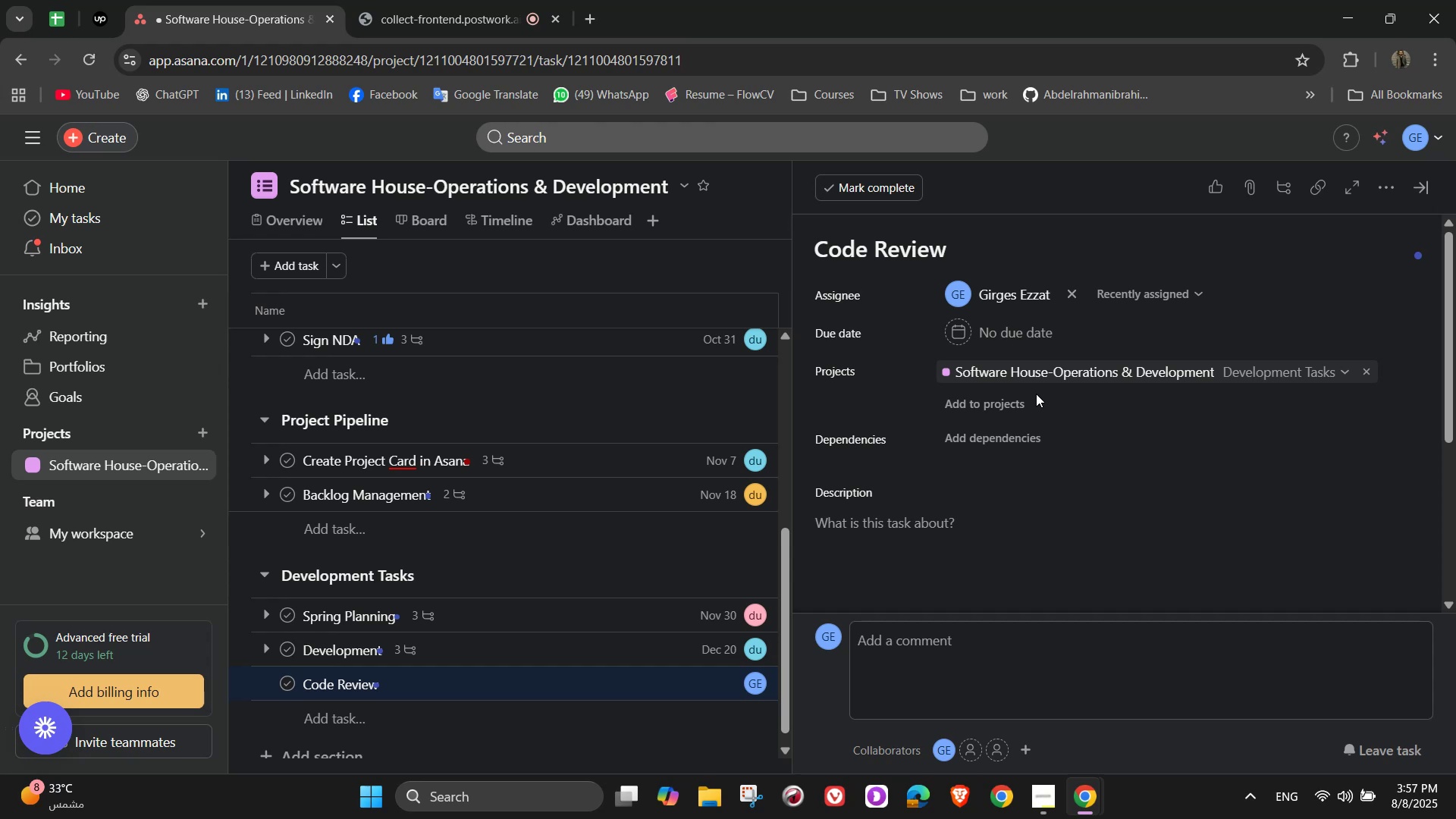 
left_click([1006, 344])
 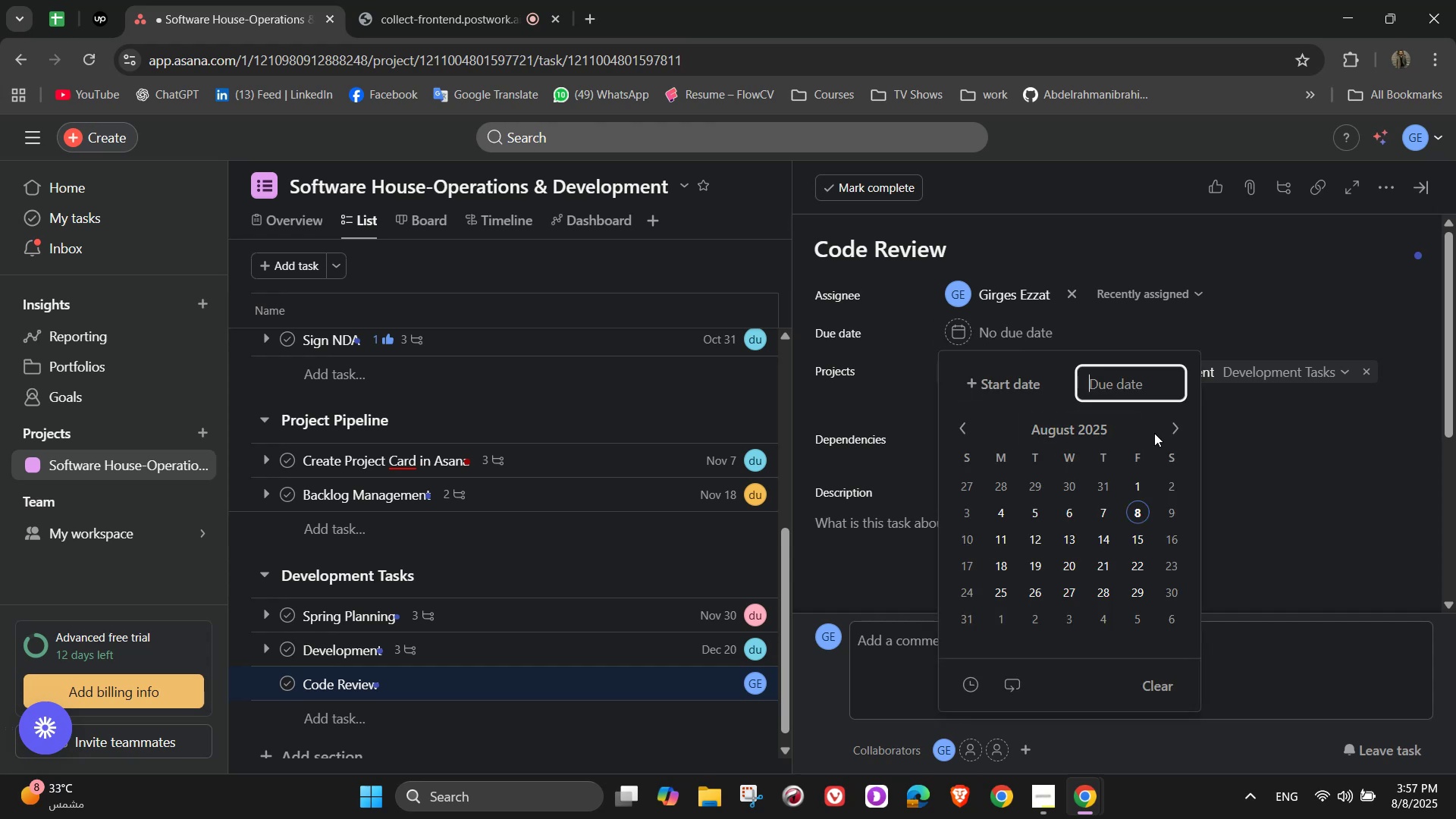 
double_click([1175, 429])
 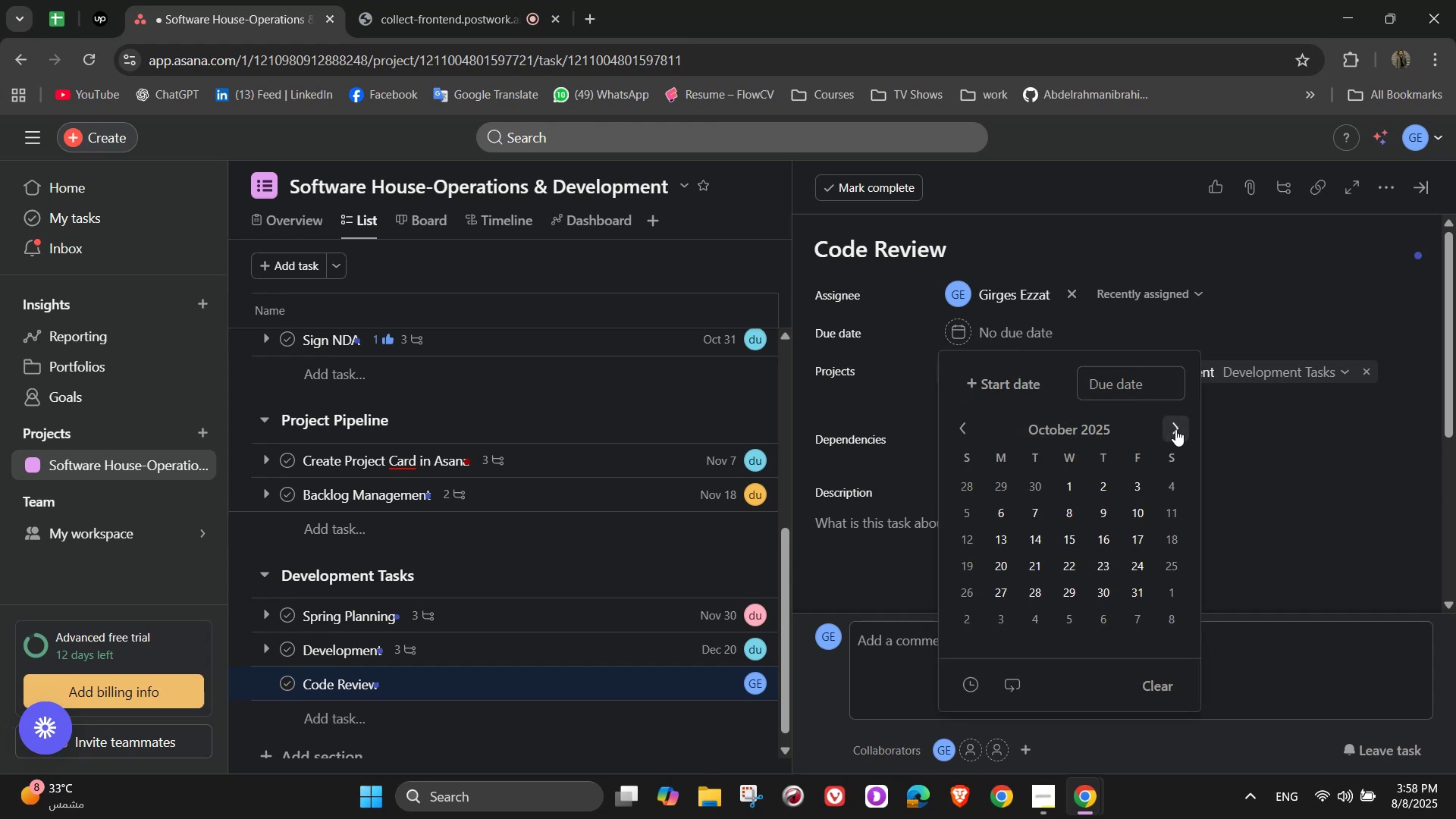 
triple_click([1175, 429])
 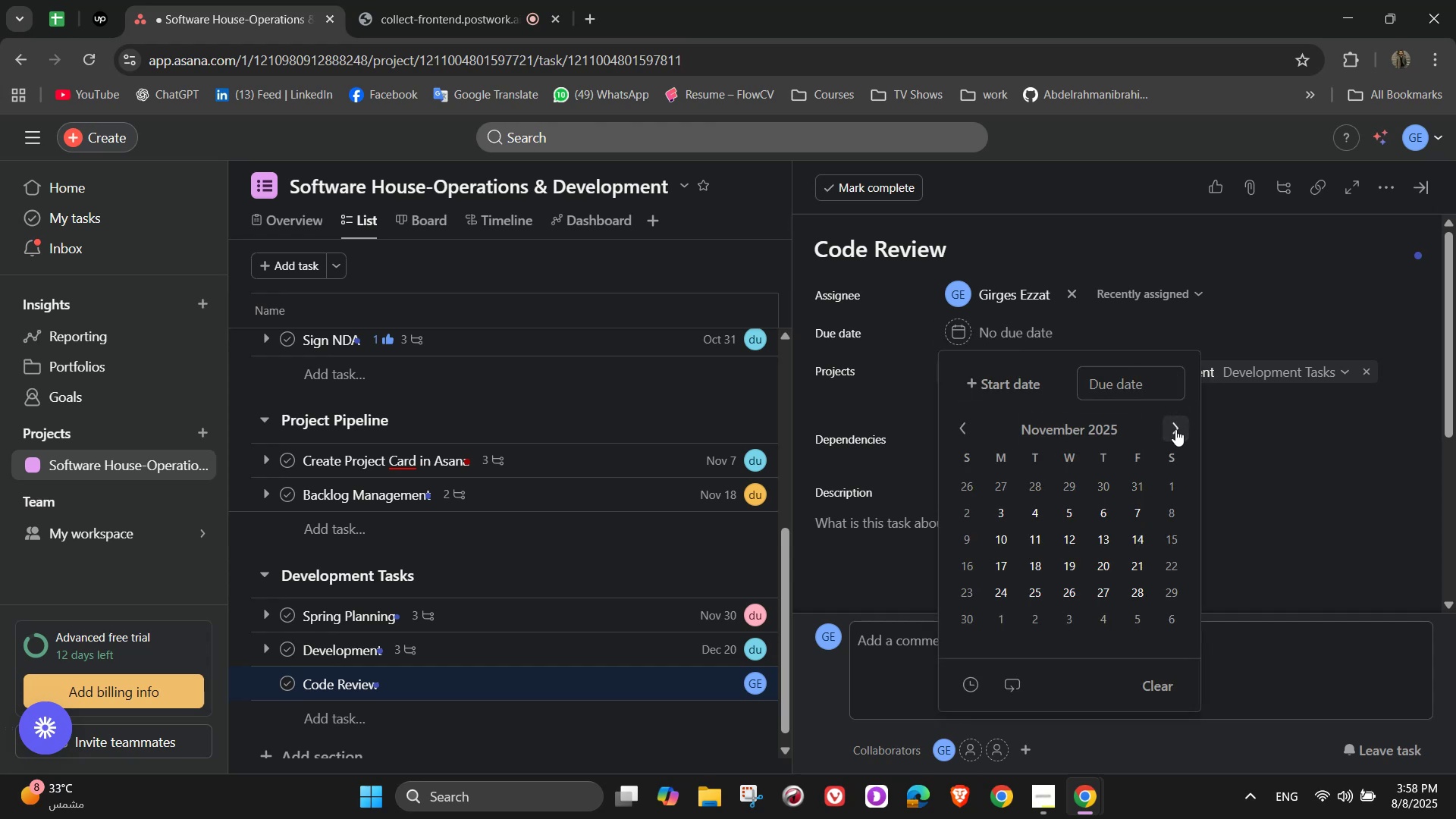 
left_click([1175, 429])
 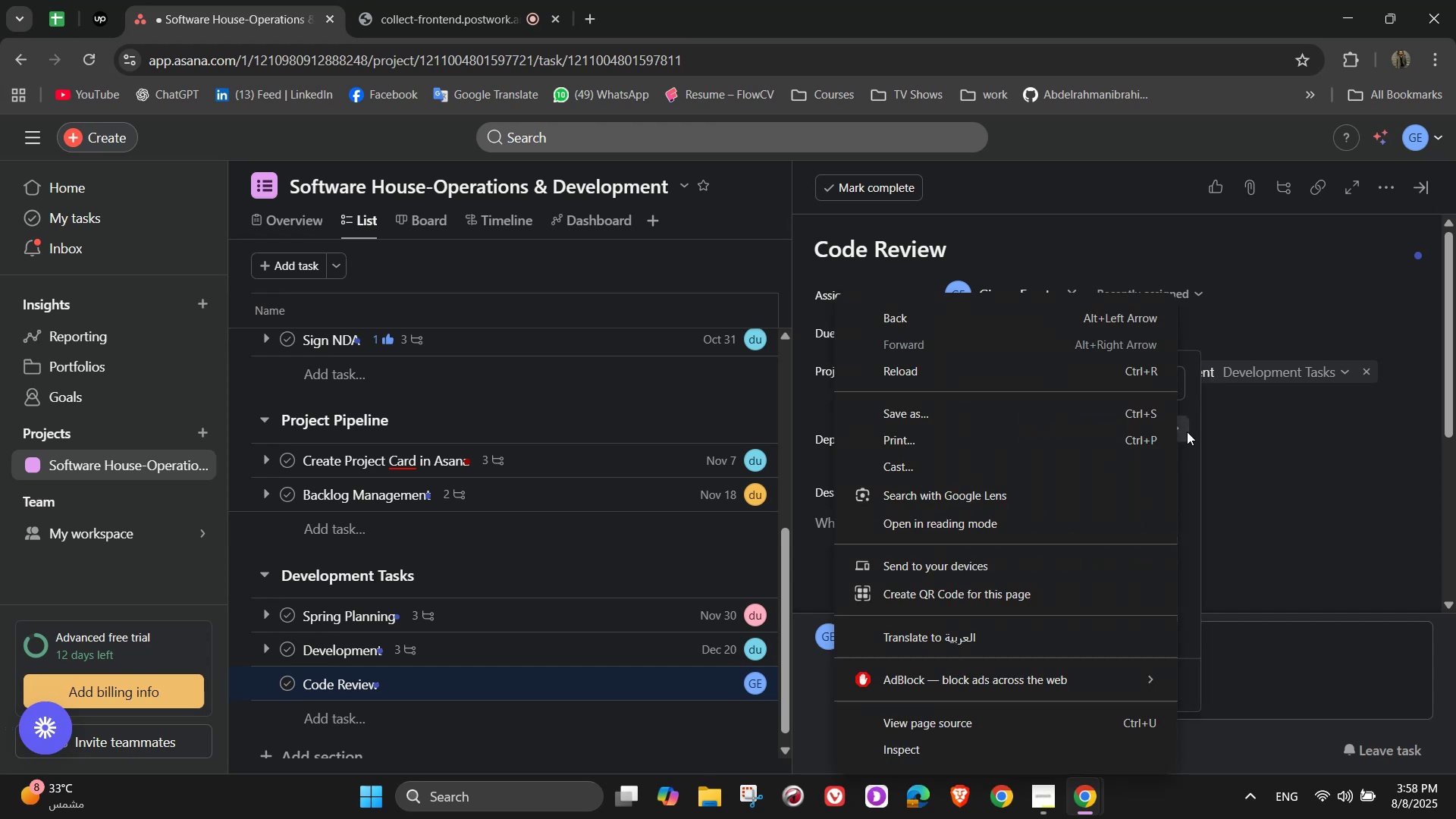 
left_click([1194, 451])
 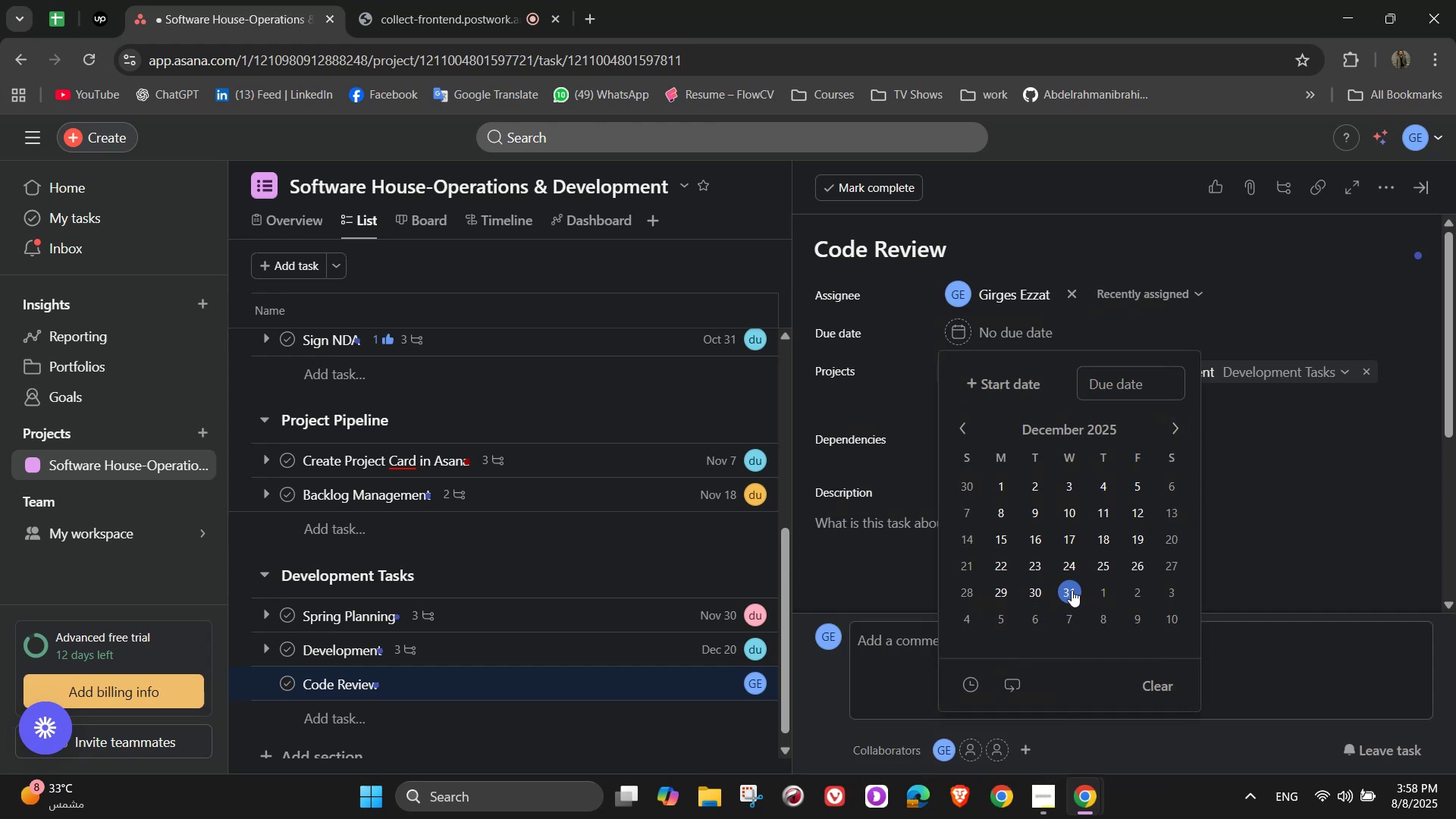 
left_click([1072, 590])
 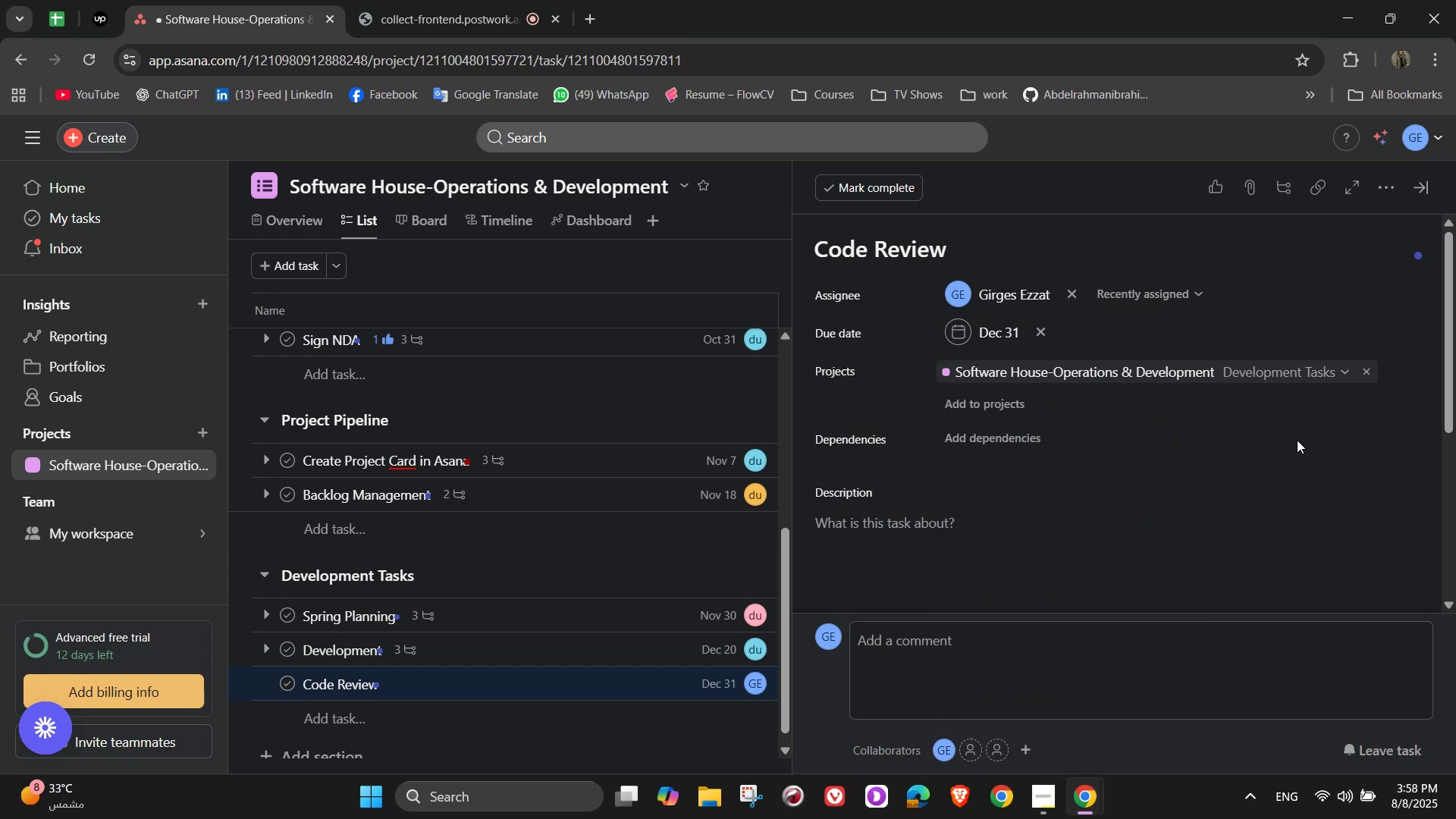 
double_click([1149, 510])
 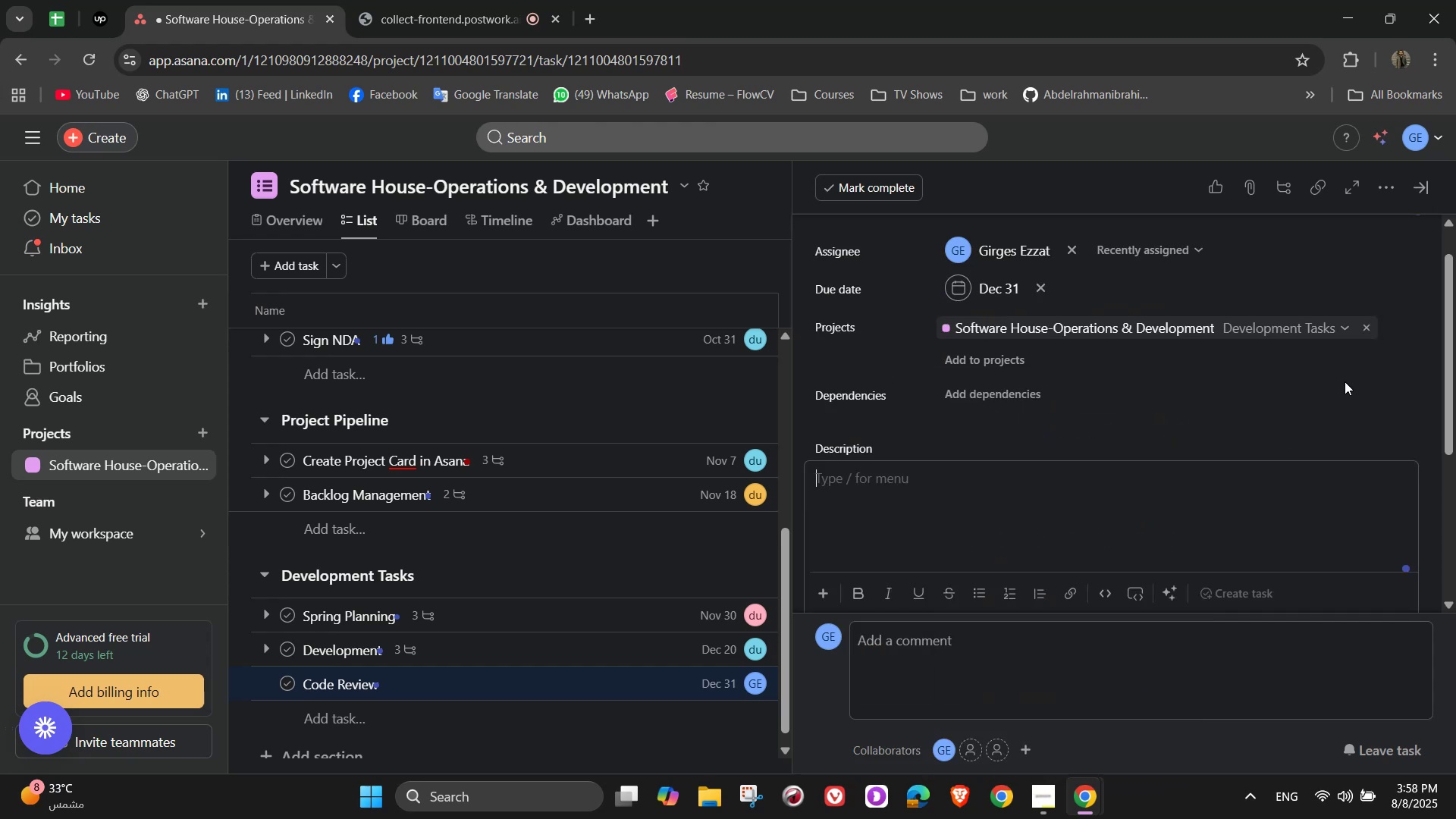 
hold_key(key=ShiftLeft, duration=1.52)
 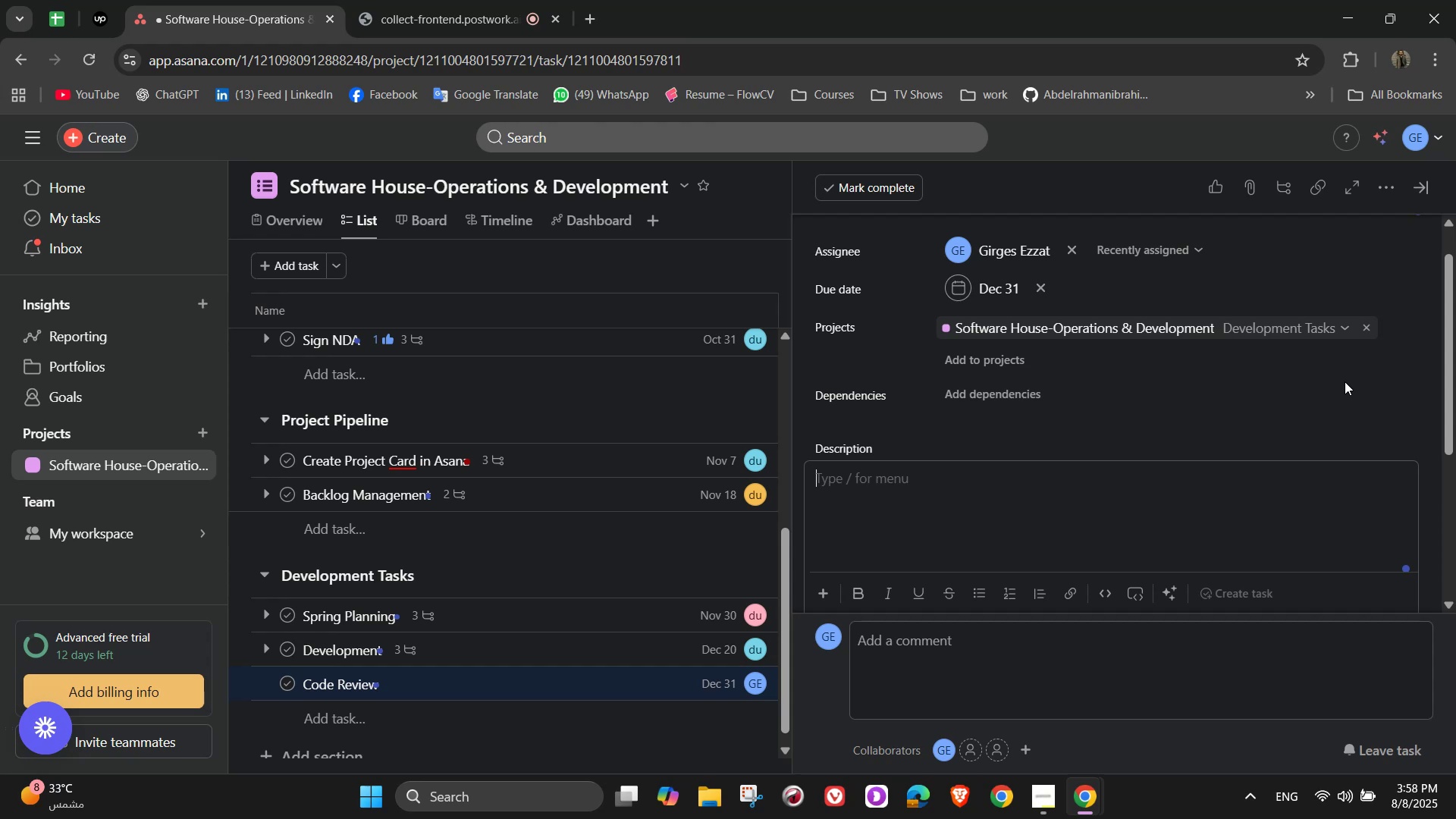 
hold_key(key=ShiftLeft, duration=1.51)
 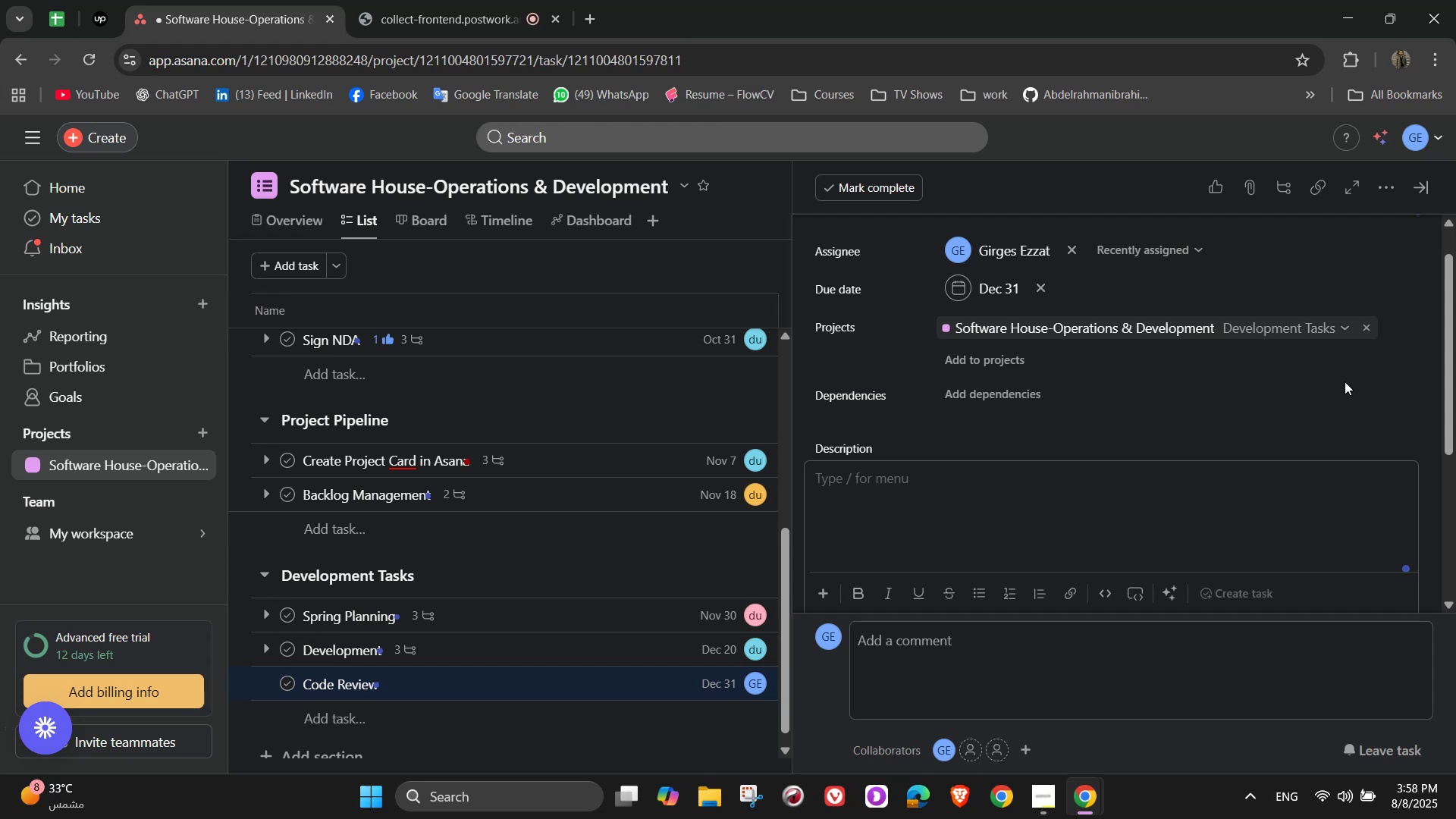 
type(Ensure quality and maintainability bt)
key(Backspace)
type(y  )
key(Backspace)
type(revi)
key(Backspace)
type(ew)
key(Backspace)
key(Backspace)
type(iewing)
 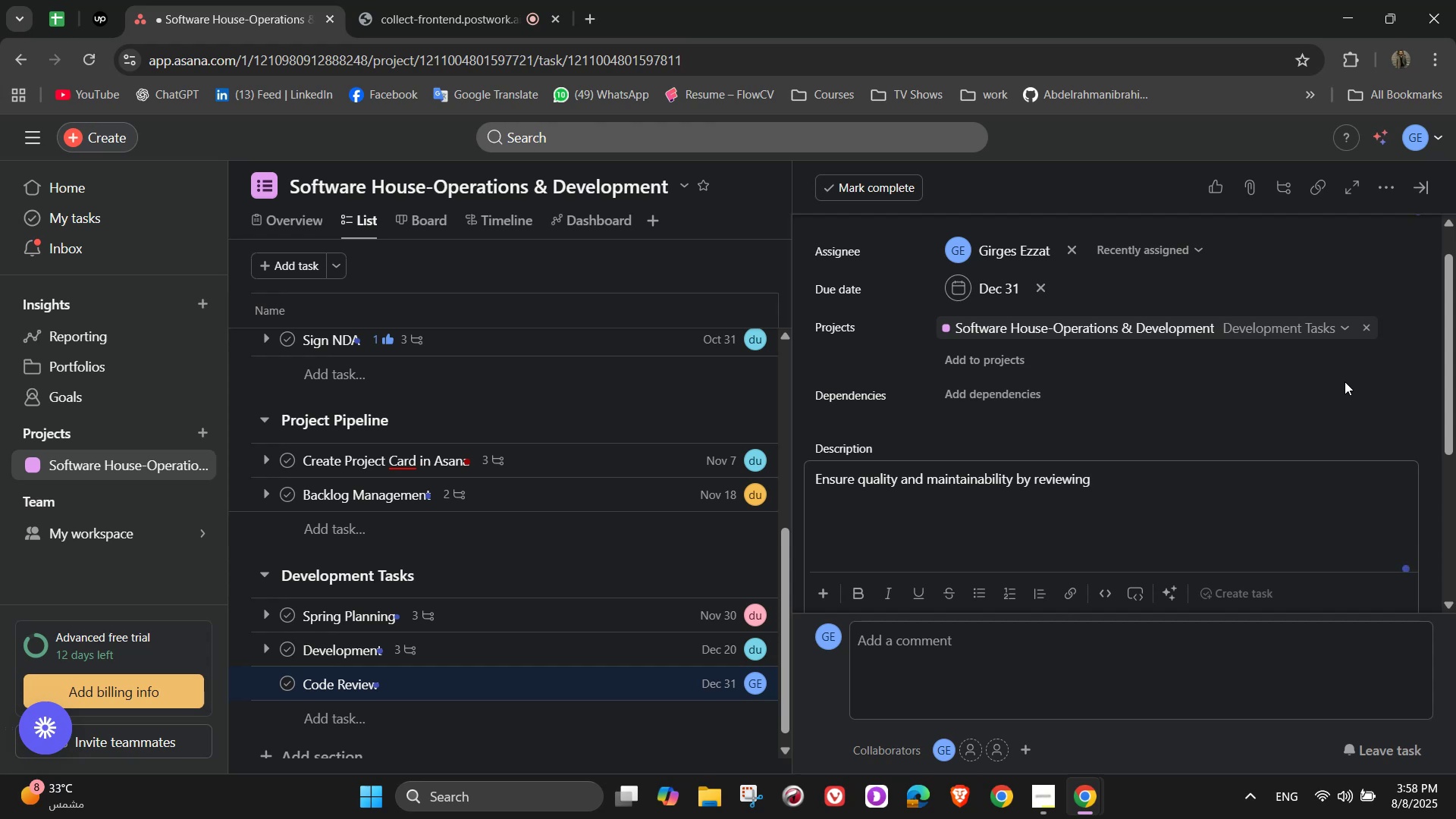 
type( all code)
 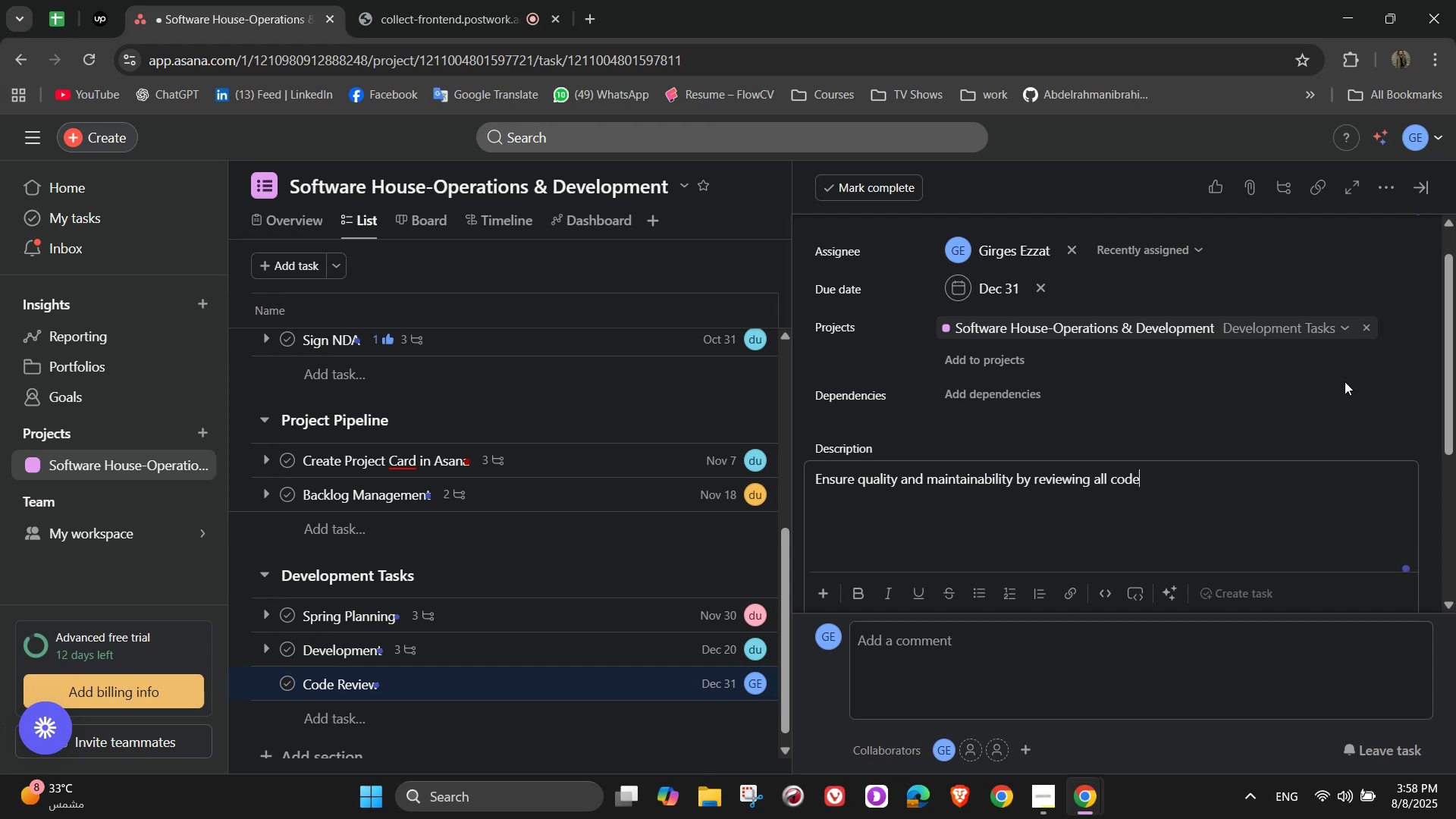 
left_click([1345, 381])
 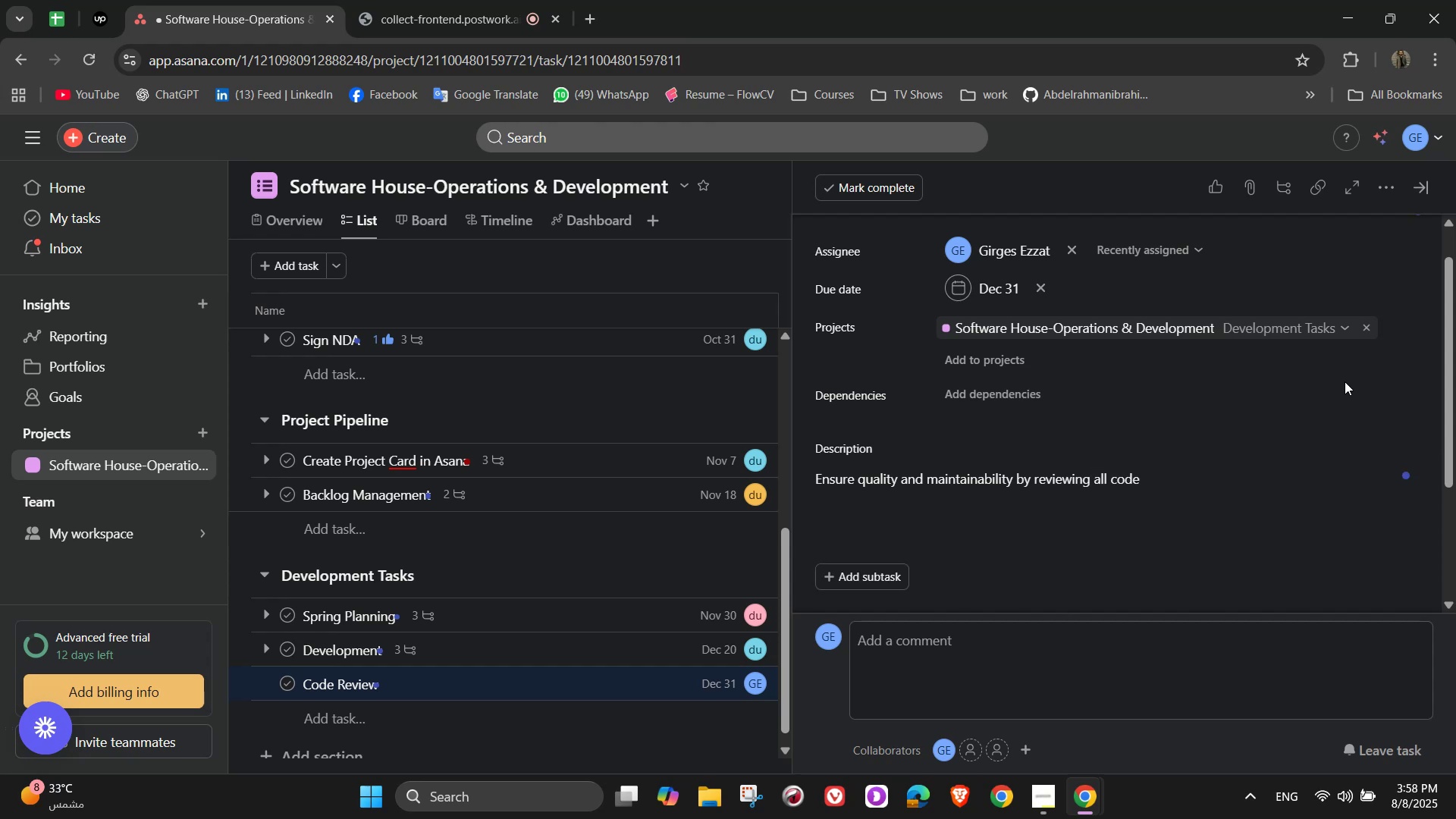 
scroll: coordinate [1147, 470], scroll_direction: down, amount: 2.0
 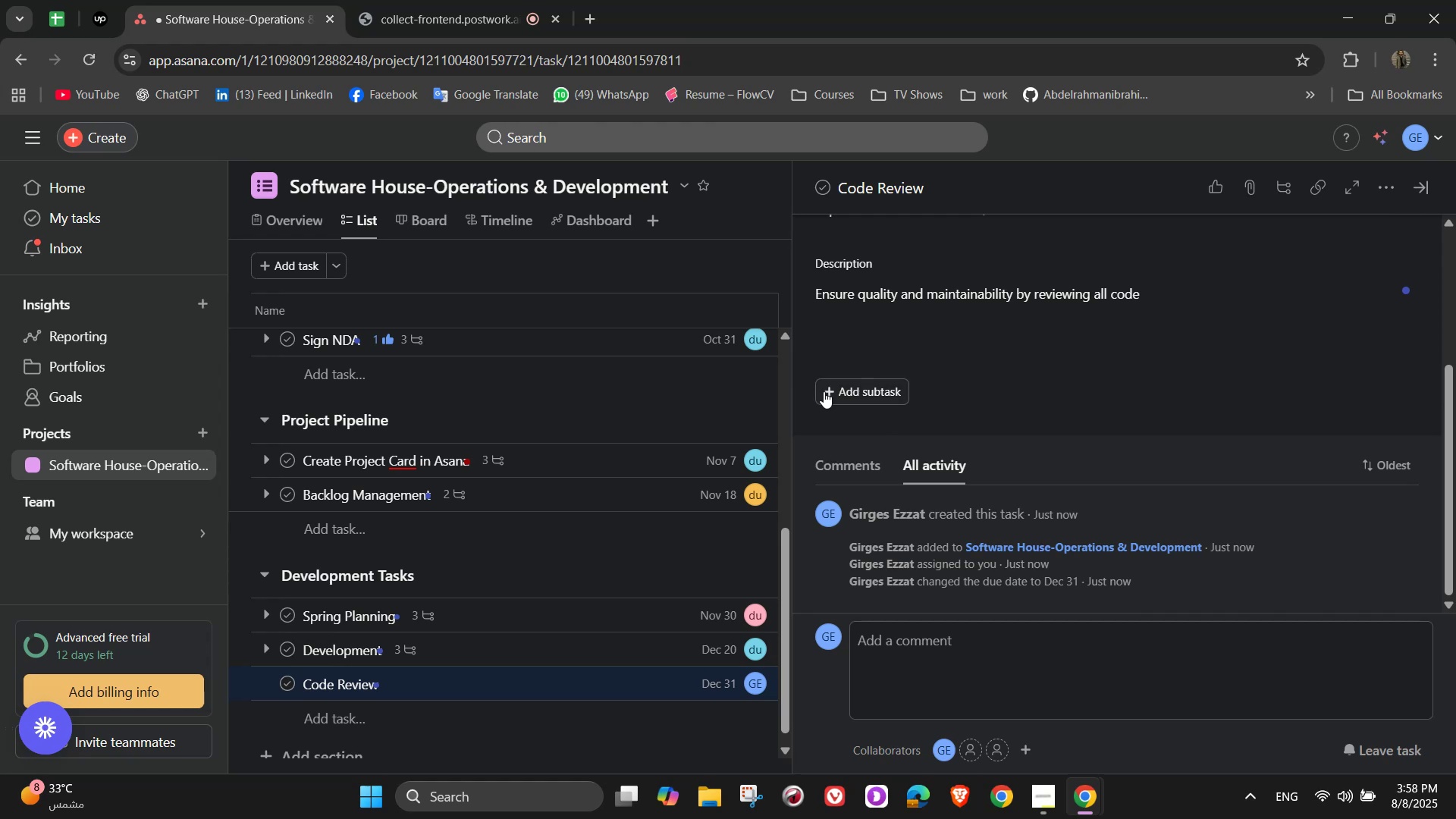 
left_click([824, 391])
 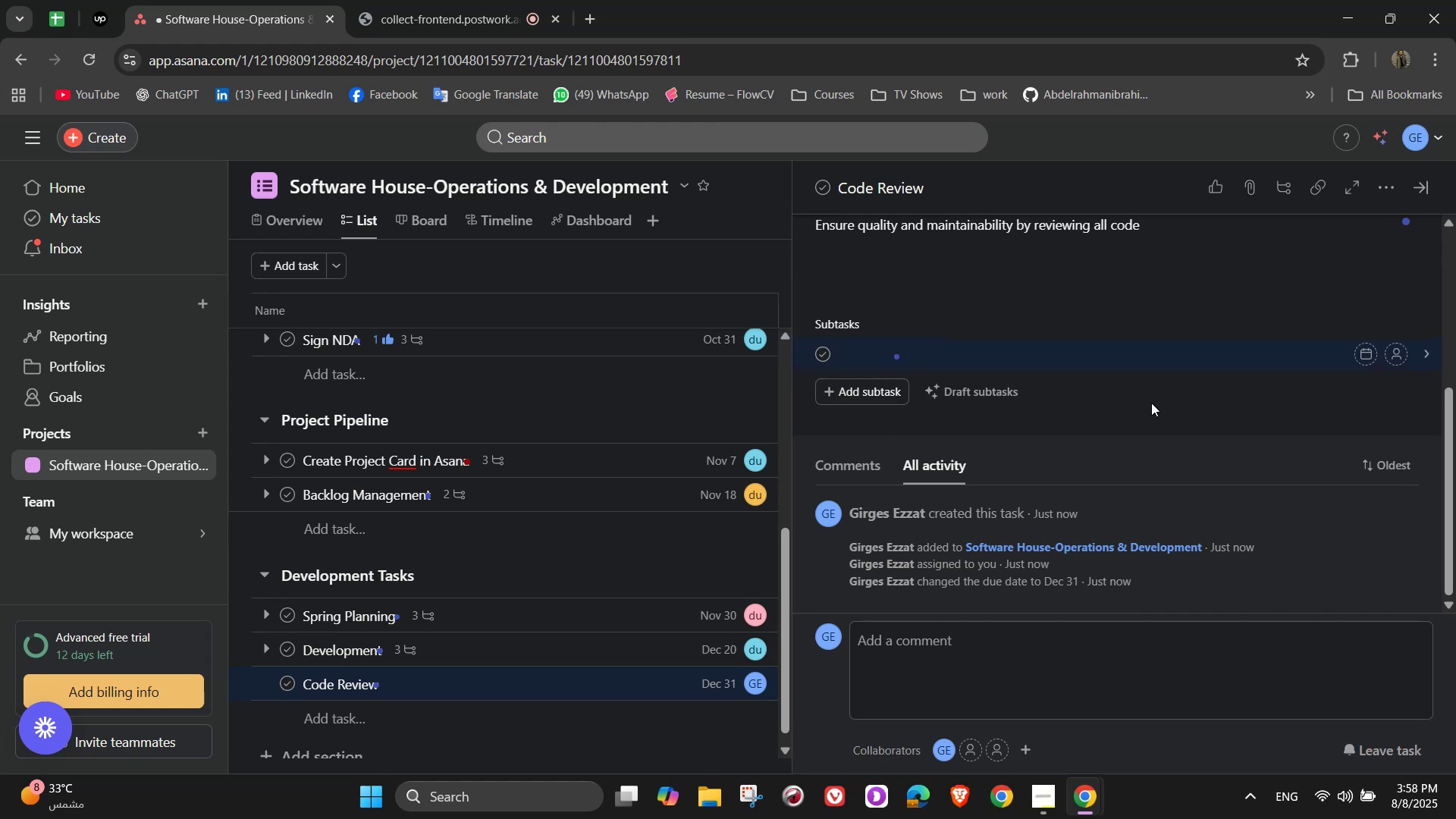 
type(Open pull request )
key(Backspace)
 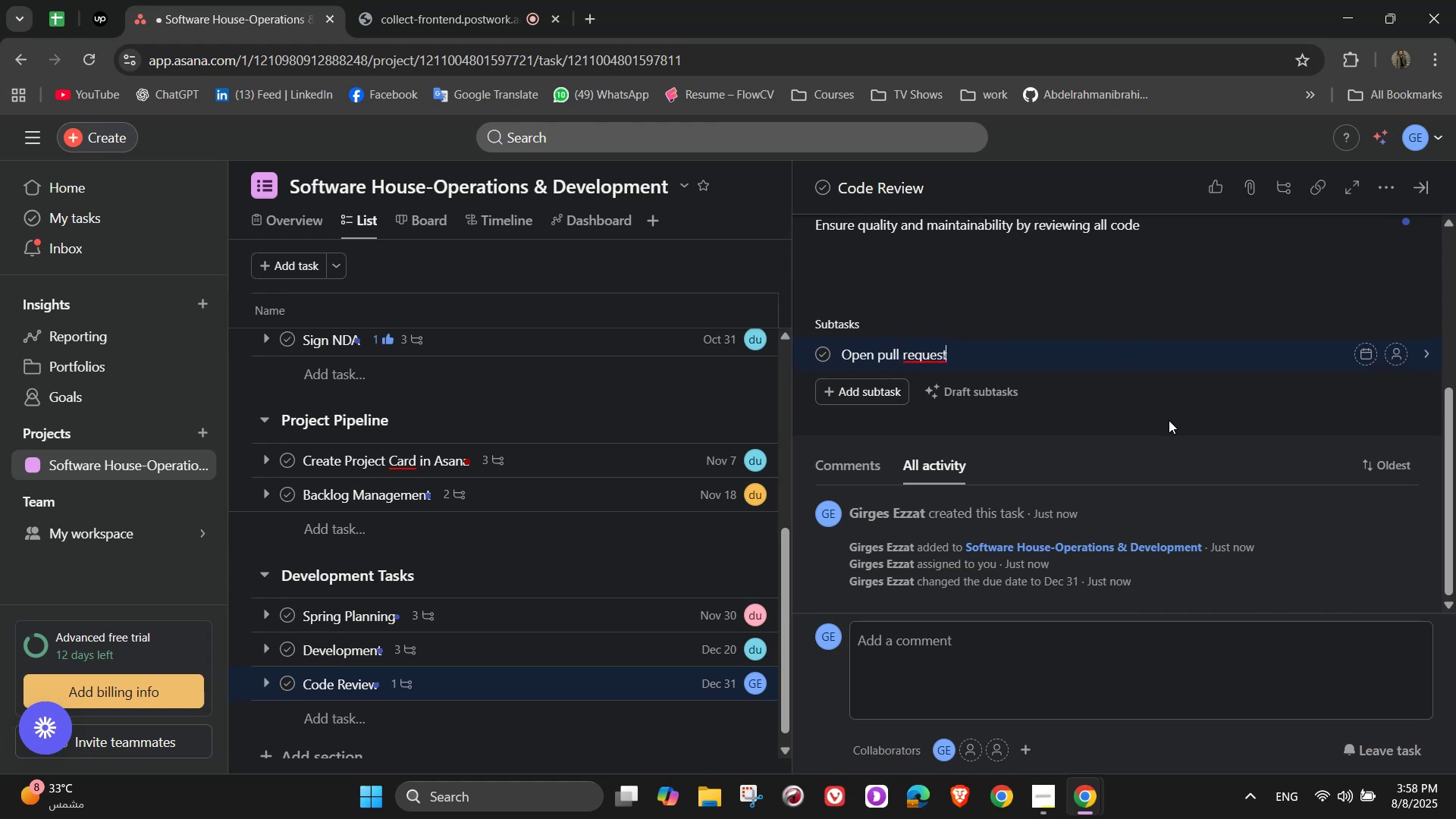 
key(Enter)
 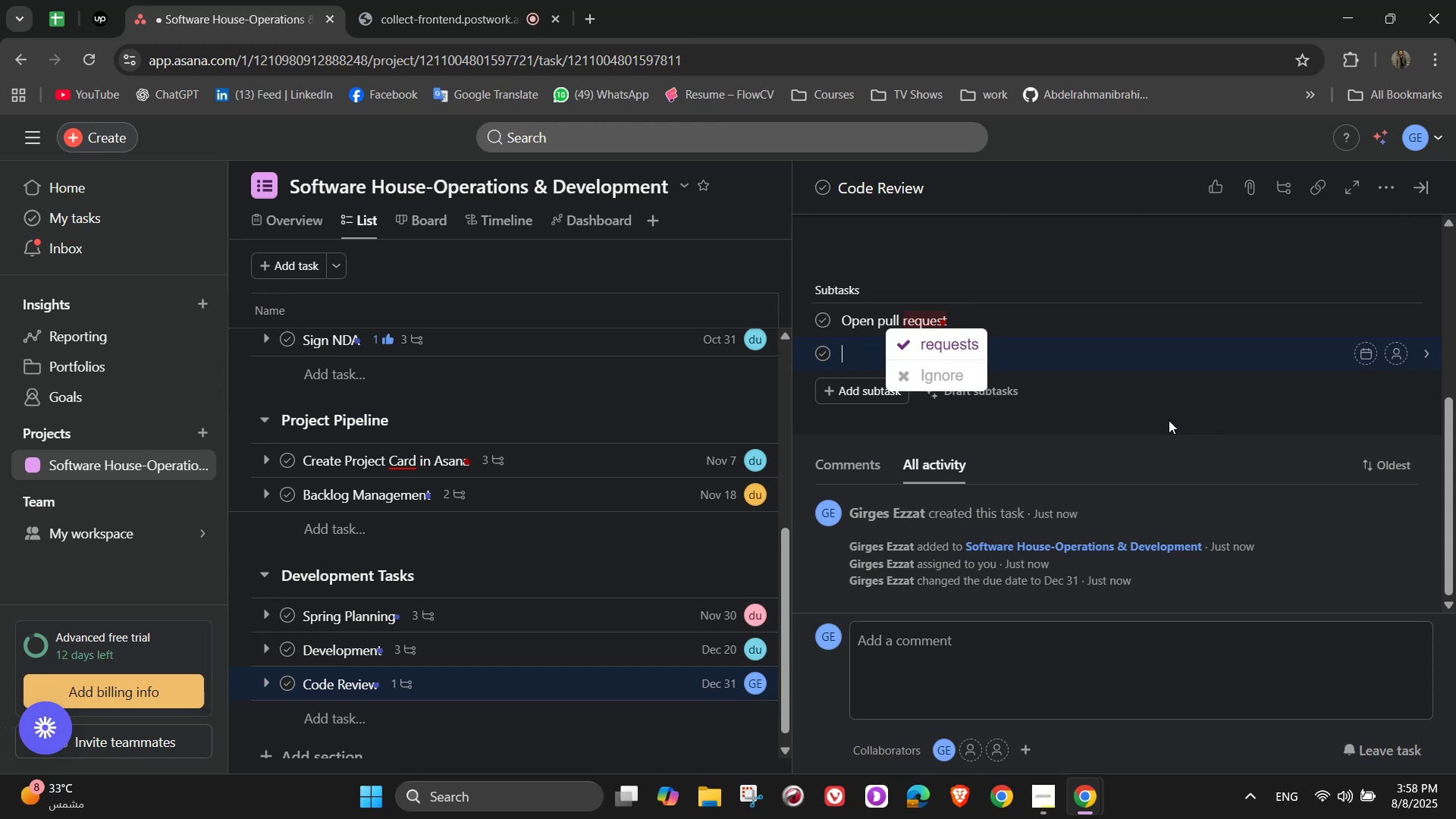 
hold_key(key=ShiftLeft, duration=1.52)
 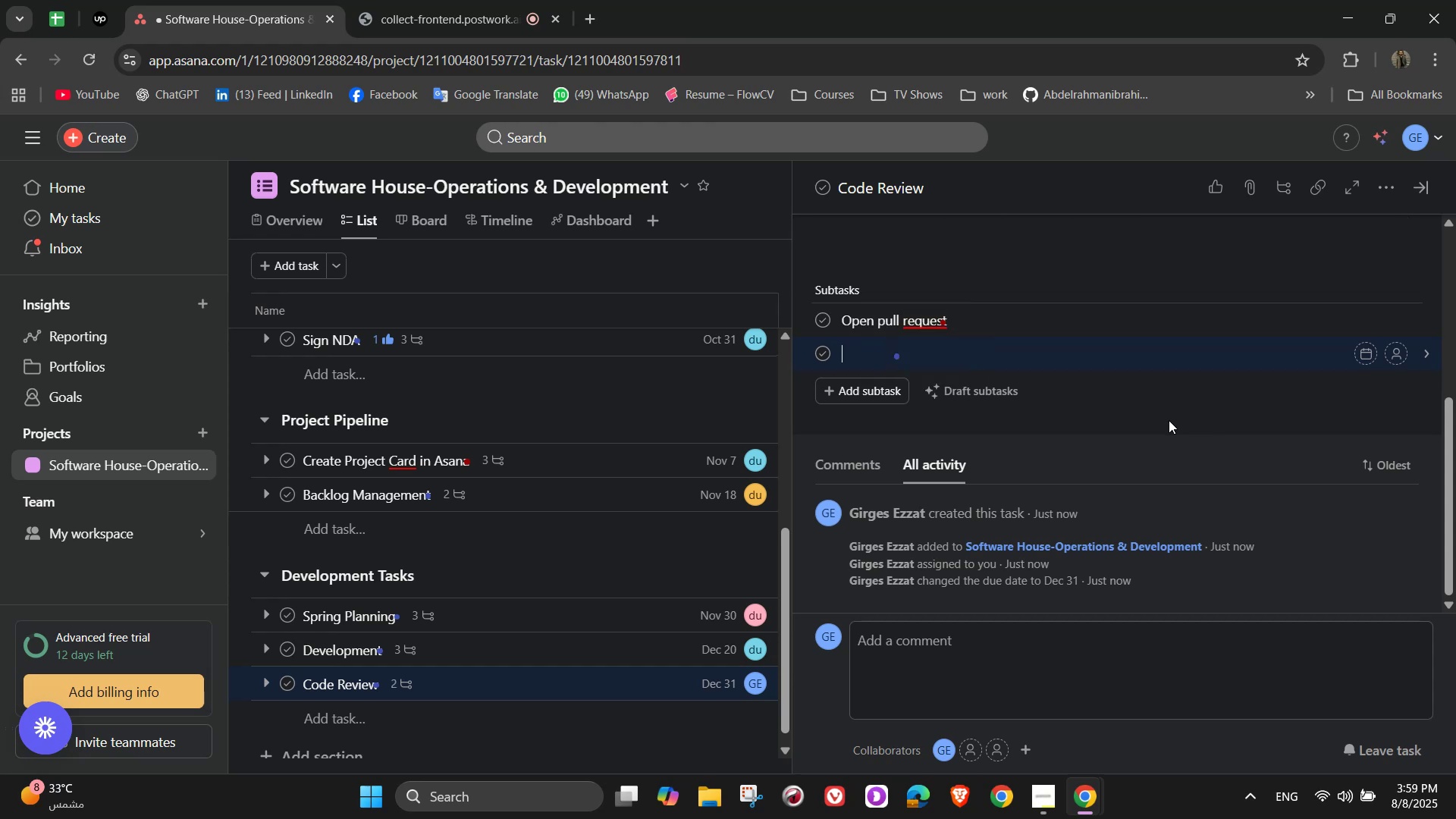 
type(Assign reviewers)
 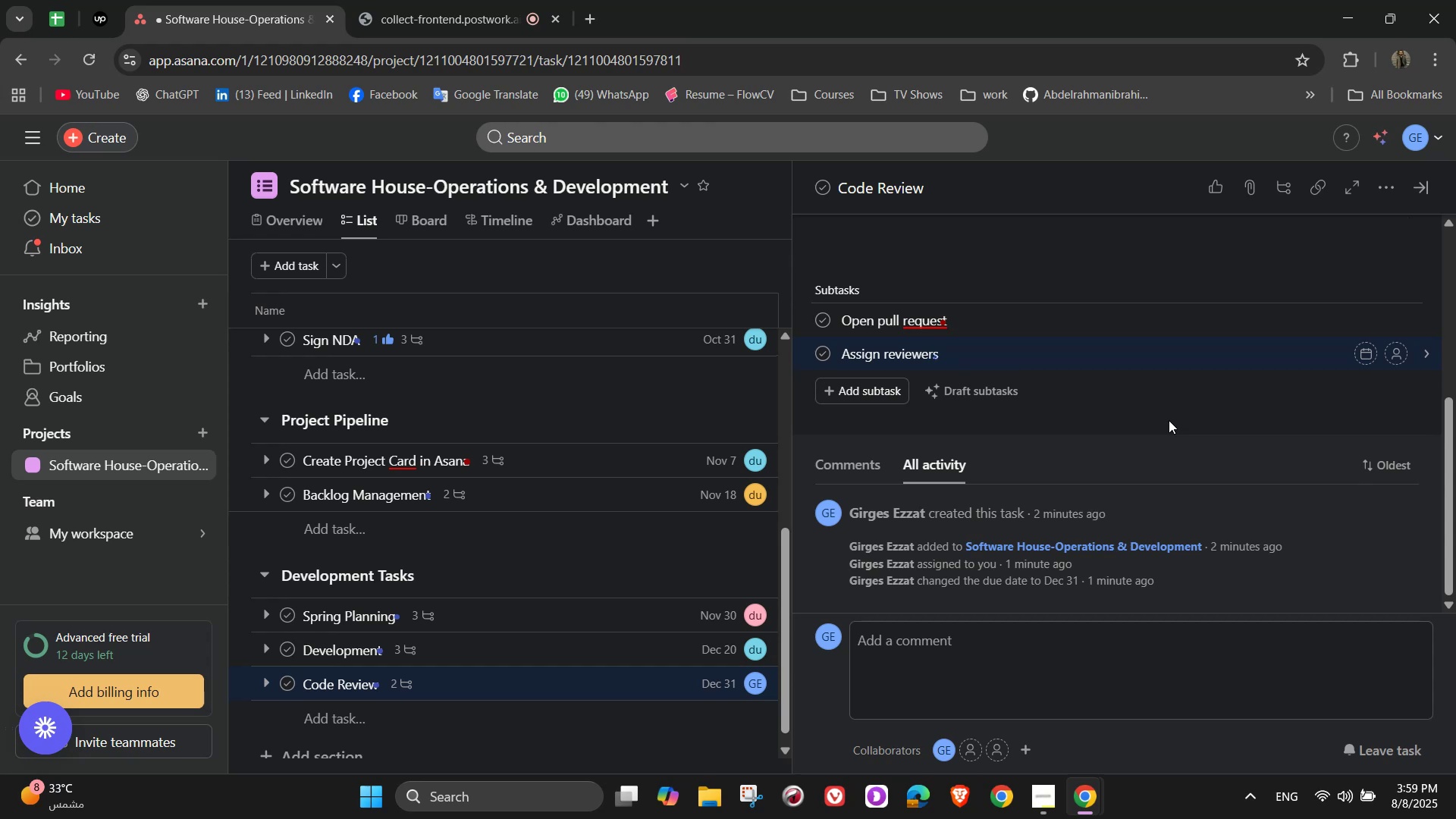 
key(Enter)
 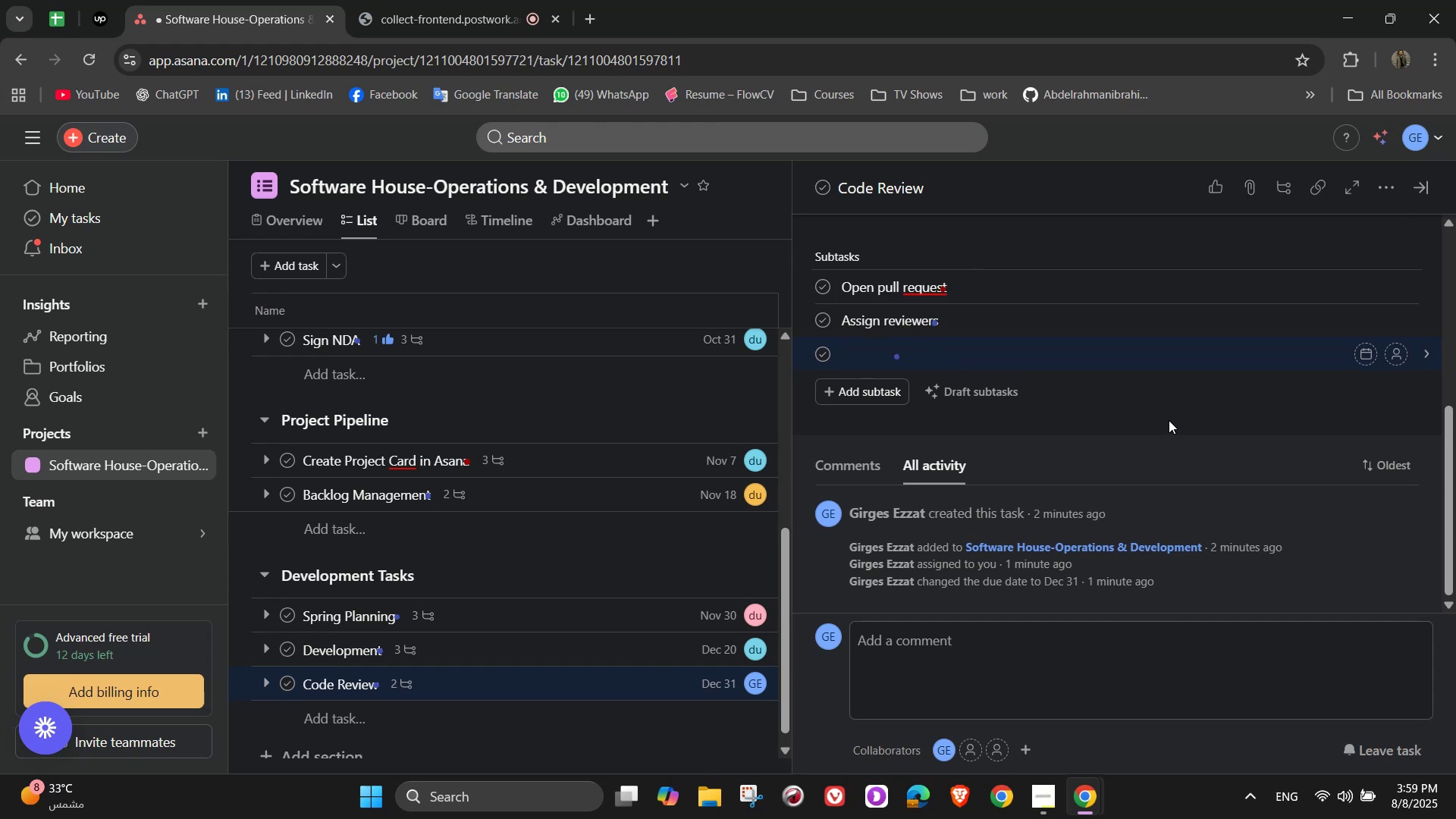 
type(Address reviewer[NumLock][NumLock])
key(Backspace)
key(Backspace)
type( feedback)
 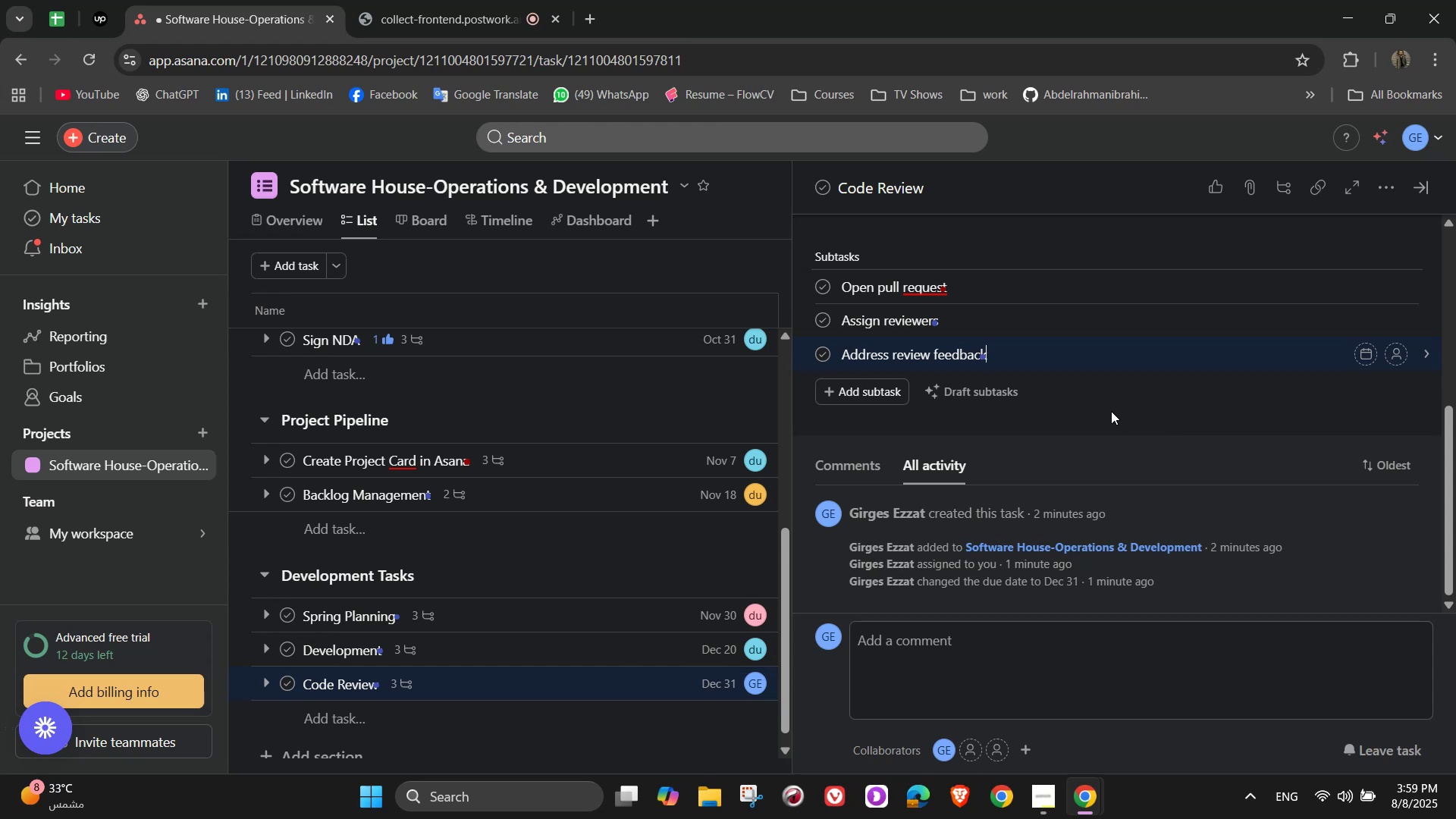 
wait(13.13)
 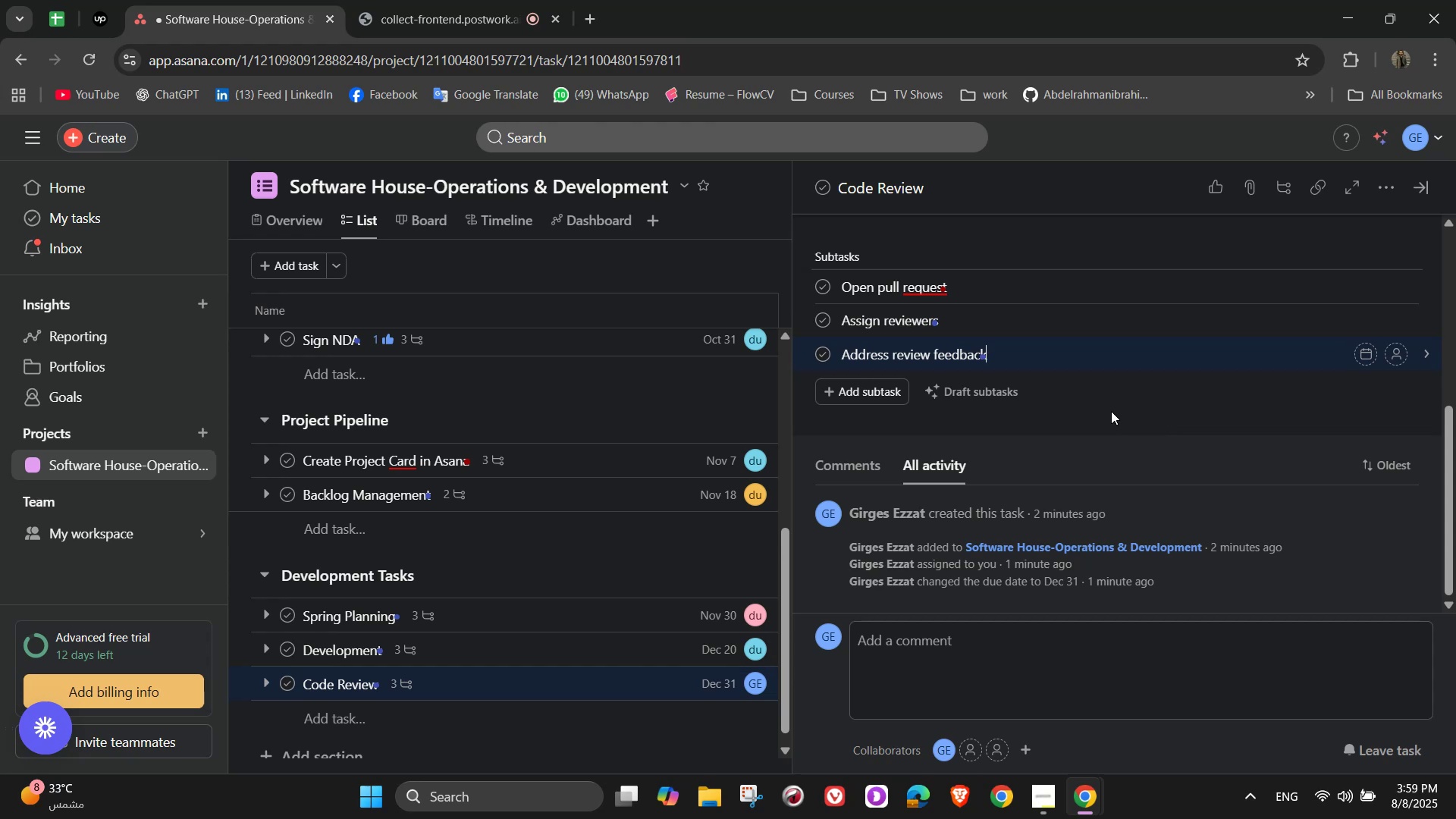 
left_click([1042, 420])
 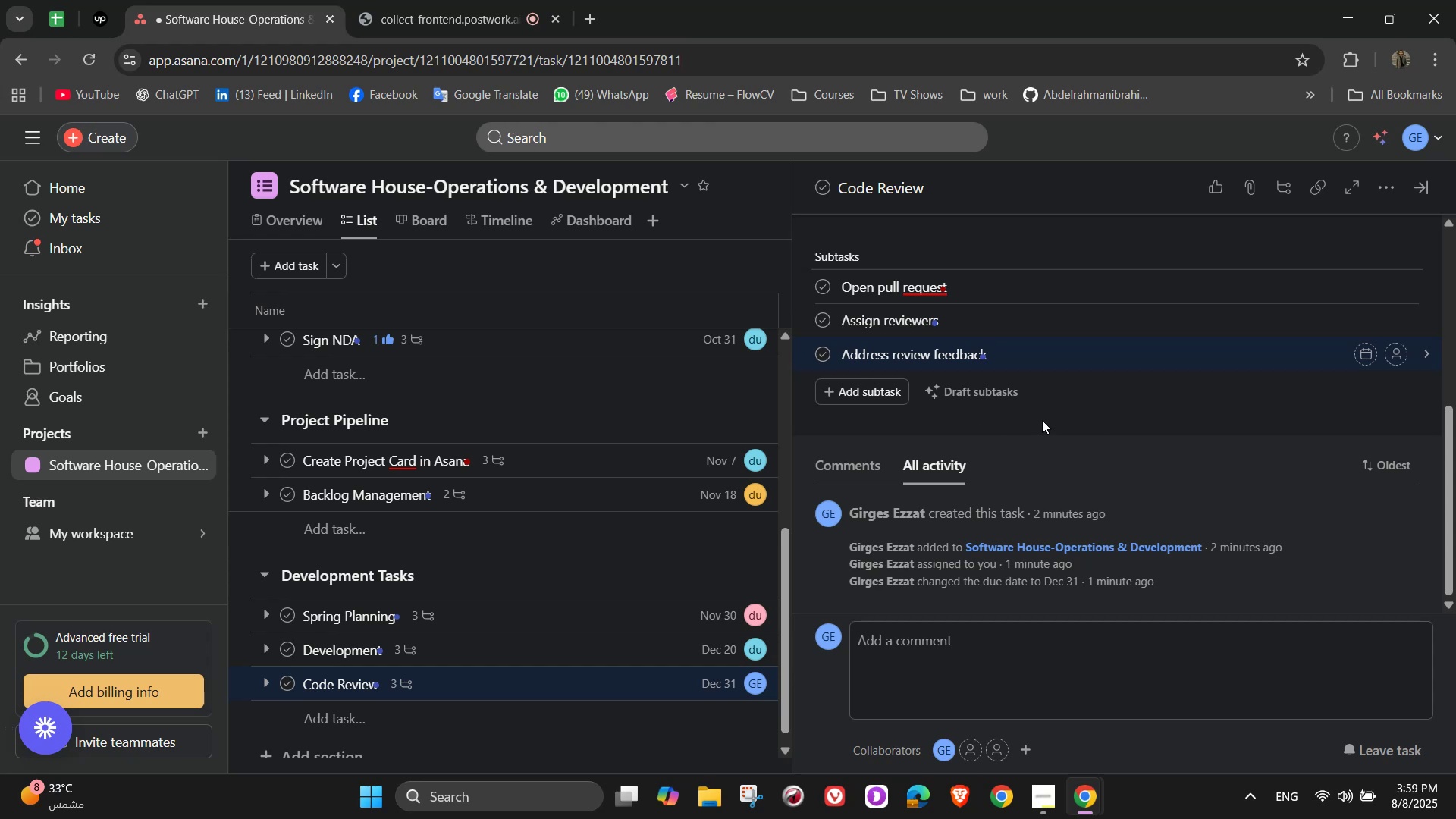 
scroll: coordinate [1208, 443], scroll_direction: up, amount: 7.0
 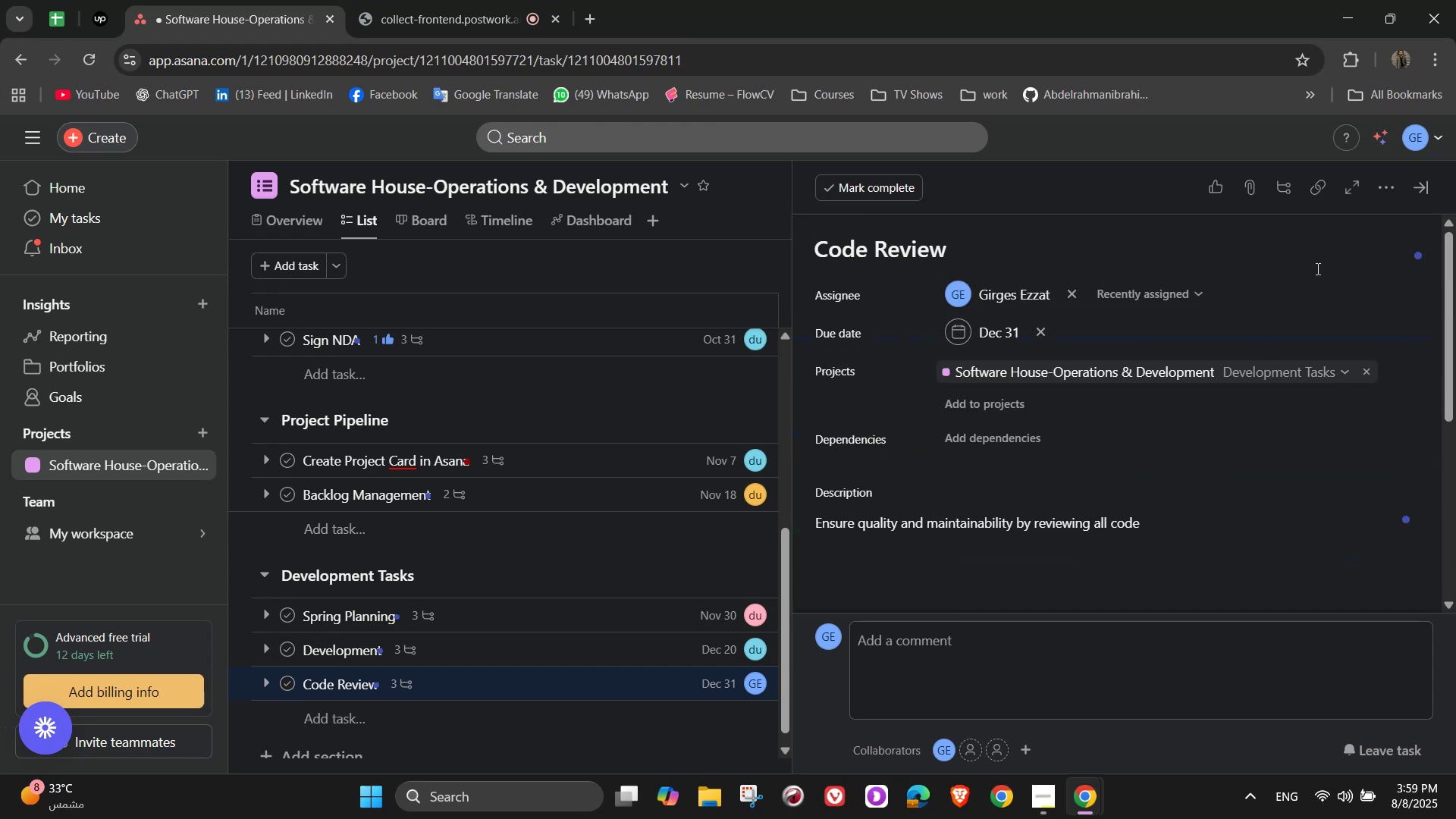 
left_click([1316, 267])
 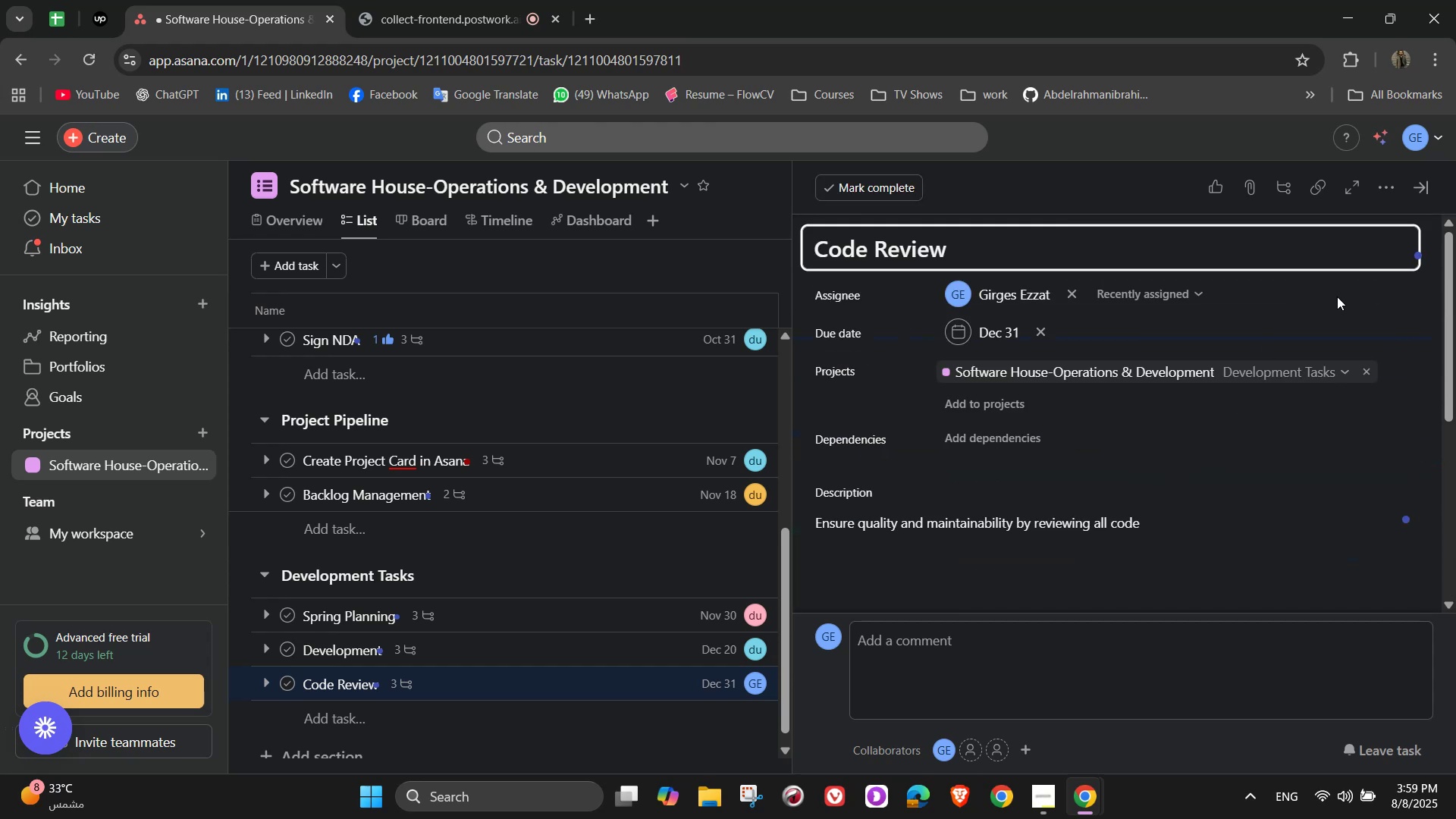 
left_click([1340, 301])
 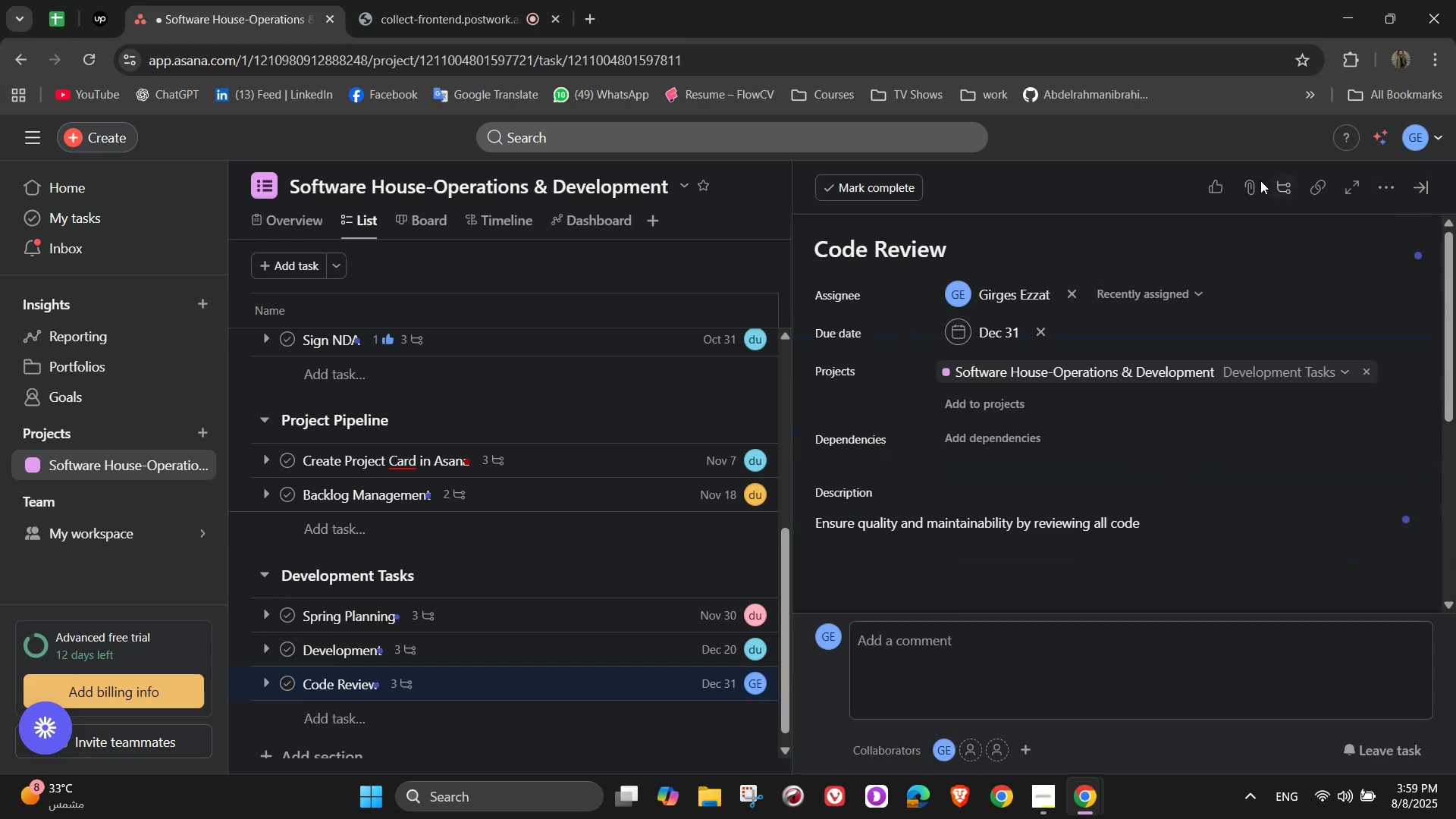 
left_click([1222, 181])
 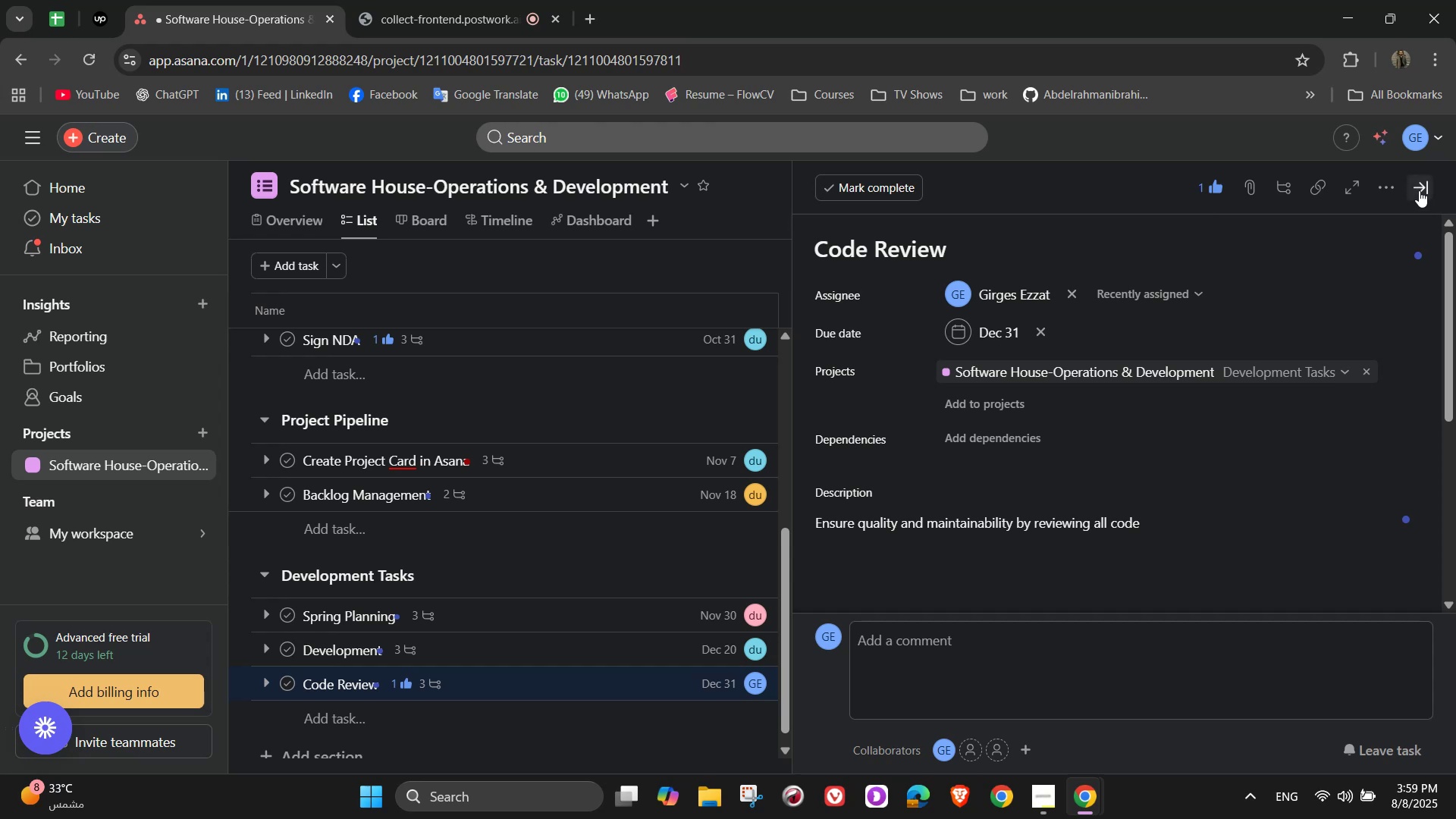 
left_click([1419, 190])
 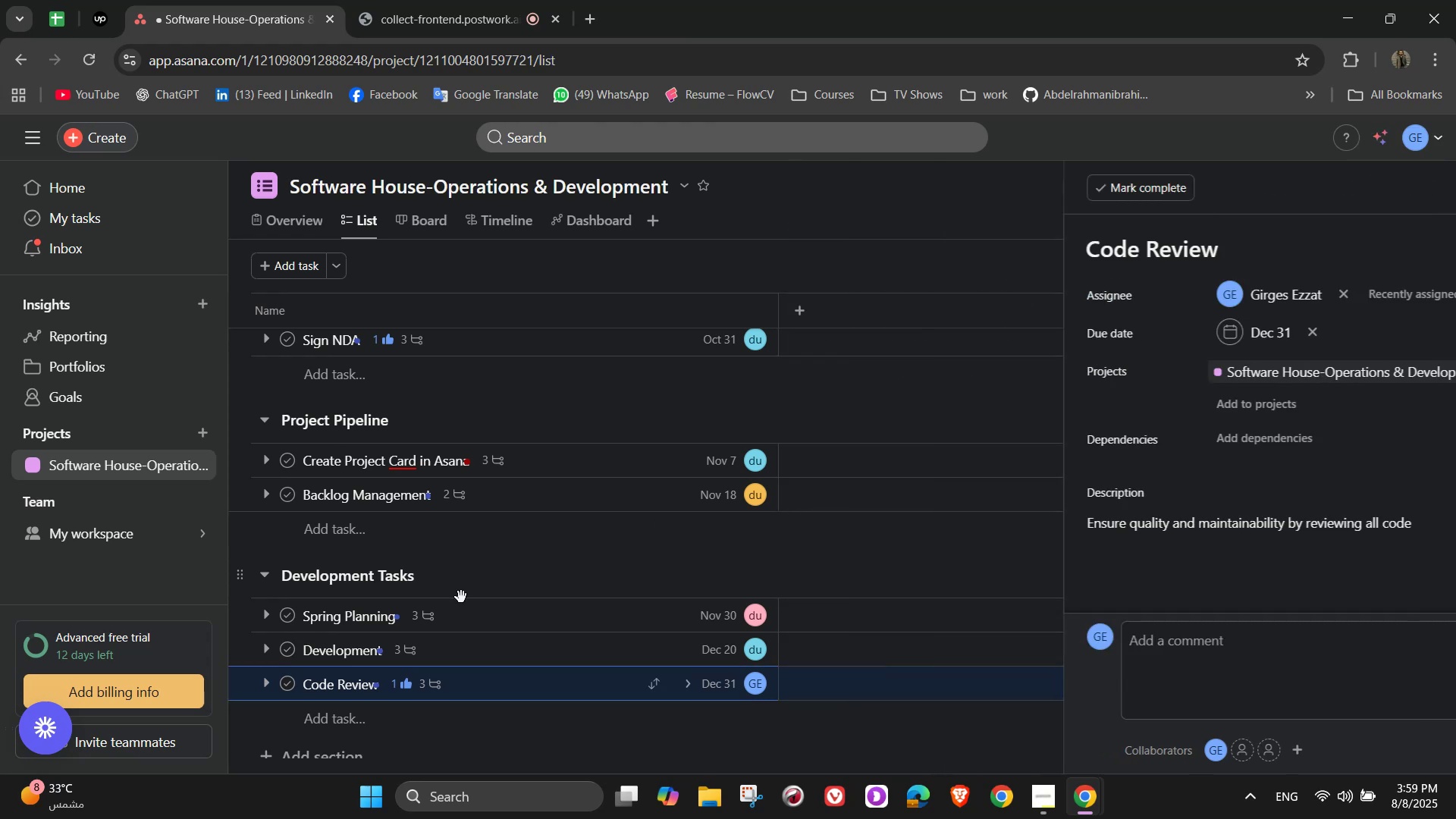 
scroll: coordinate [516, 585], scroll_direction: down, amount: 2.0
 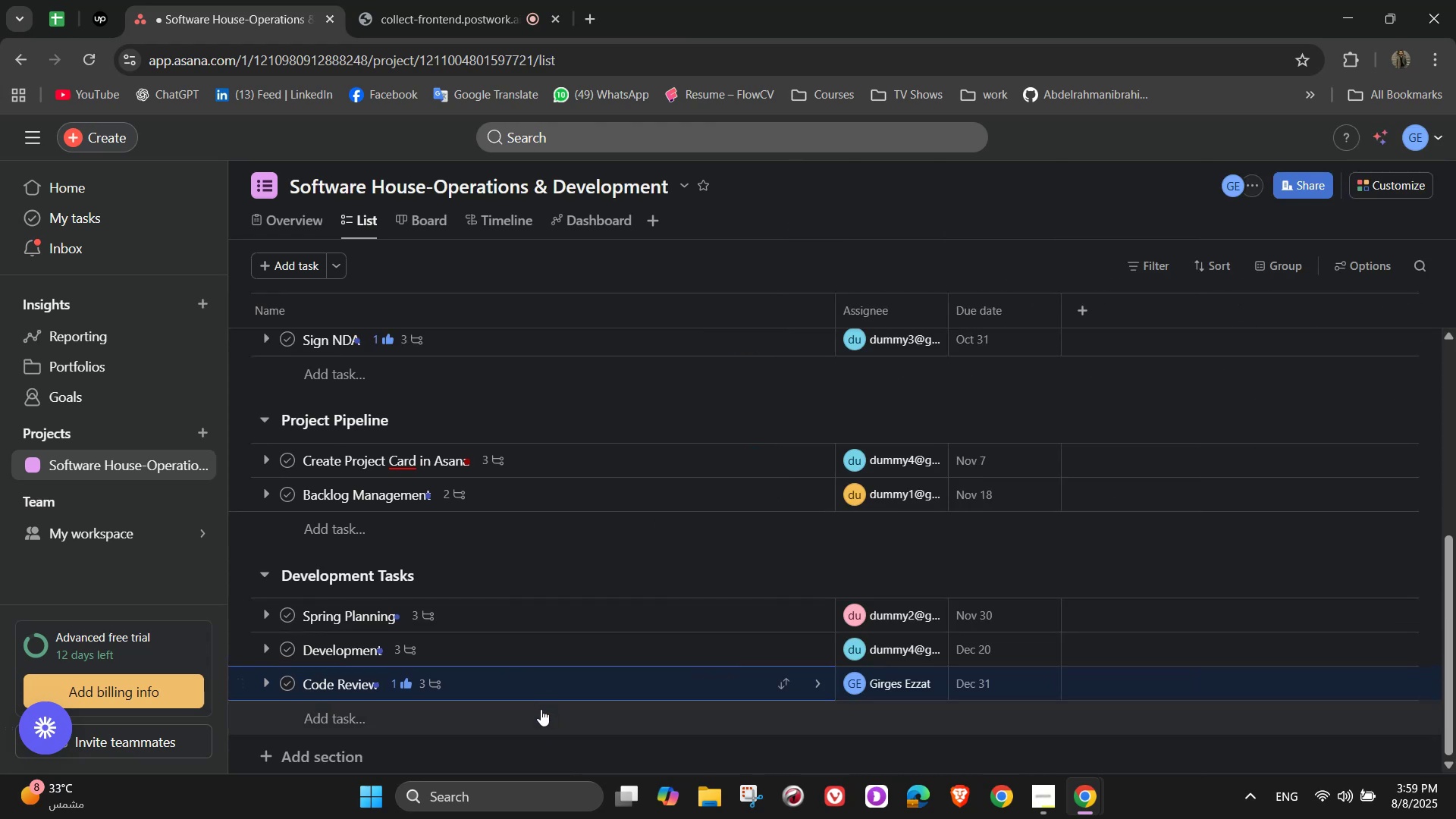 
wait(7.21)
 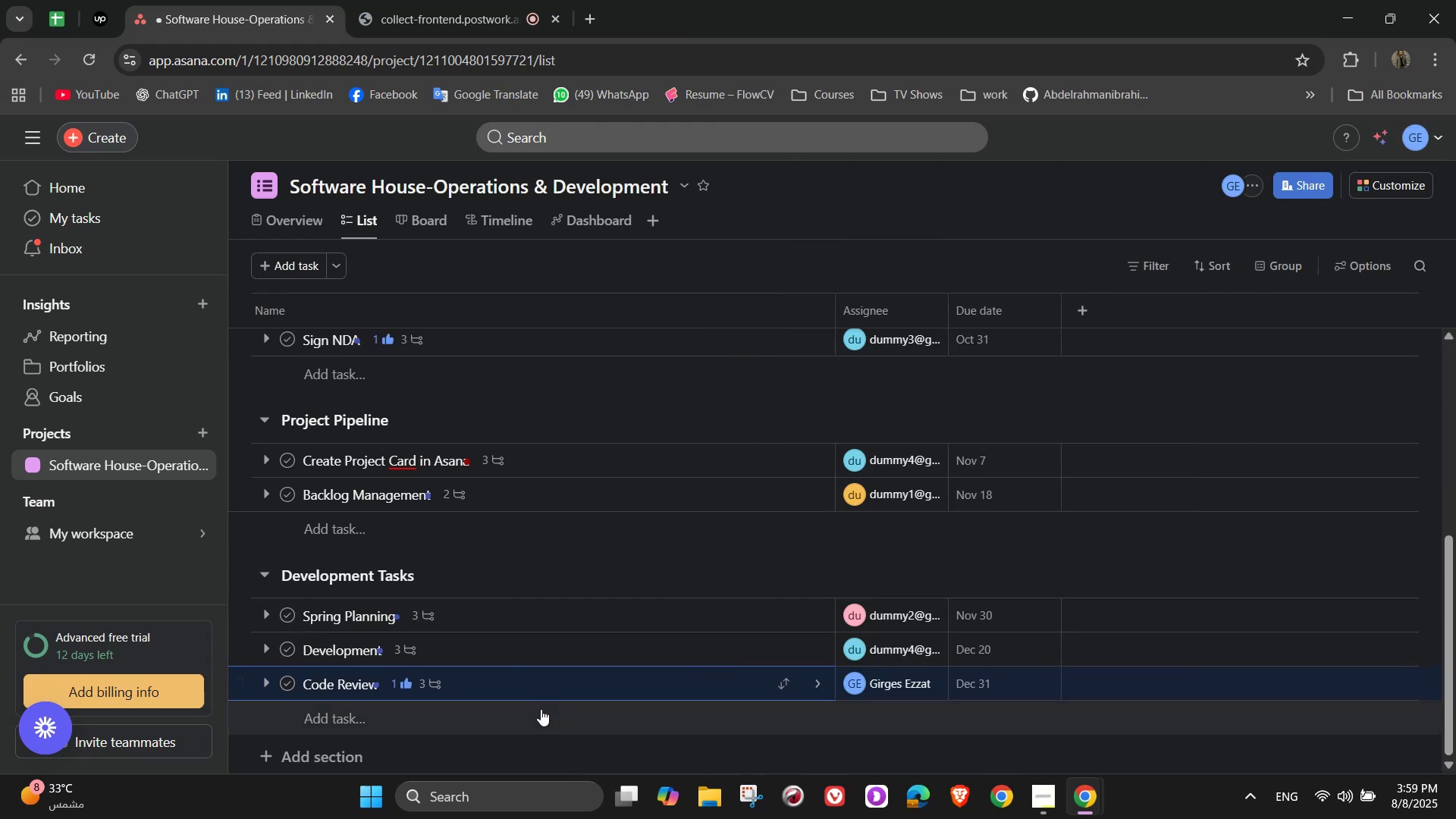 
left_click([397, 709])
 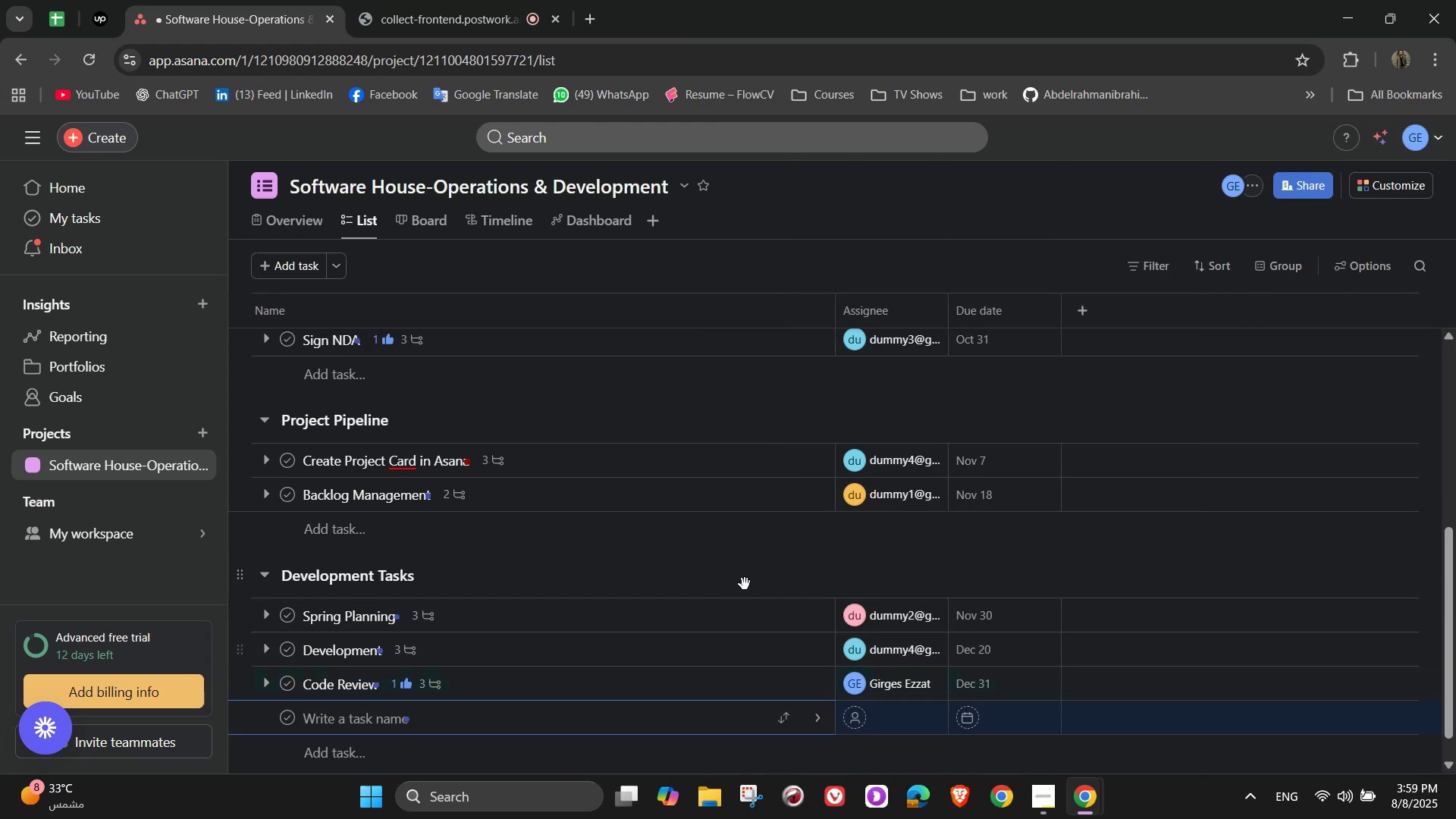 
type(Deployment)
 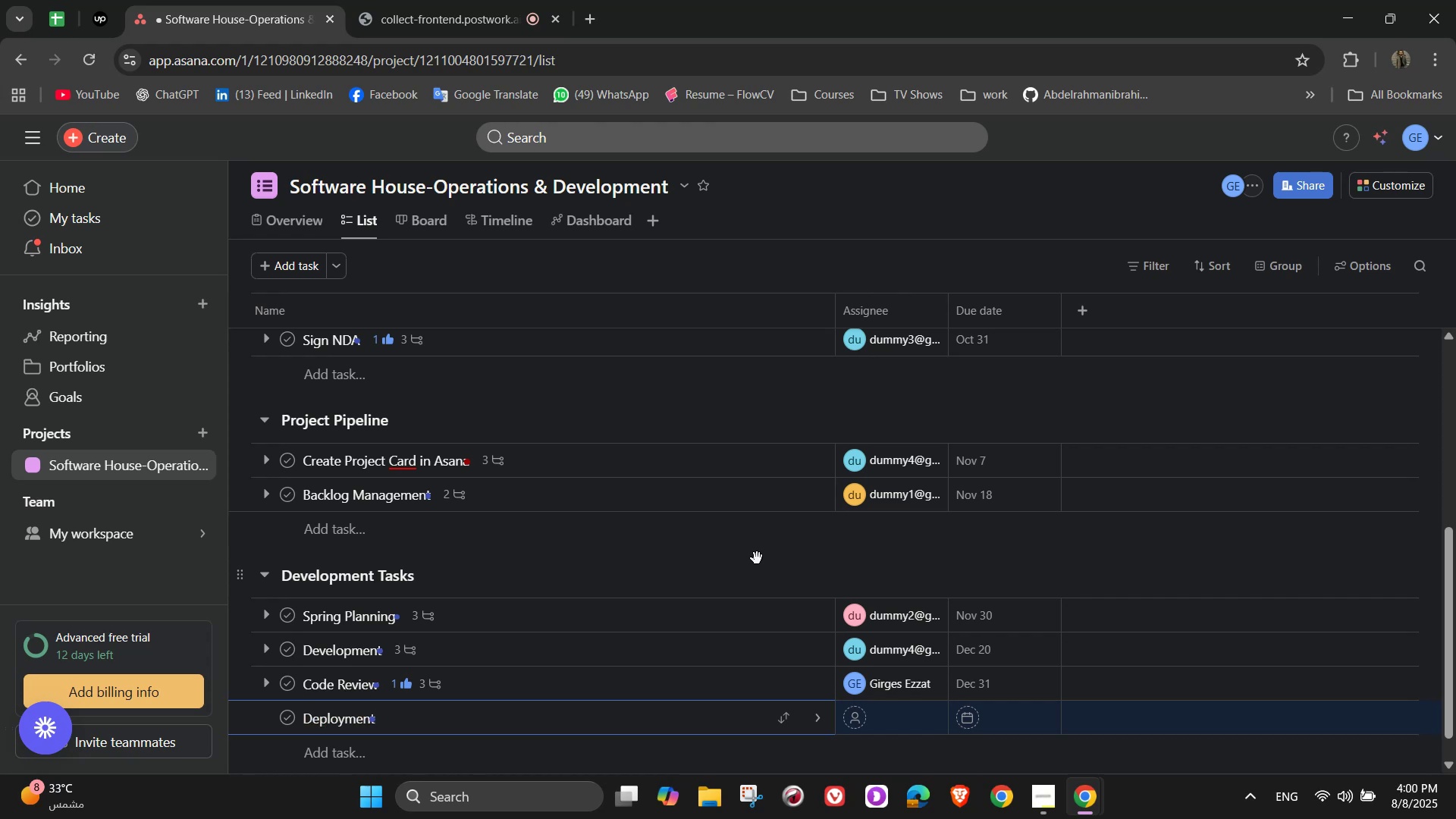 
left_click([826, 706])
 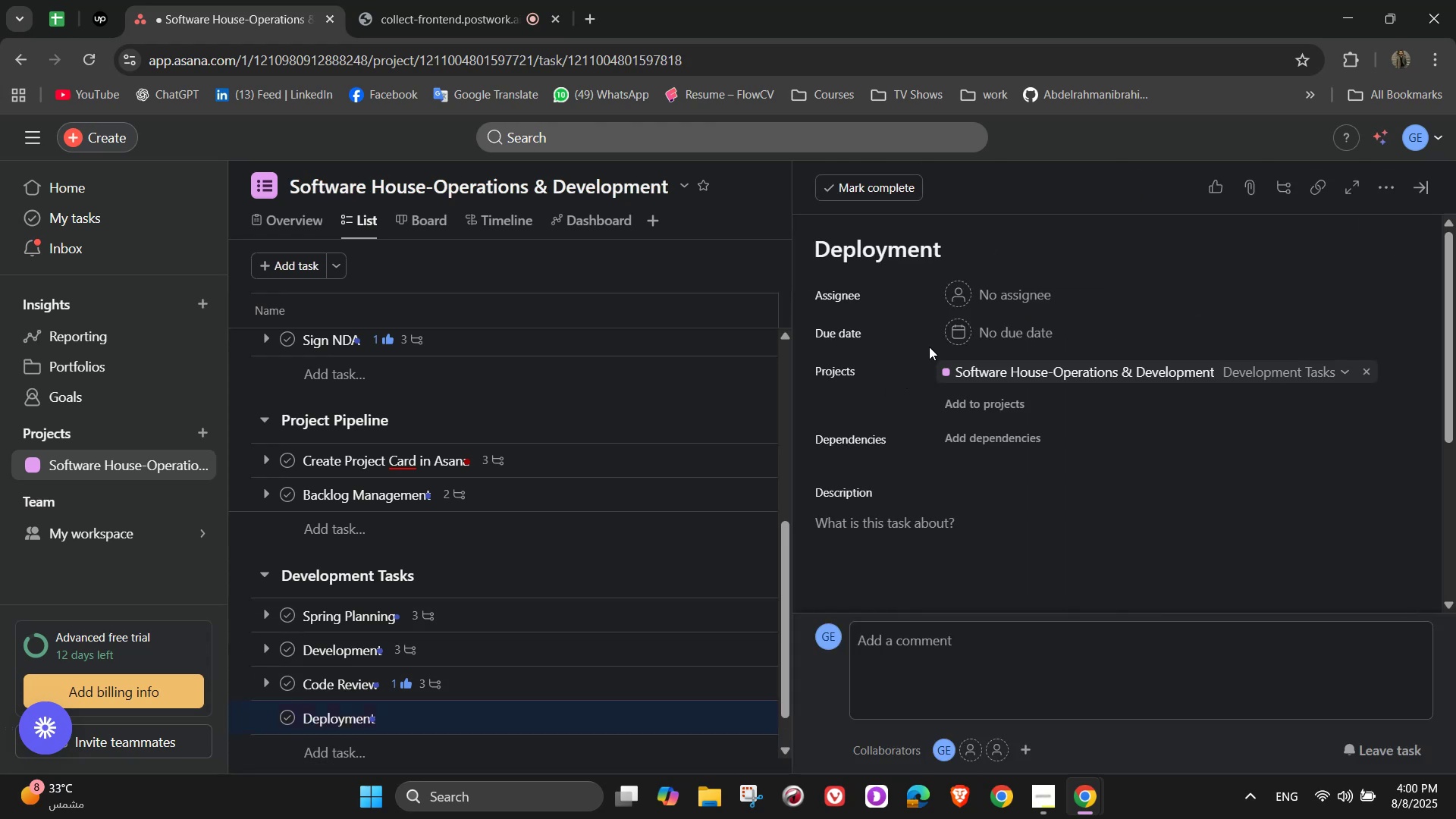 
left_click([1017, 290])
 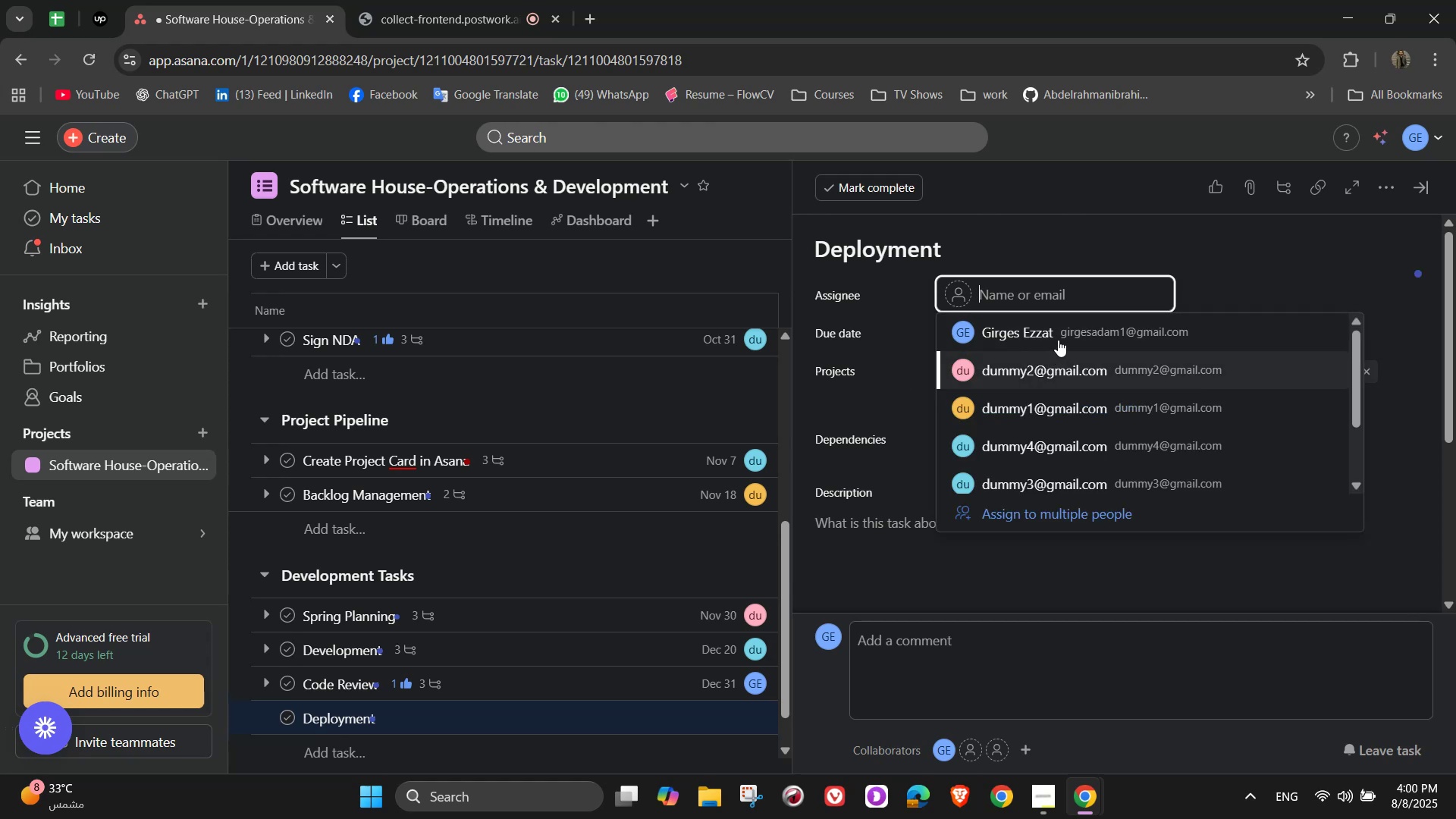 
left_click([1073, 397])
 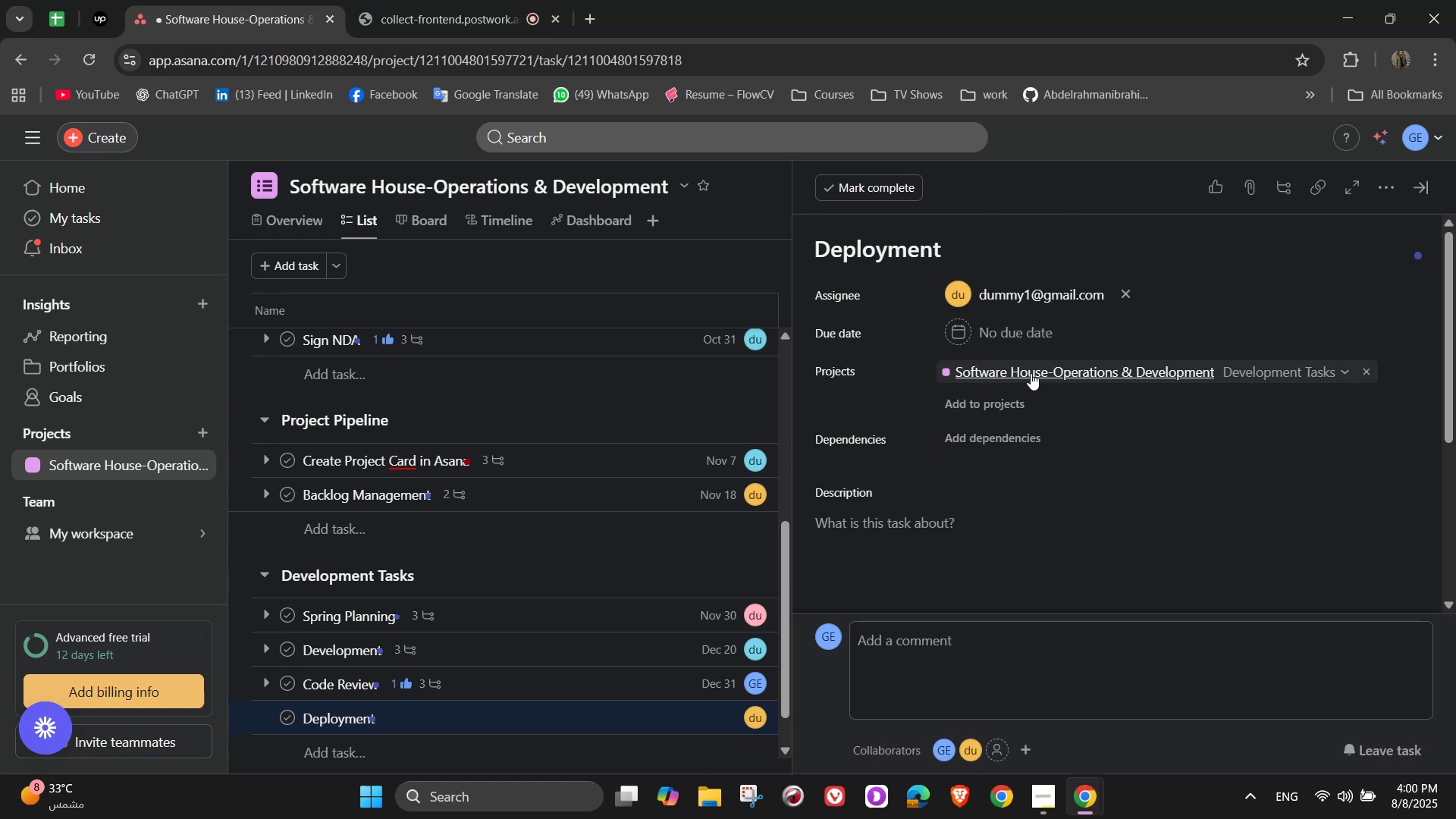 
left_click([1019, 333])
 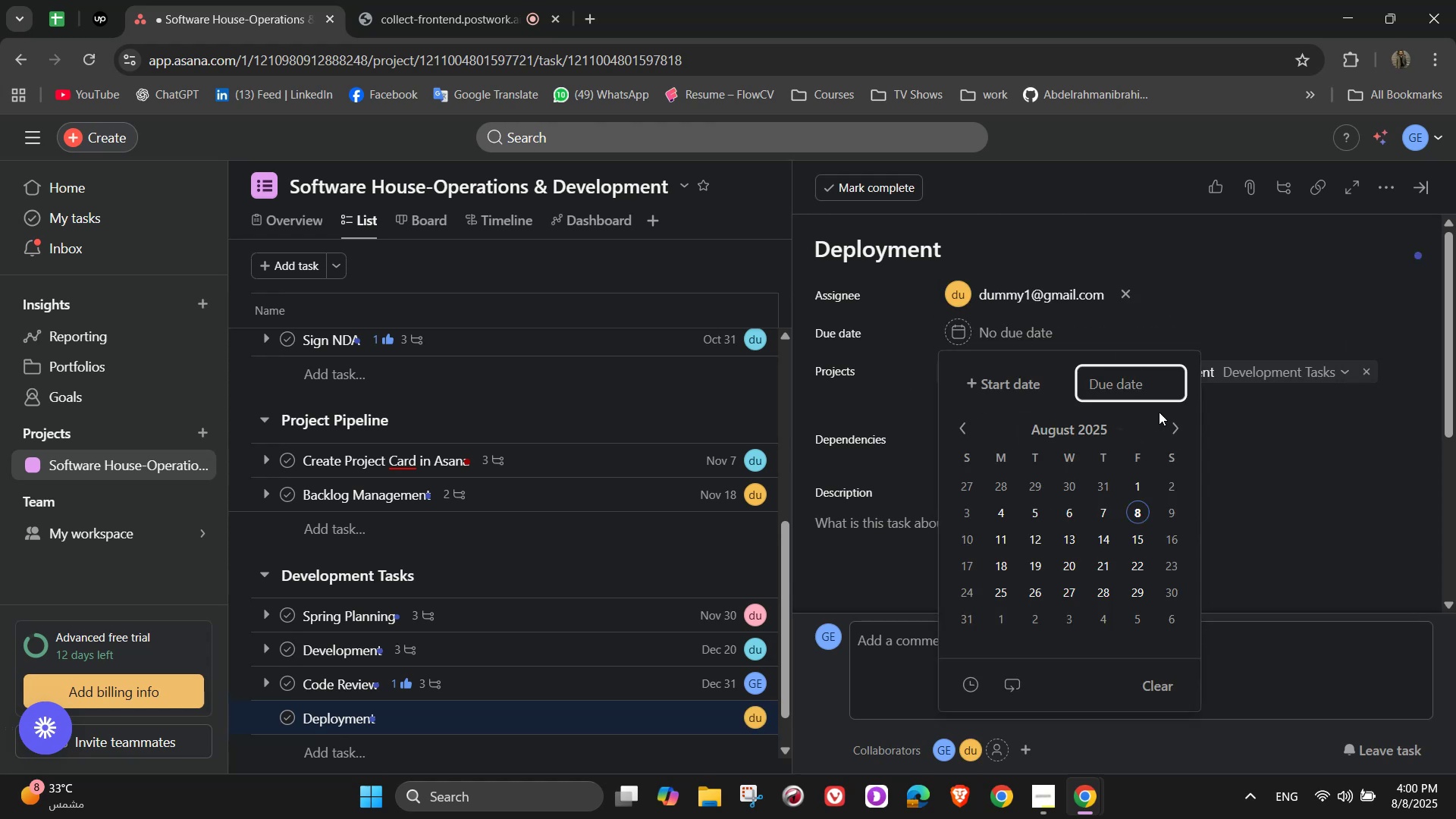 
double_click([1172, 416])
 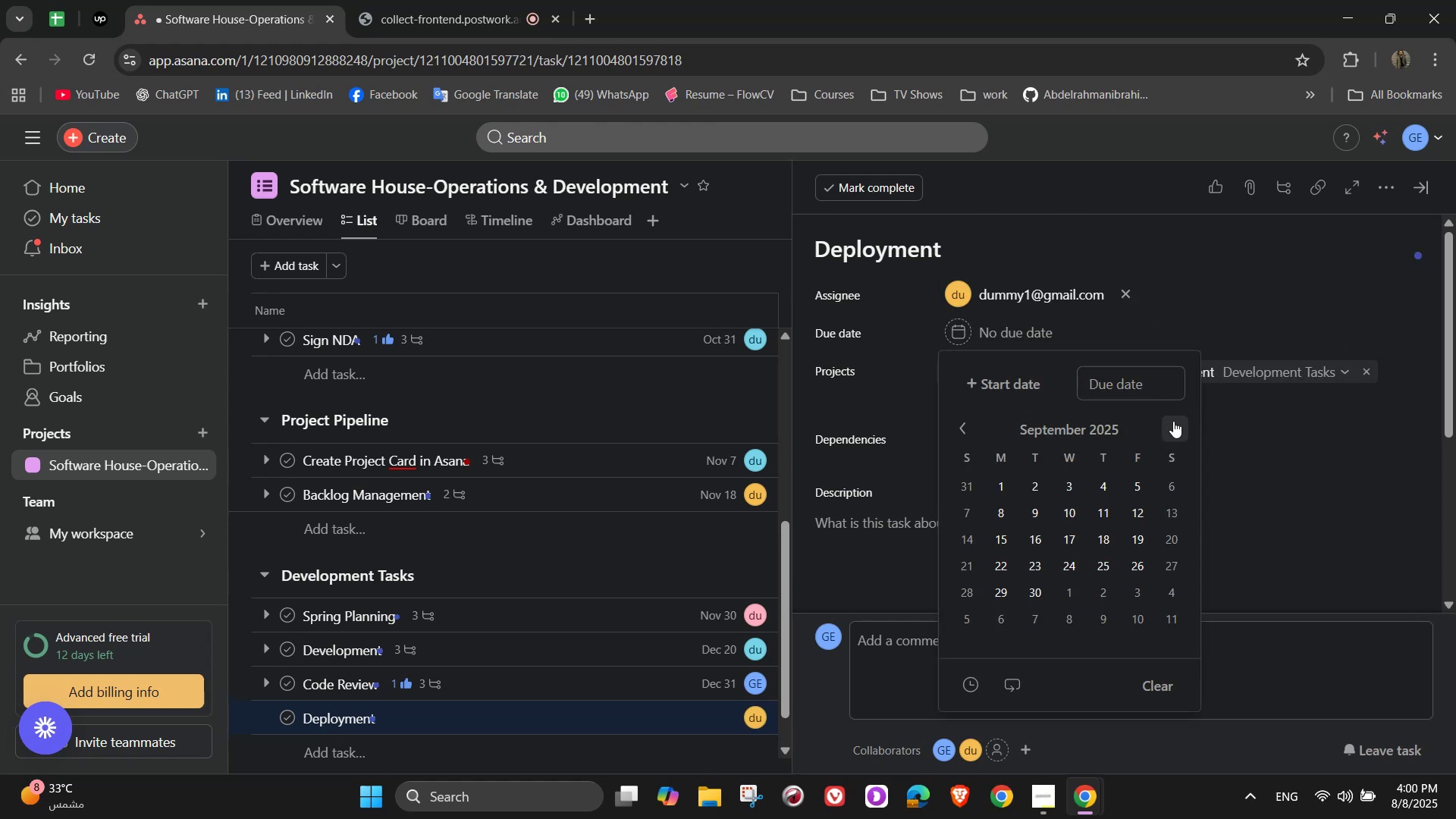 
triple_click([1173, 421])
 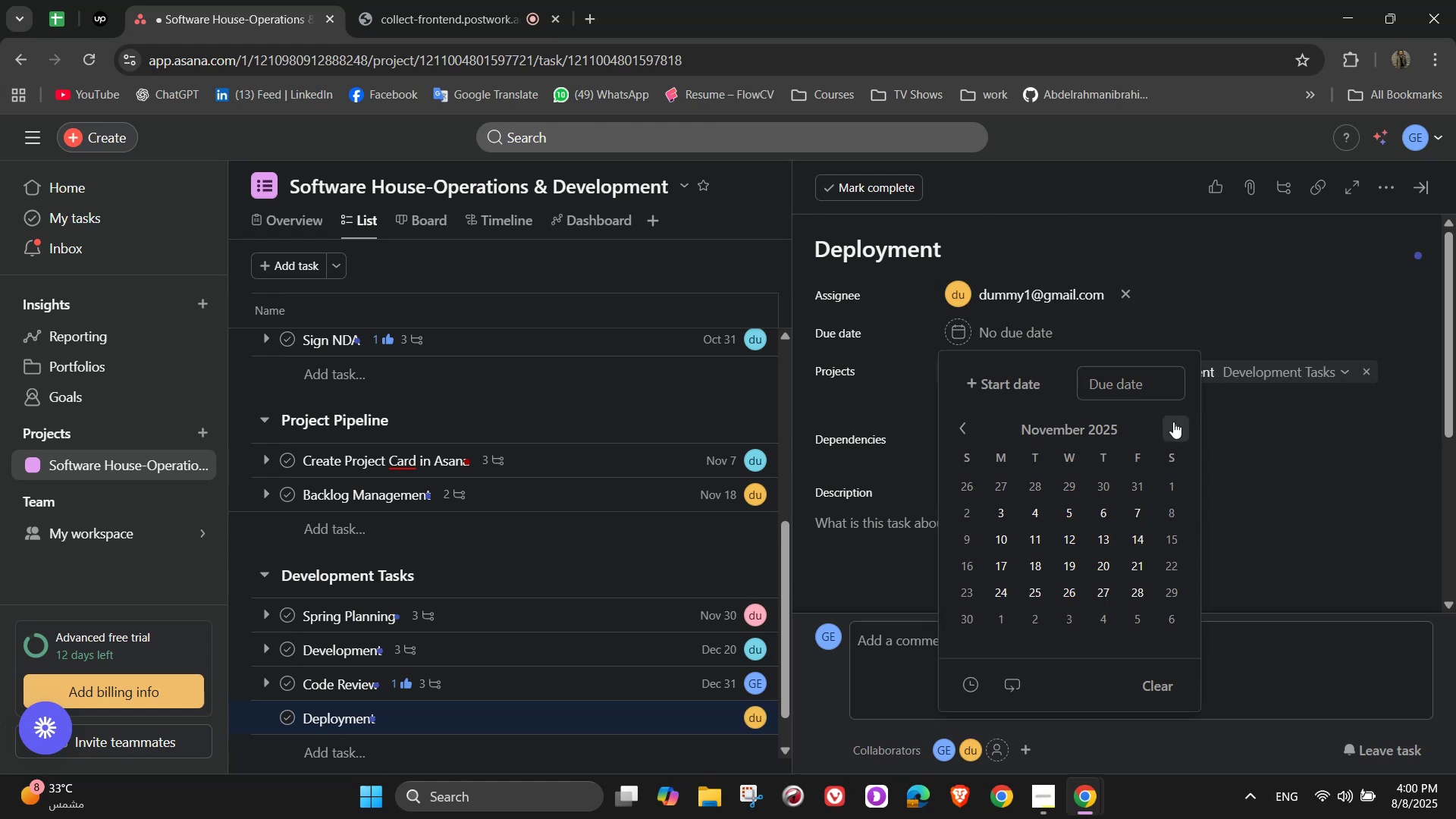 
triple_click([1173, 426])
 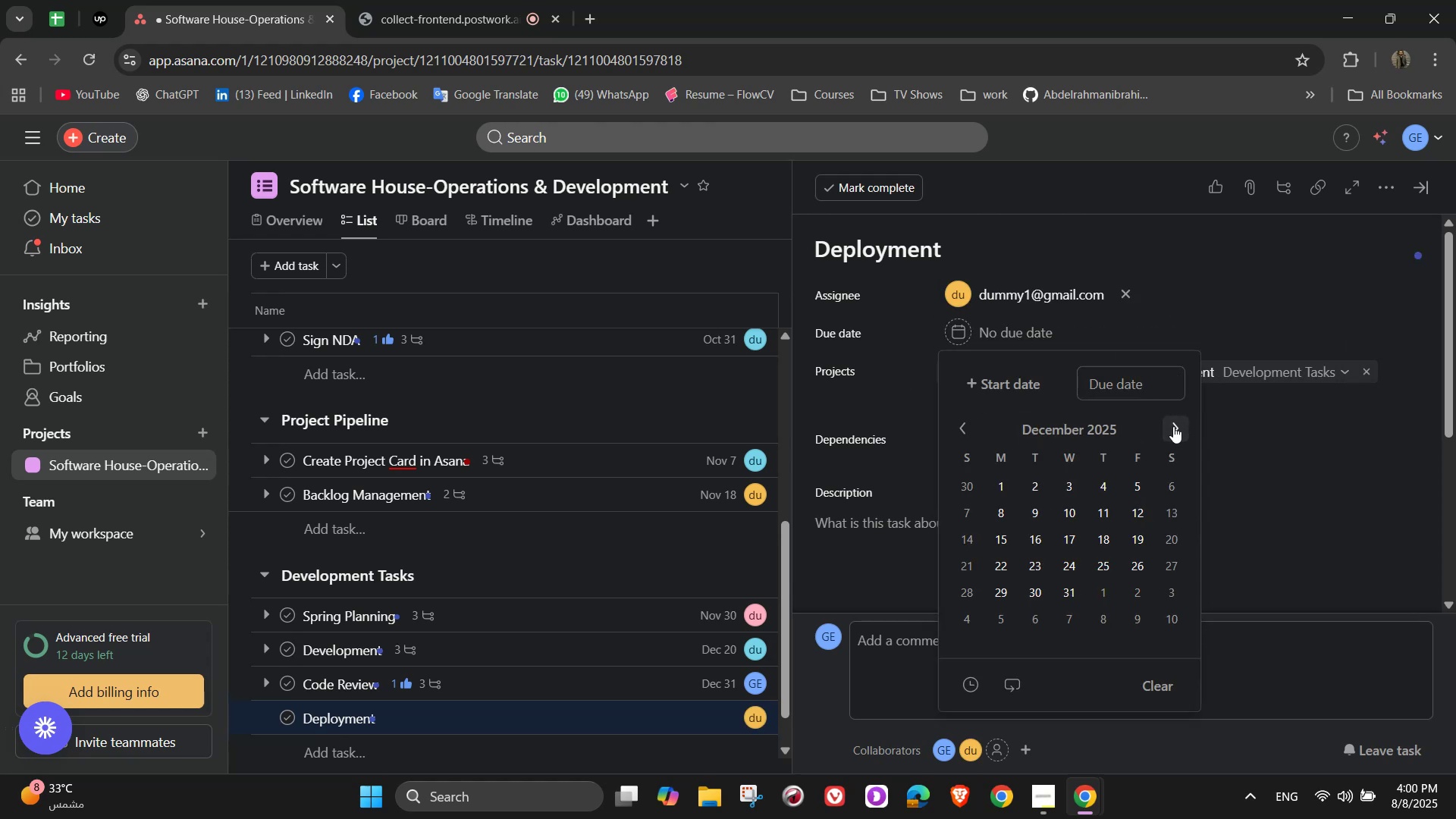 
left_click([1173, 426])
 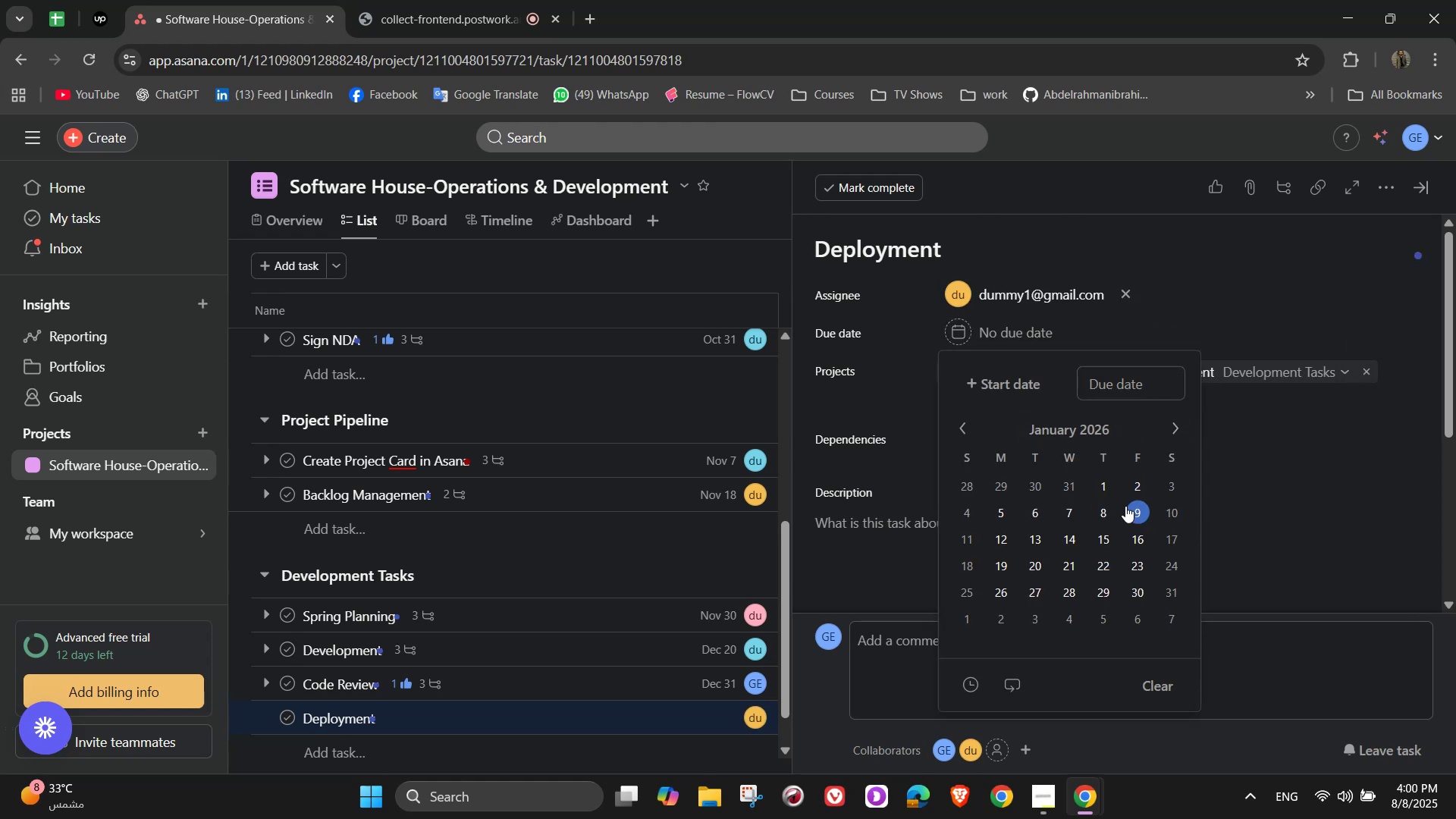 
left_click([1139, 510])
 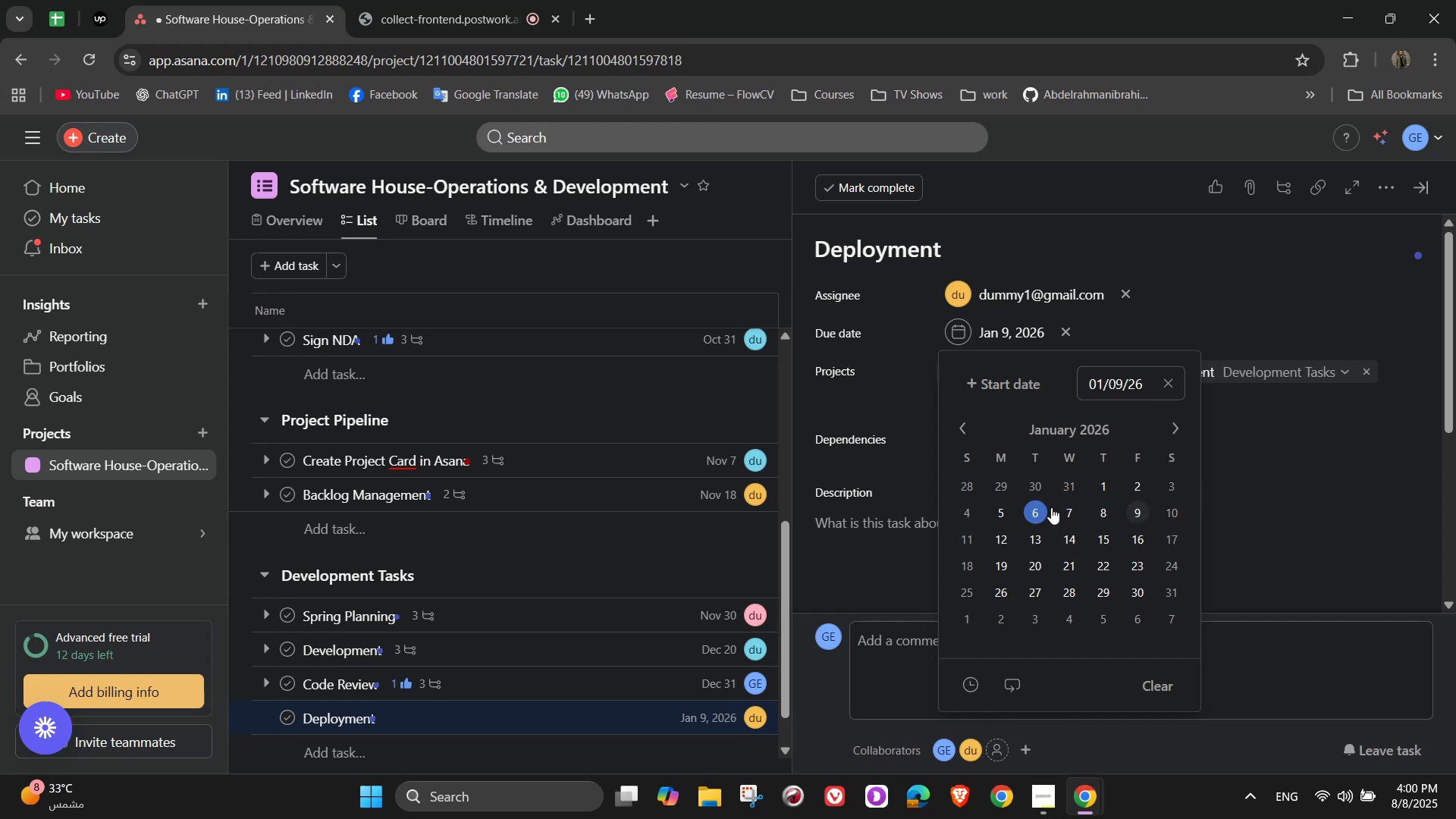 
wait(6.7)
 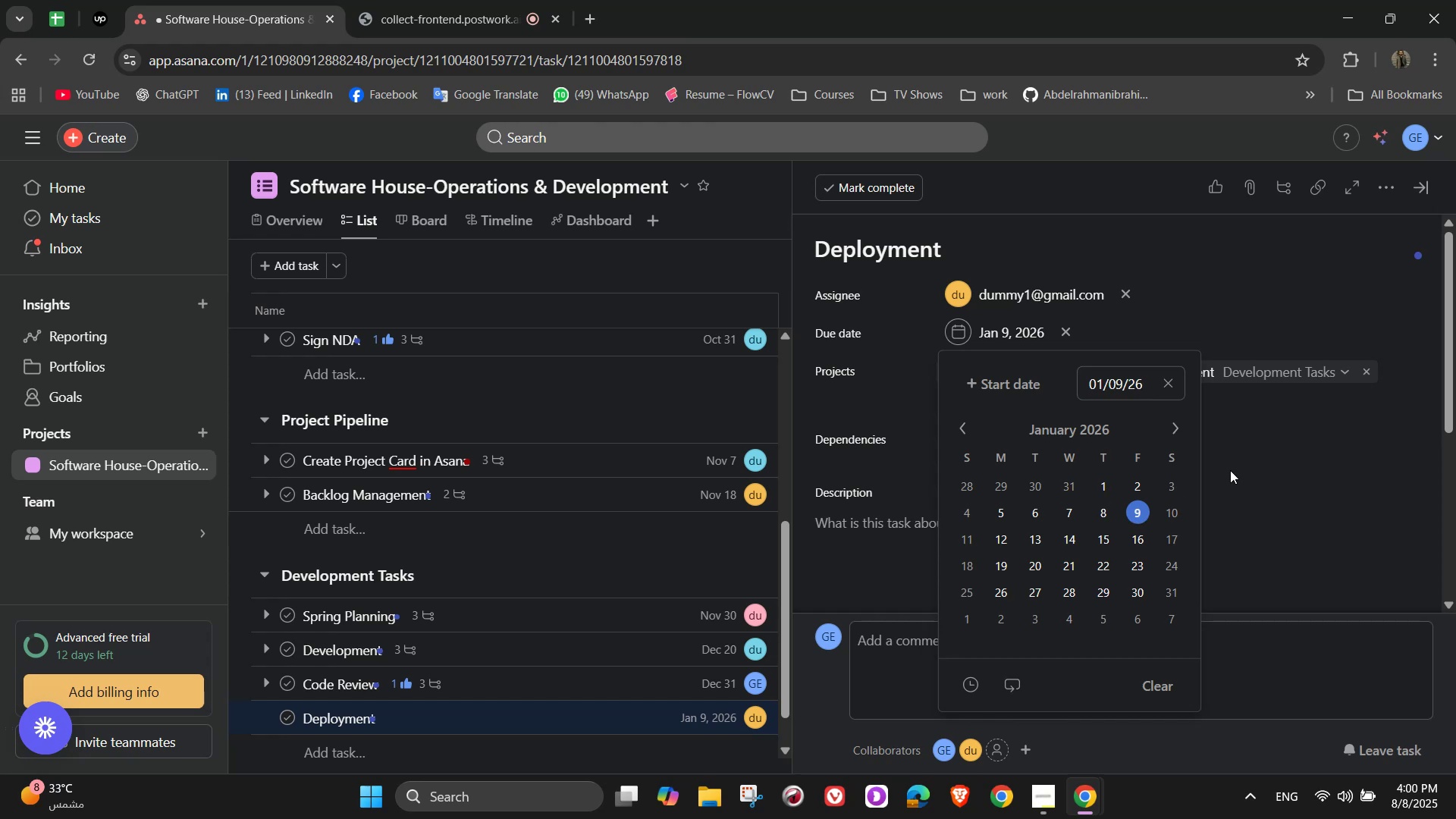 
left_click([1032, 538])
 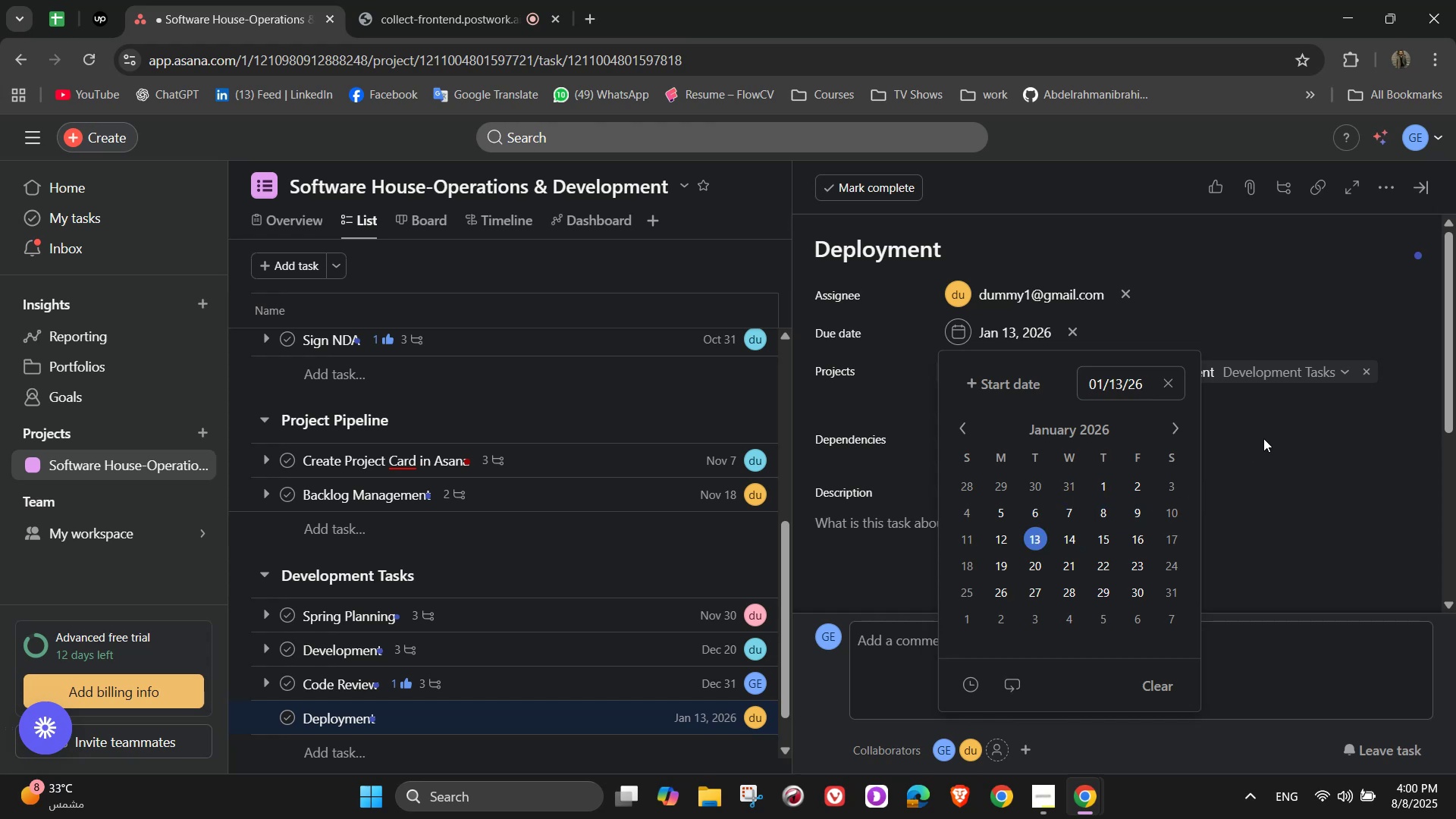 
left_click([1281, 422])
 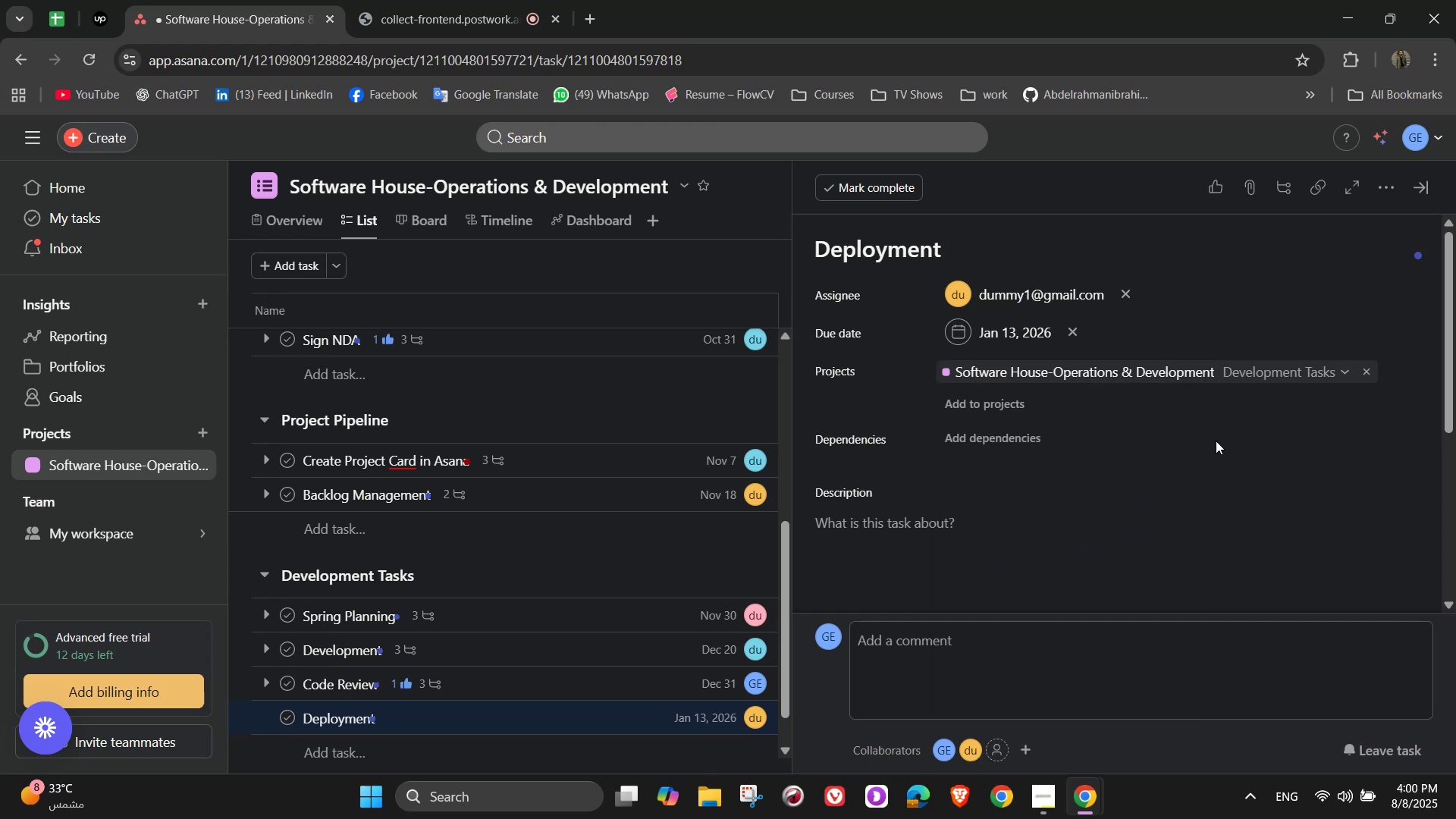 
scroll: coordinate [1110, 452], scroll_direction: down, amount: 2.0
 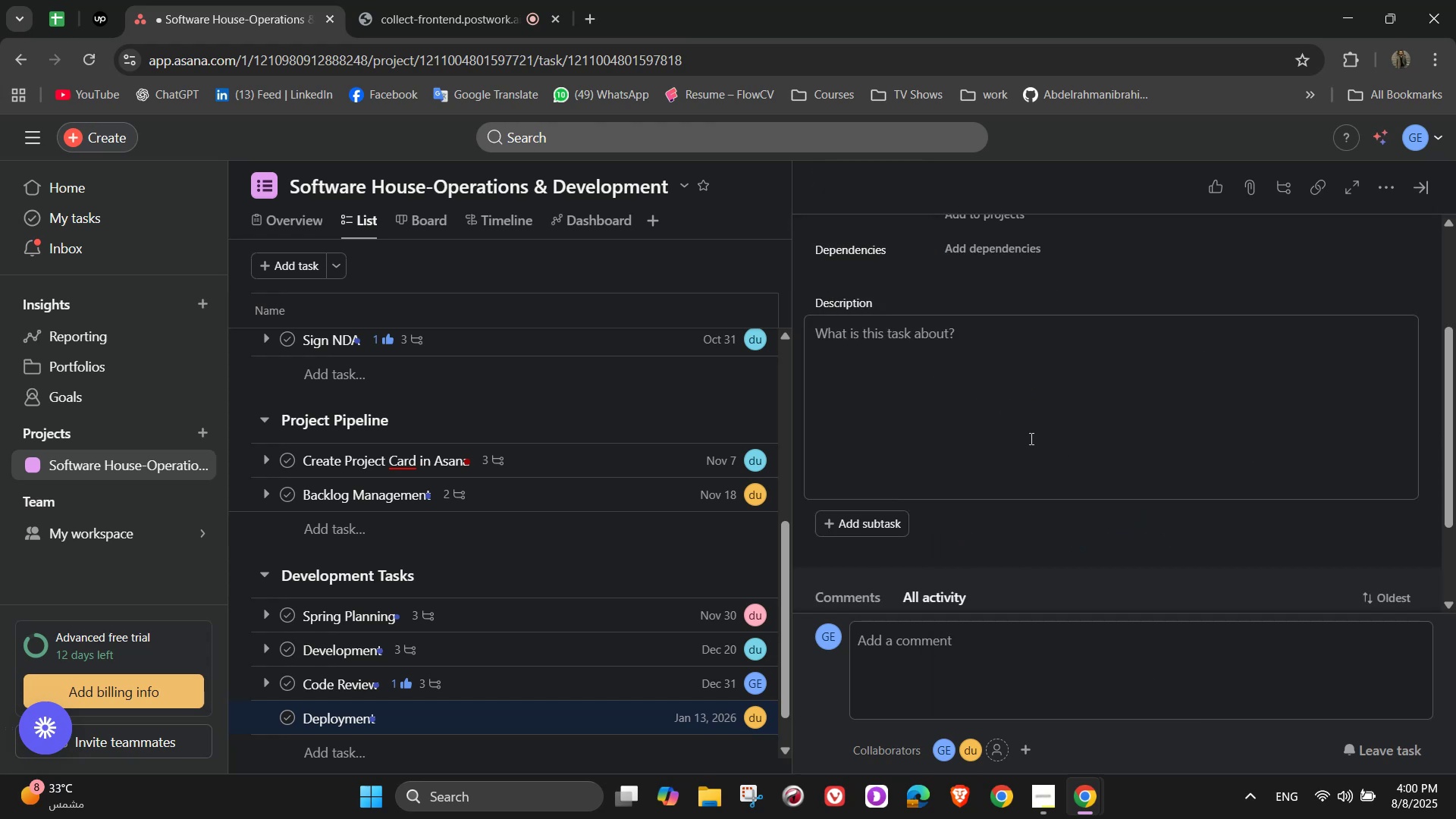 
left_click([1005, 357])
 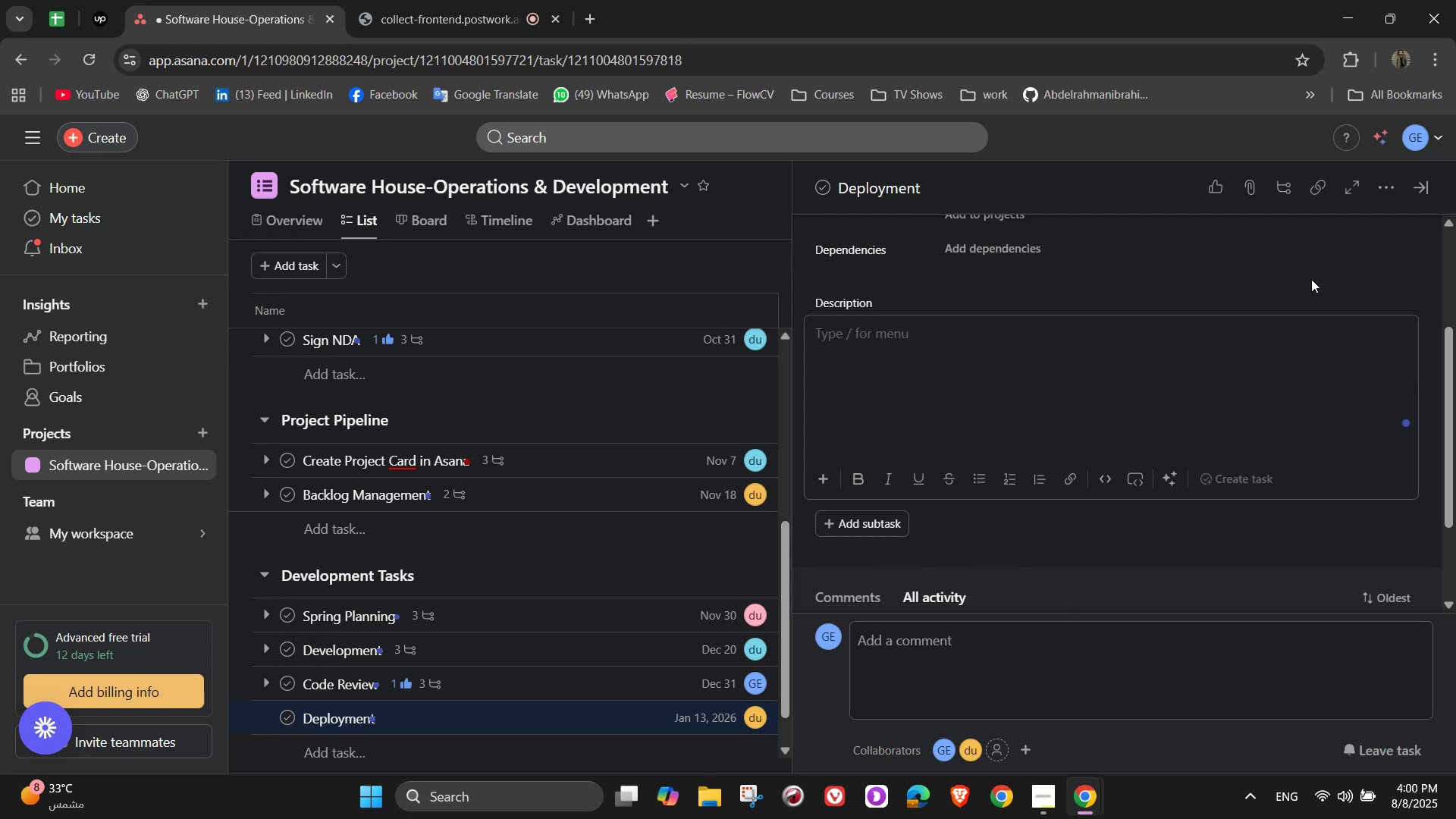 
type(Push the completed features to staging or production )
 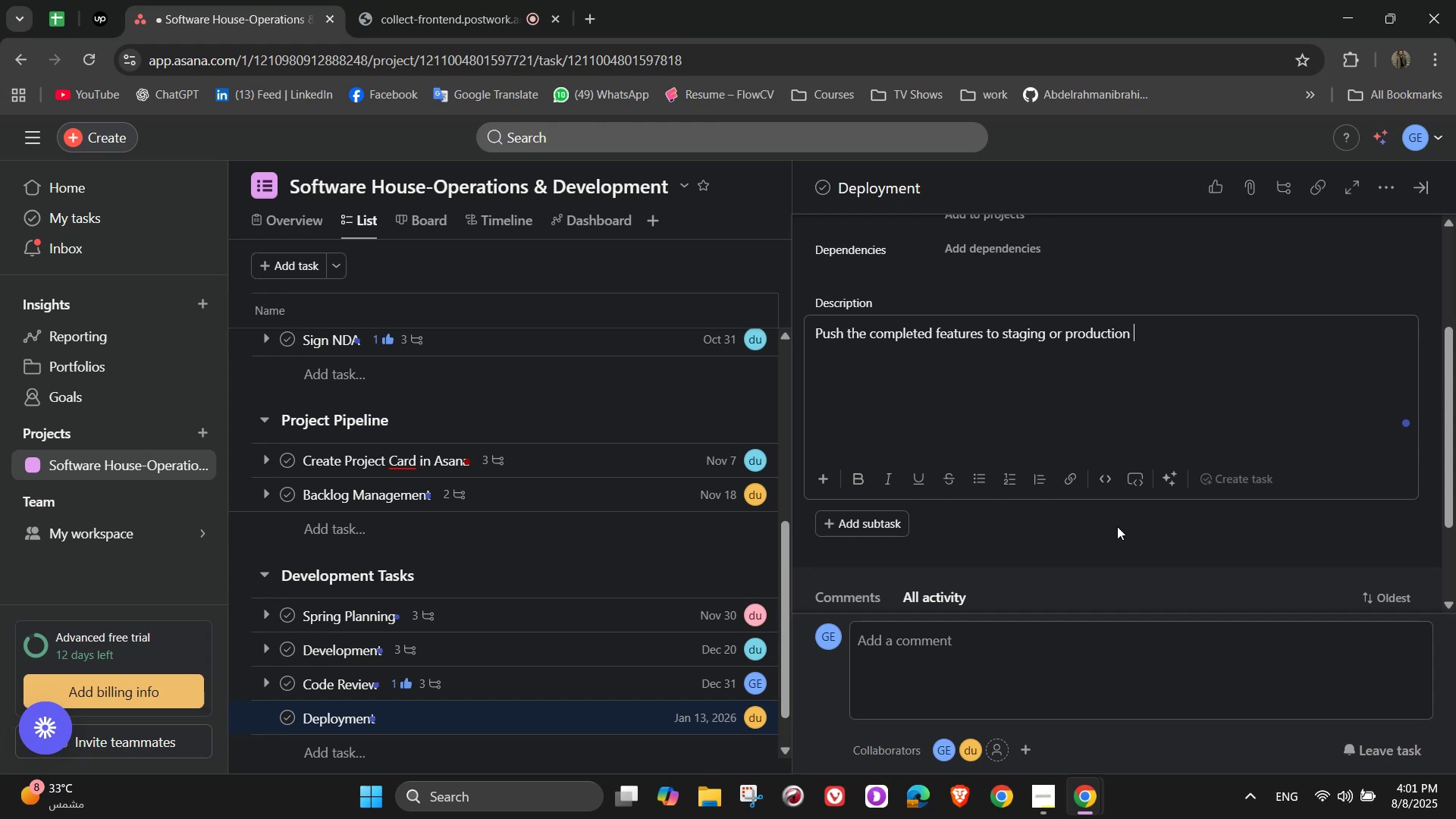 
wait(24.45)
 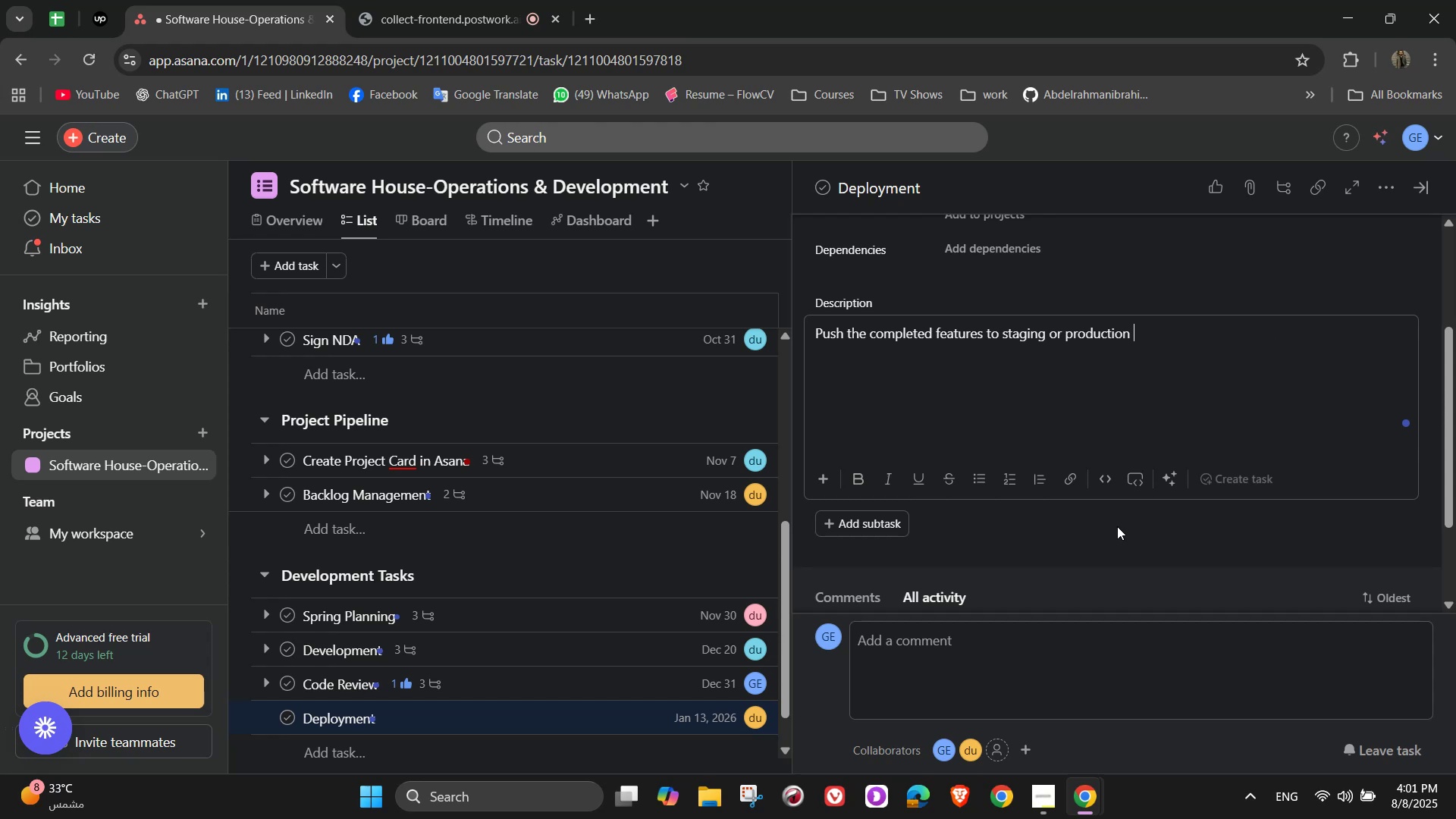 
left_click([888, 422])
 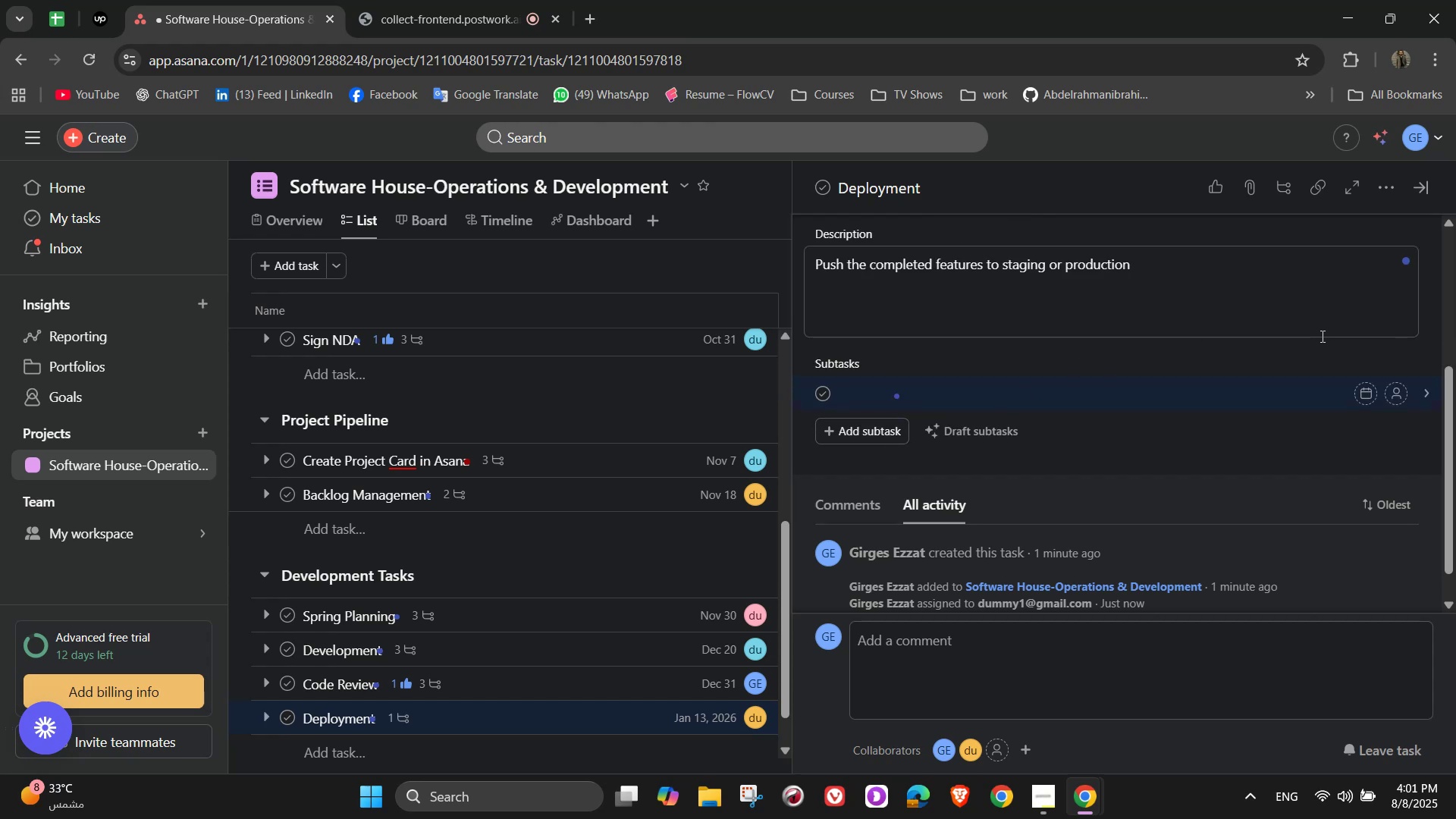 
type(Merge approved pull requeste)
key(Backspace)
type(s)
 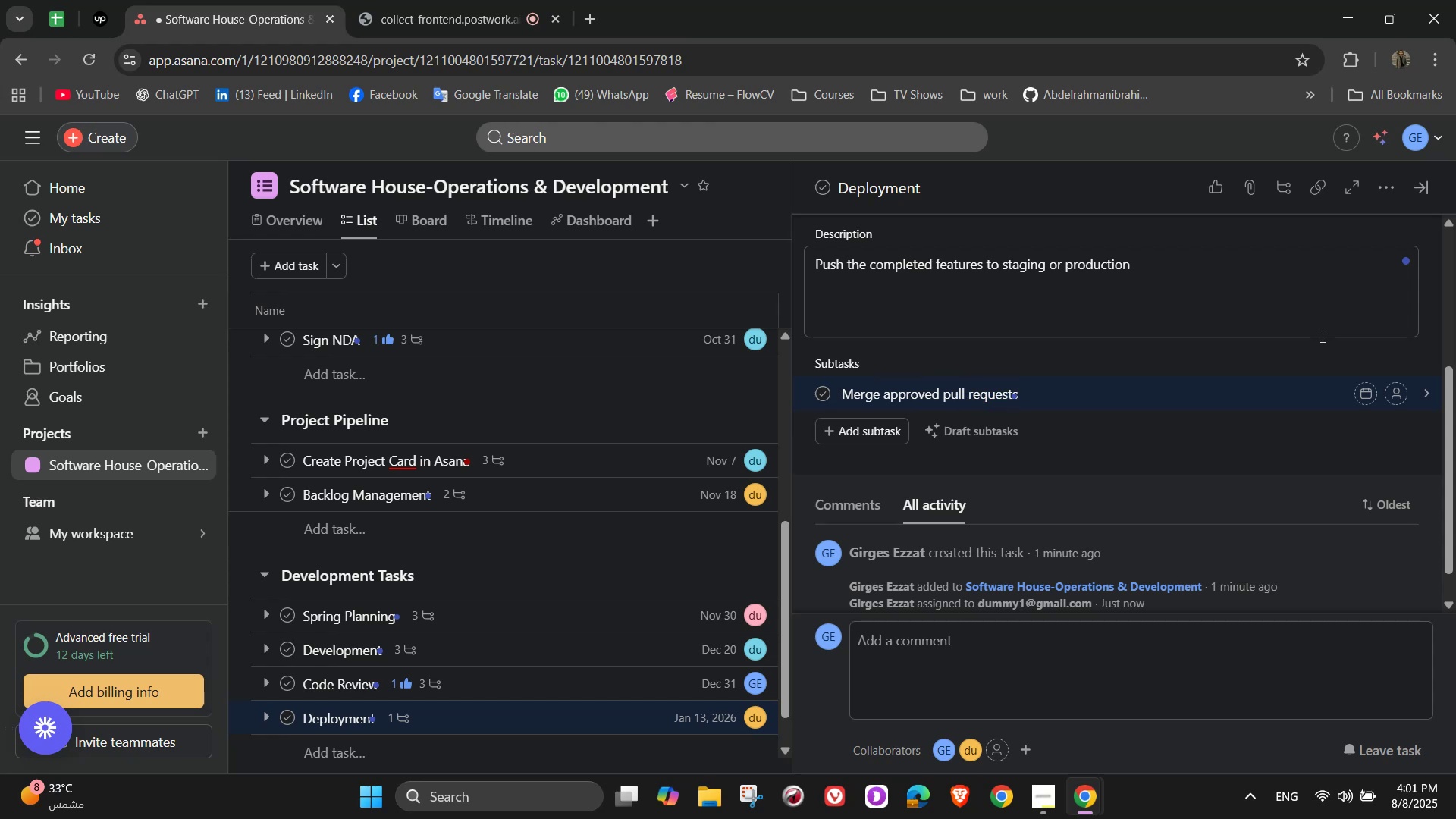 
key(Enter)
 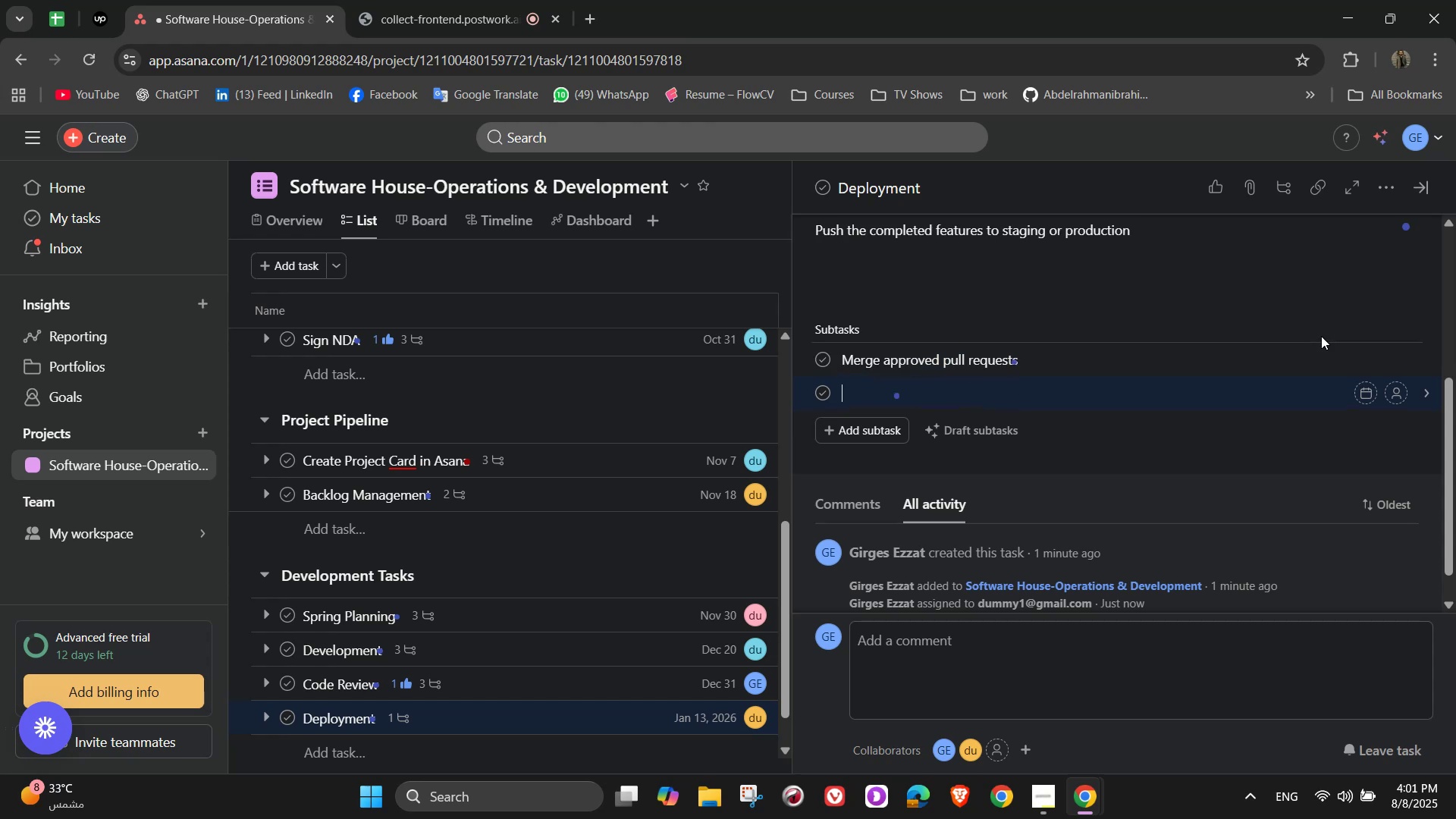 
type(Deploy to server)
 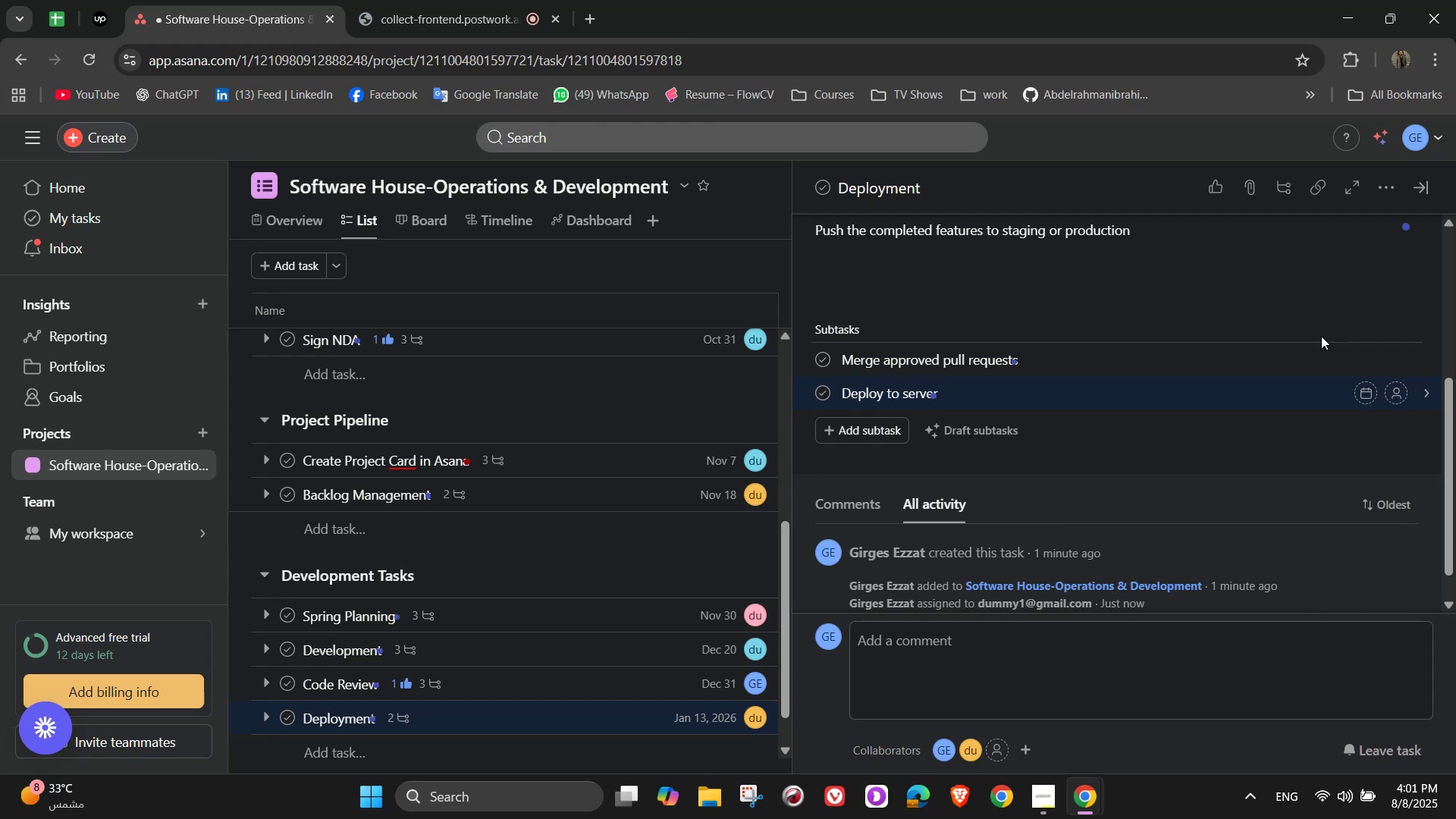 
key(Enter)
 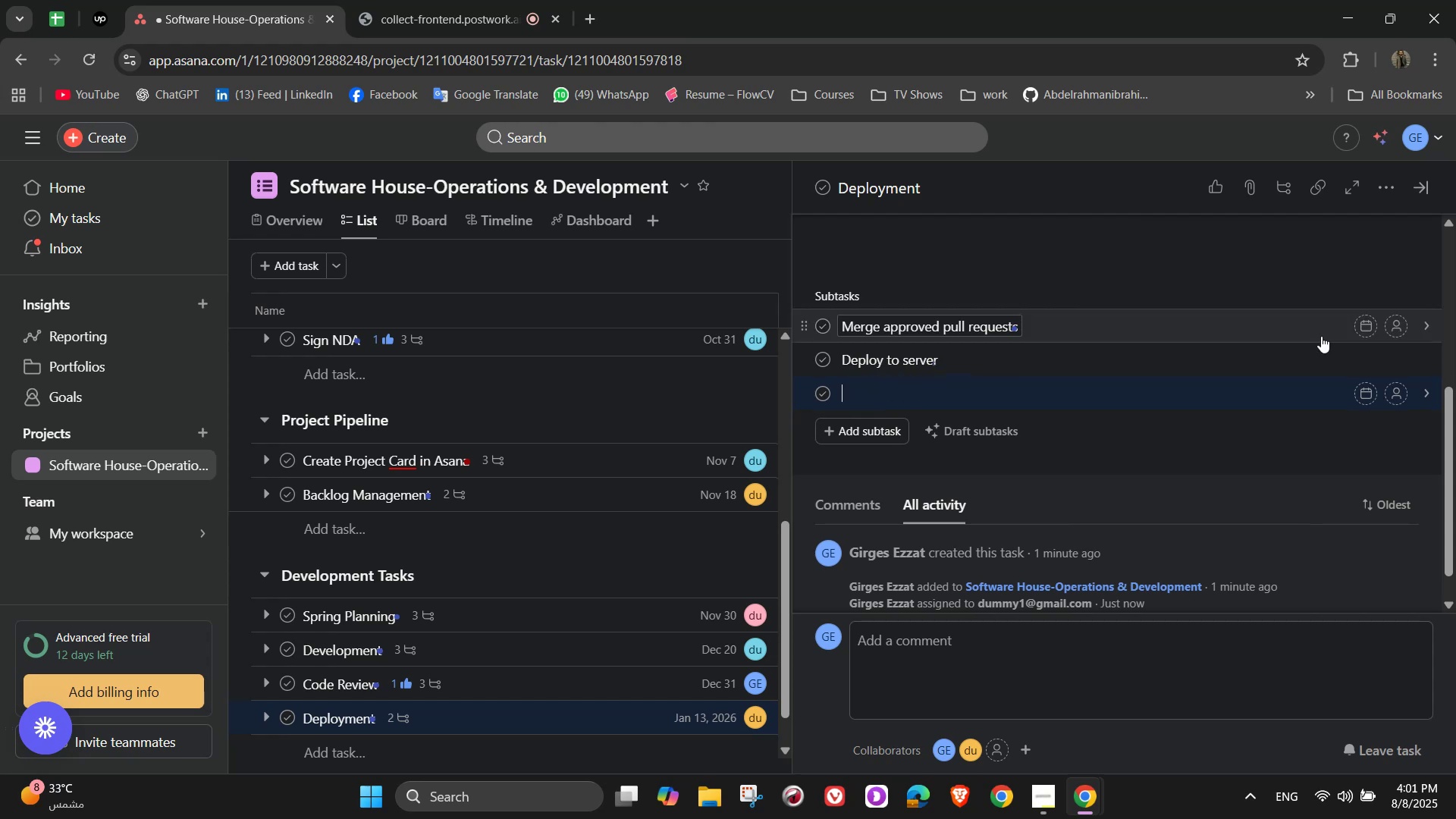 
type(Verify successful deployment)
 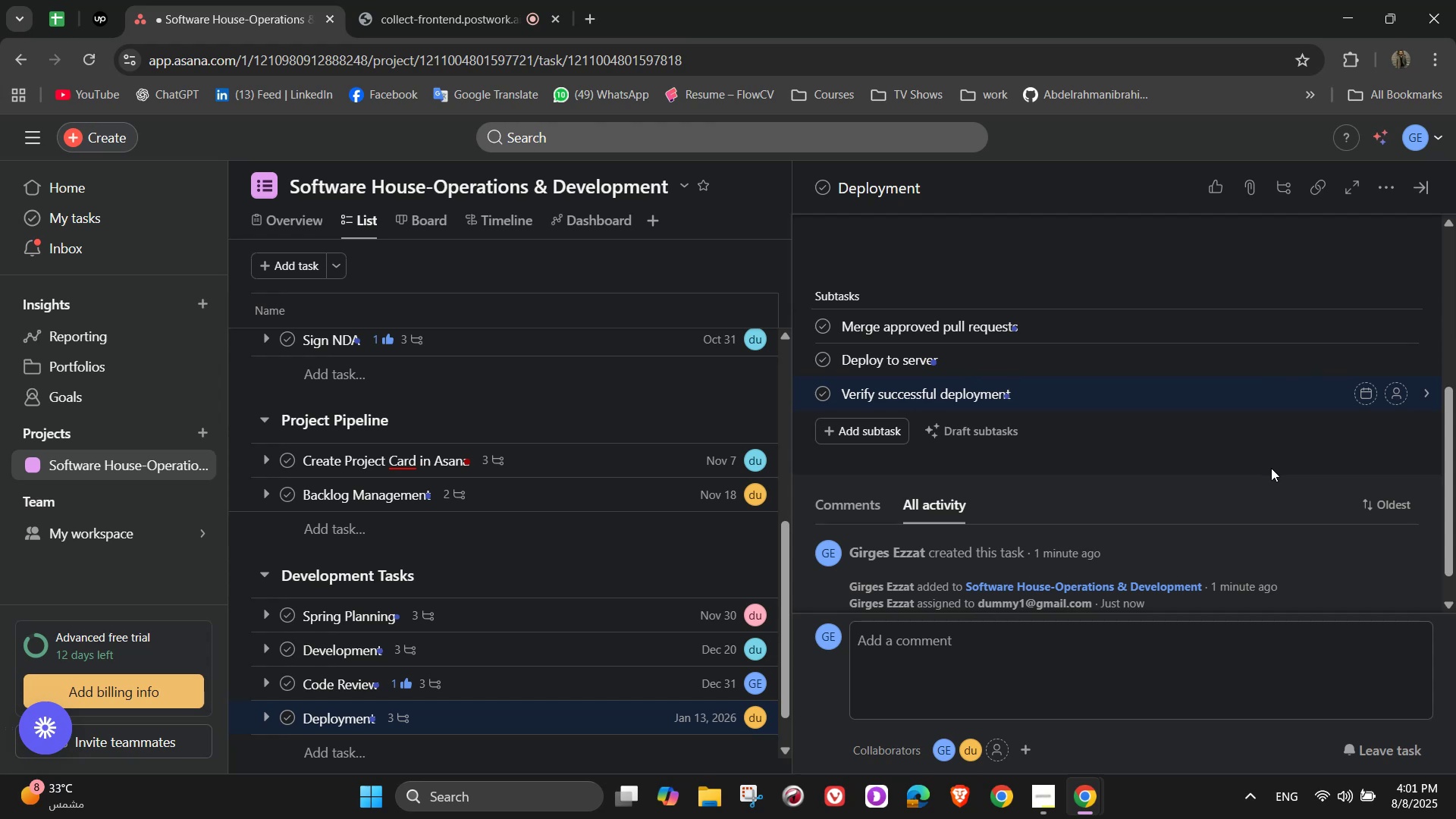 
scroll: coordinate [1256, 472], scroll_direction: up, amount: 4.0
 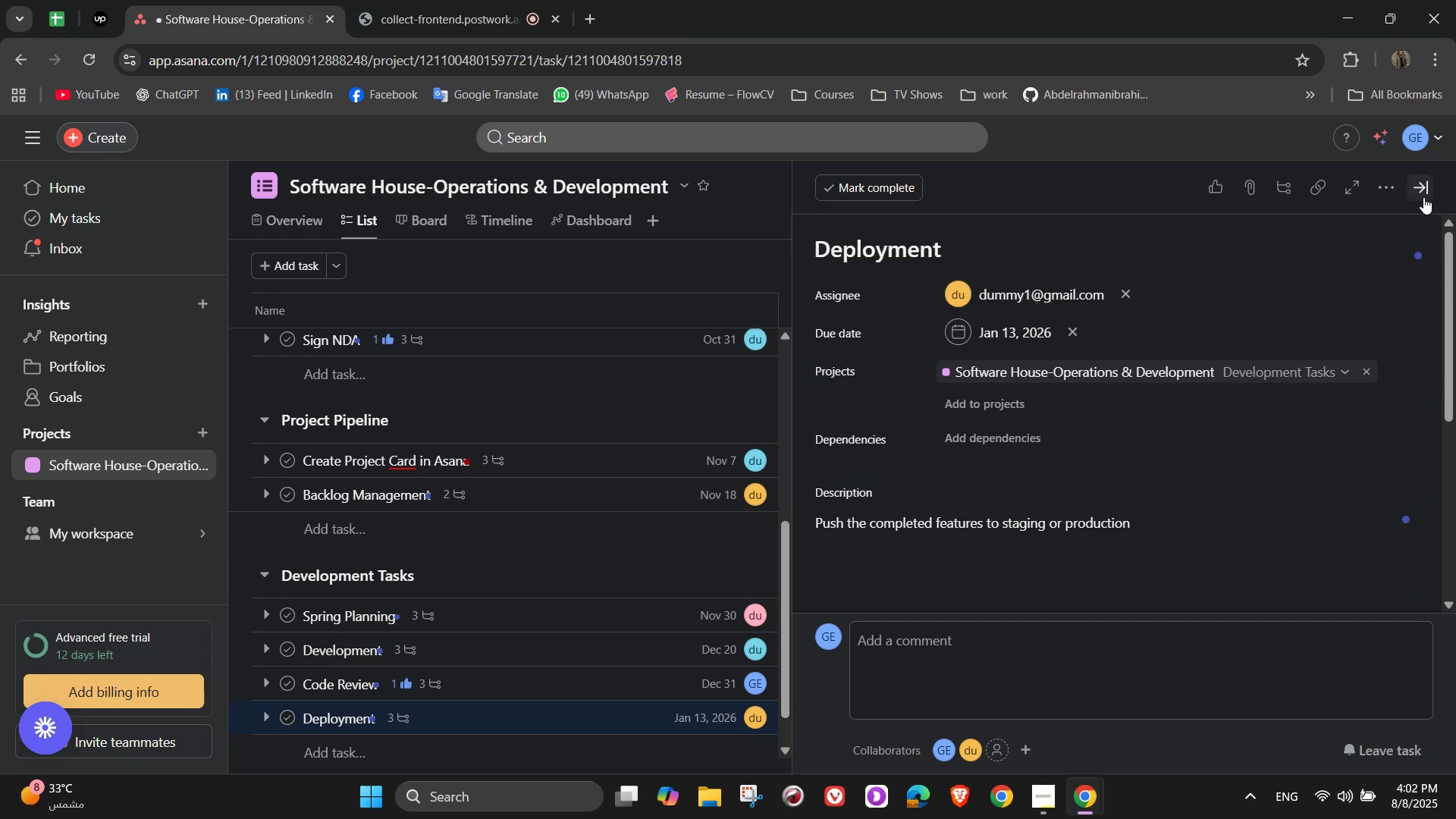 
left_click([1423, 196])
 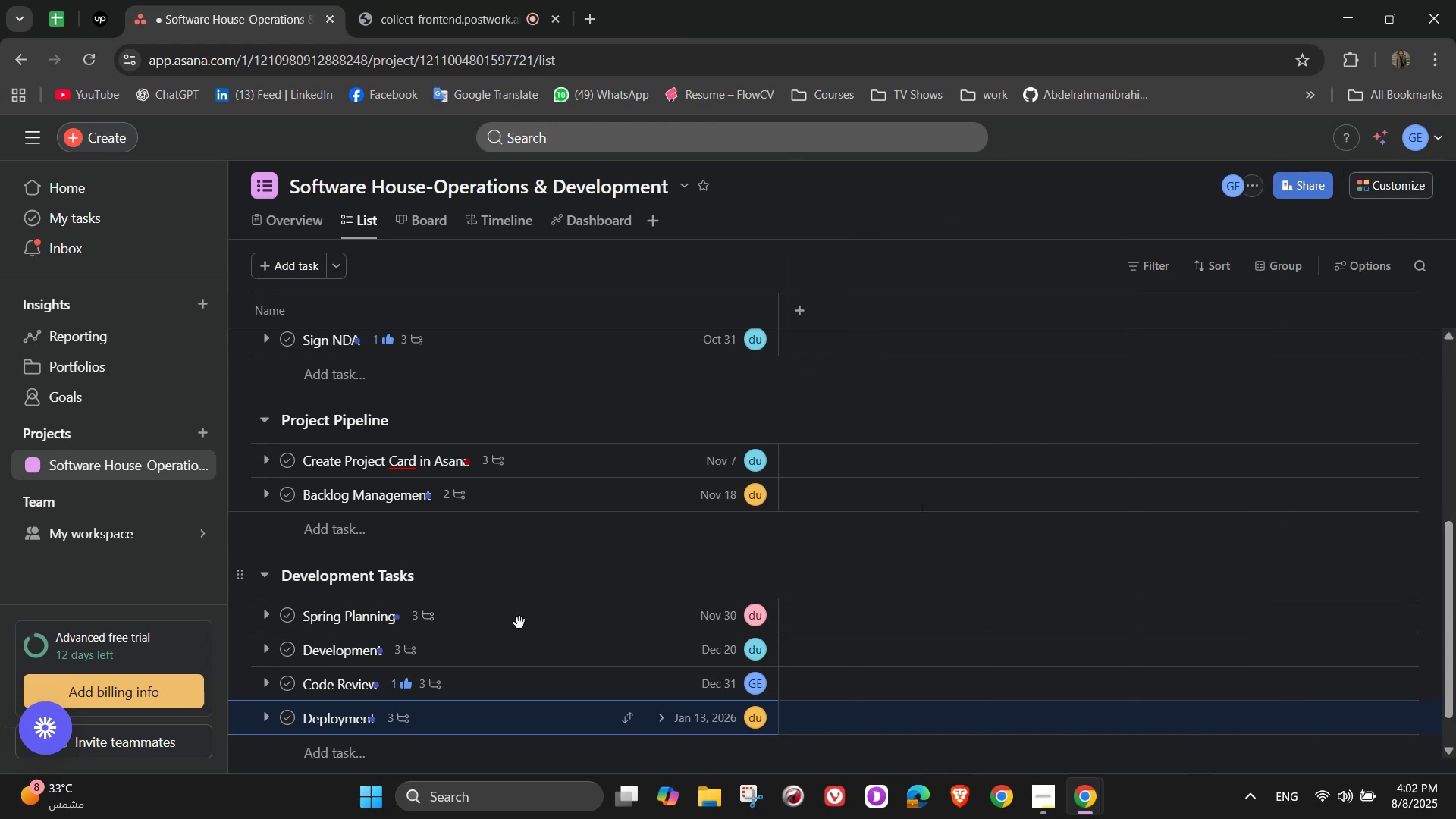 
scroll: coordinate [544, 588], scroll_direction: down, amount: 1.0
 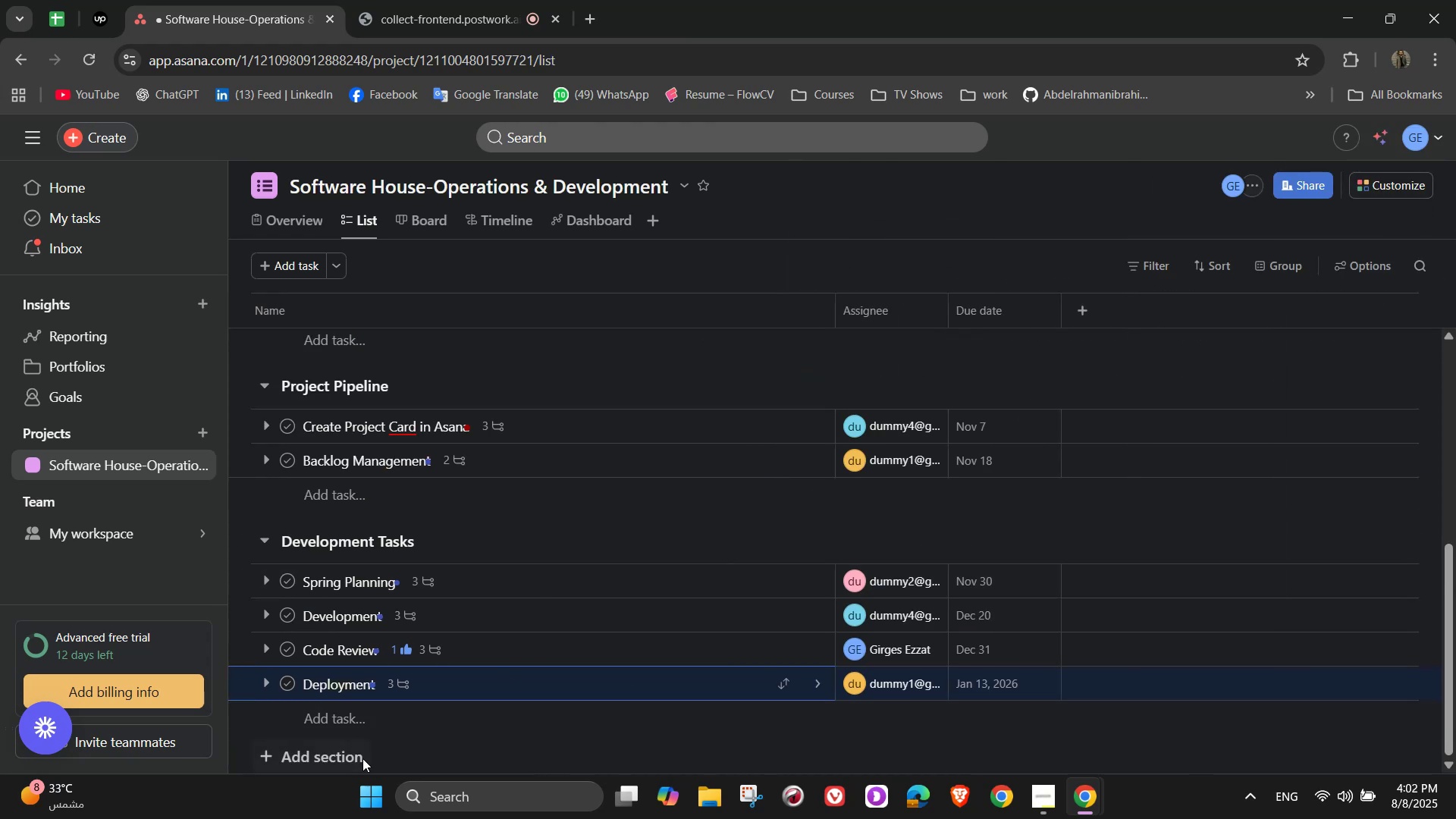 
left_click([362, 758])
 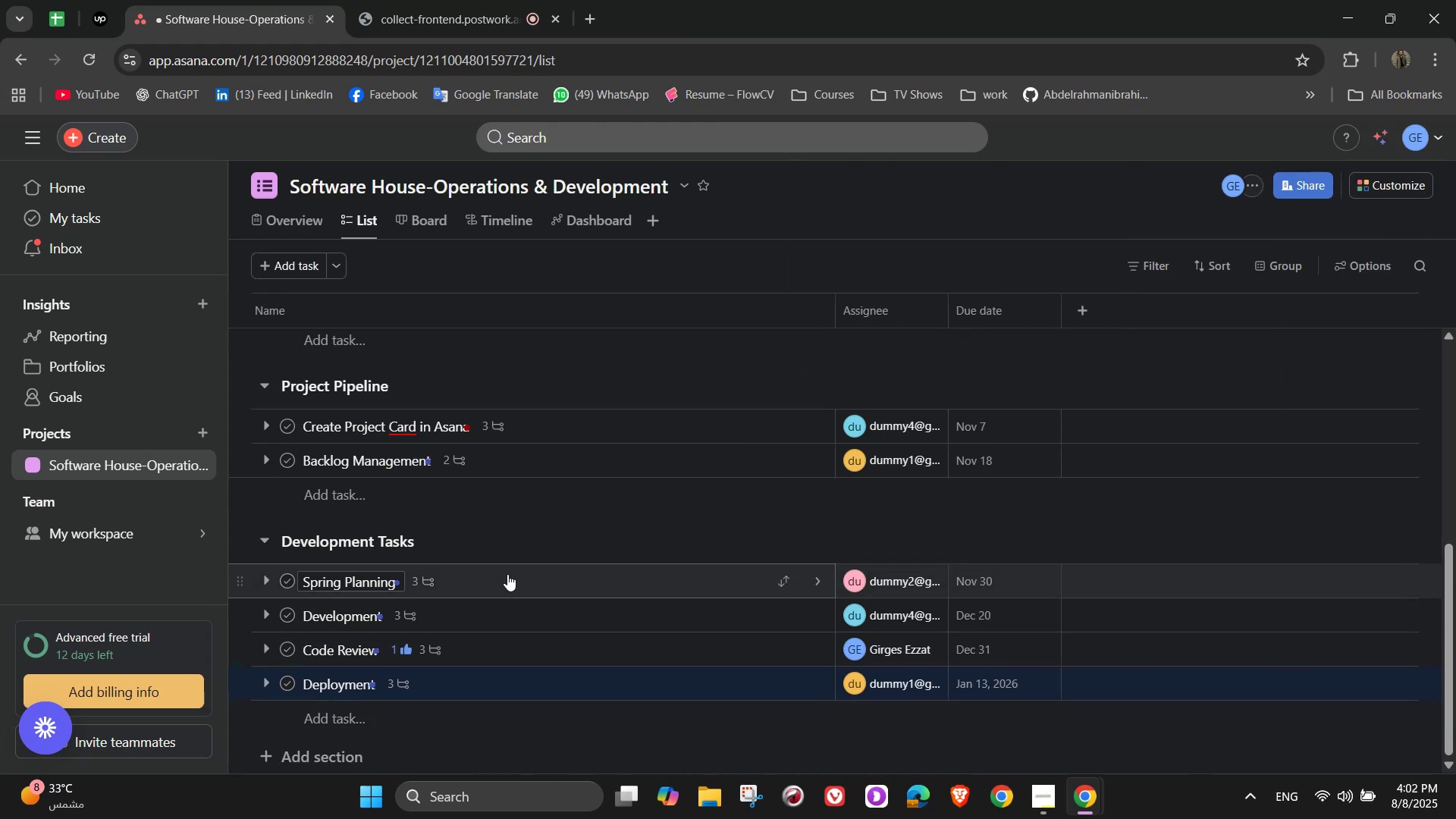 
scroll: coordinate [352, 728], scroll_direction: down, amount: 8.0
 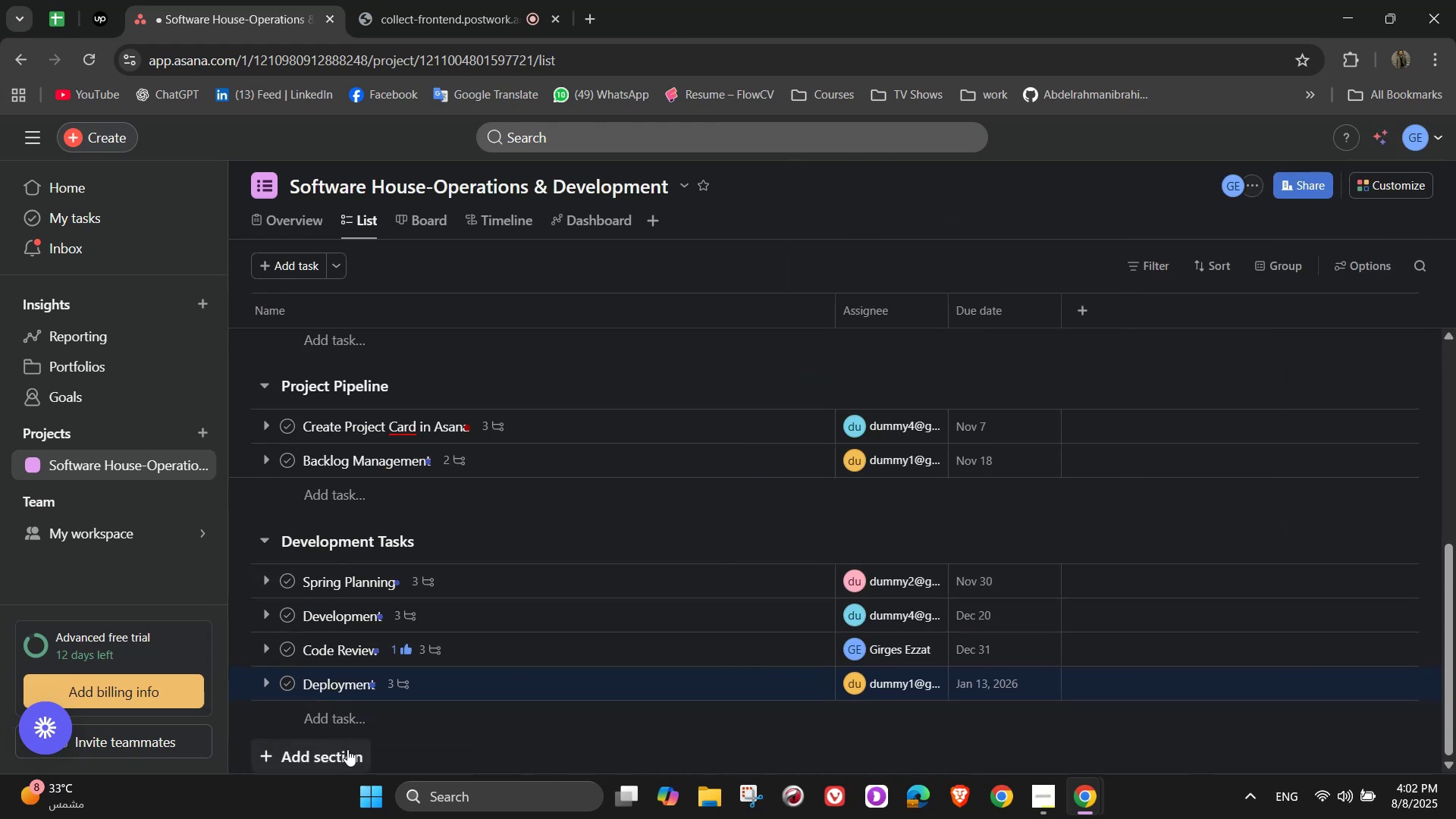 
left_click([347, 750])
 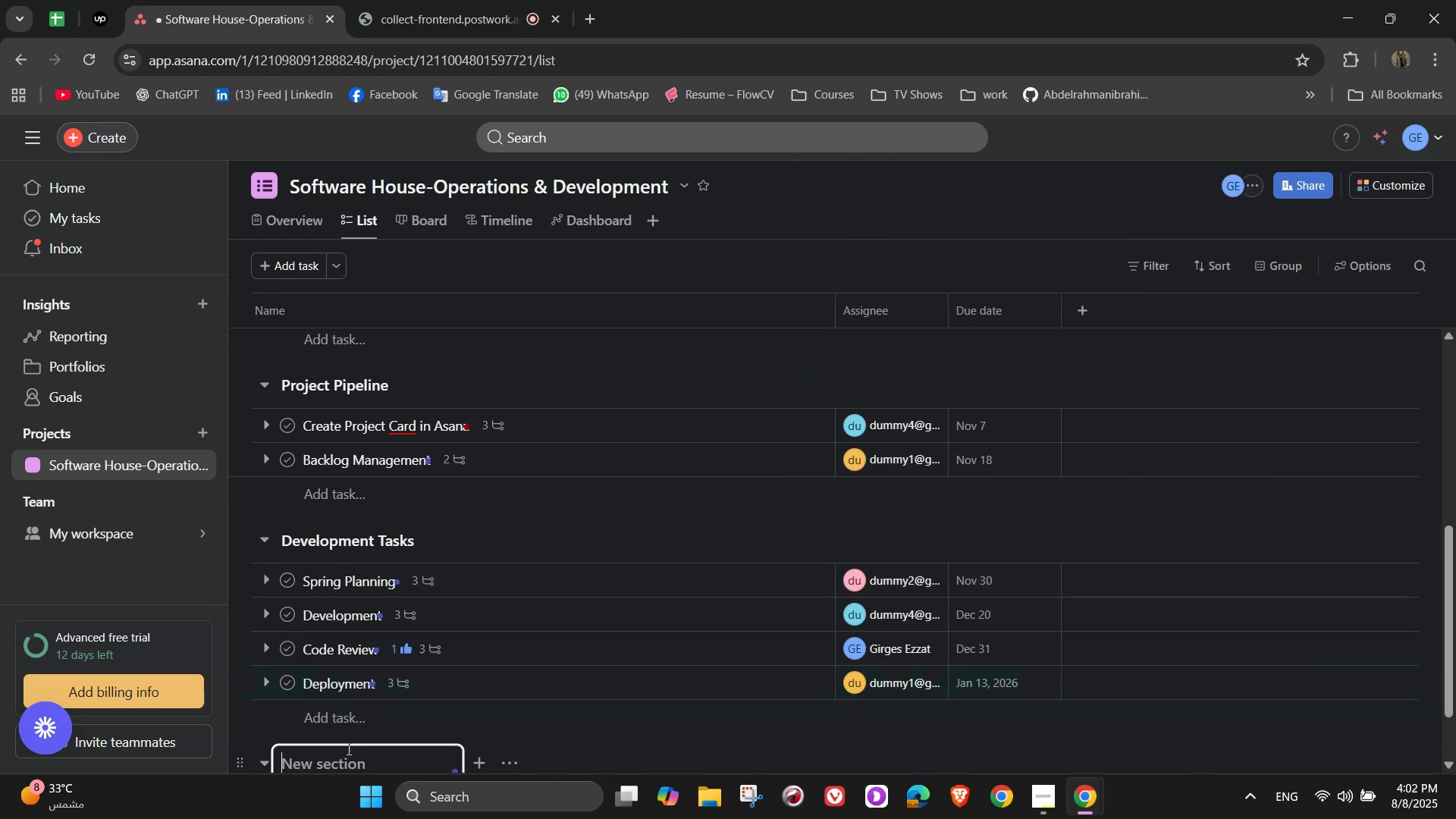 
scroll: coordinate [340, 614], scroll_direction: down, amount: 3.0
 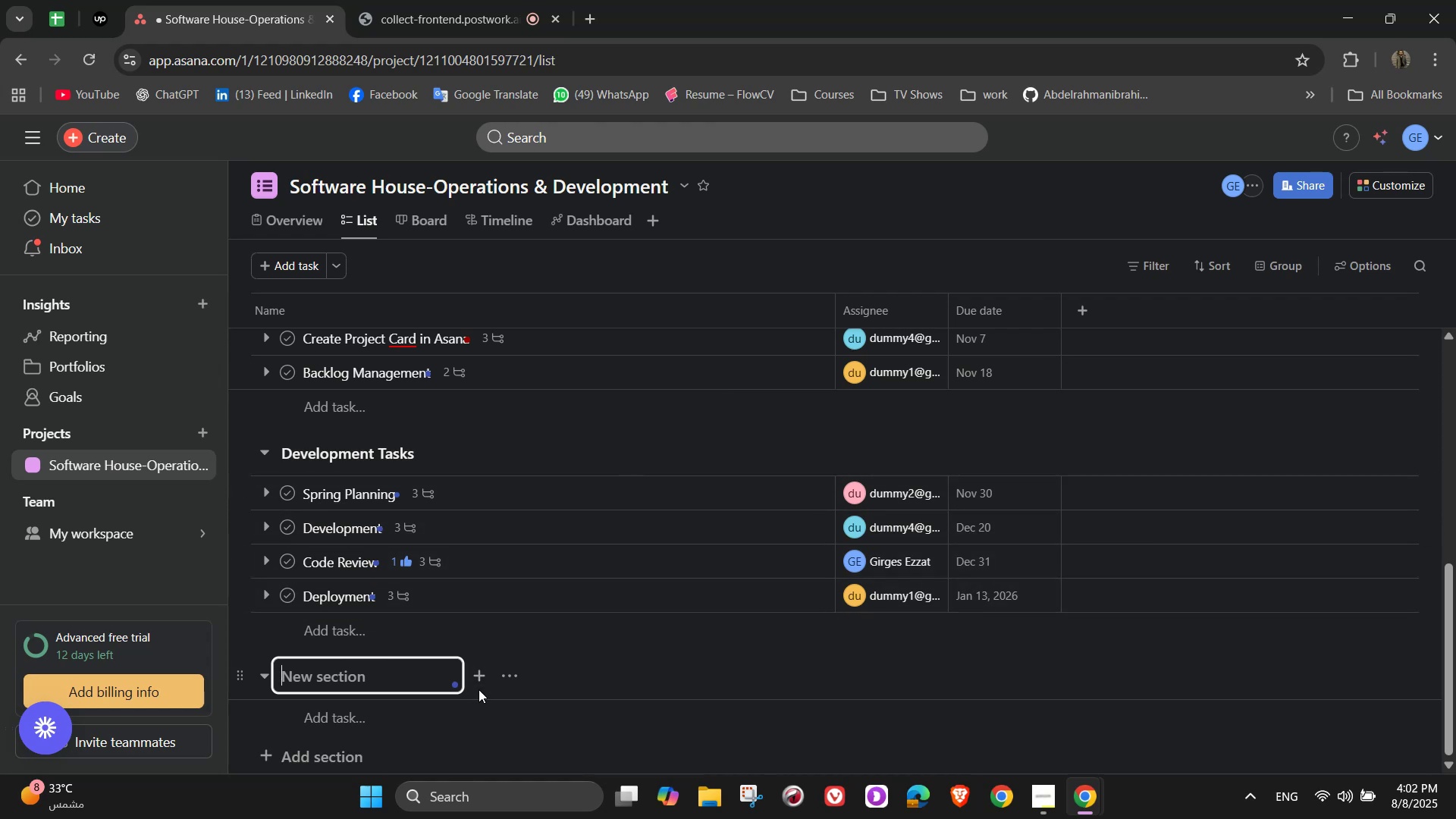 
wait(7.73)
 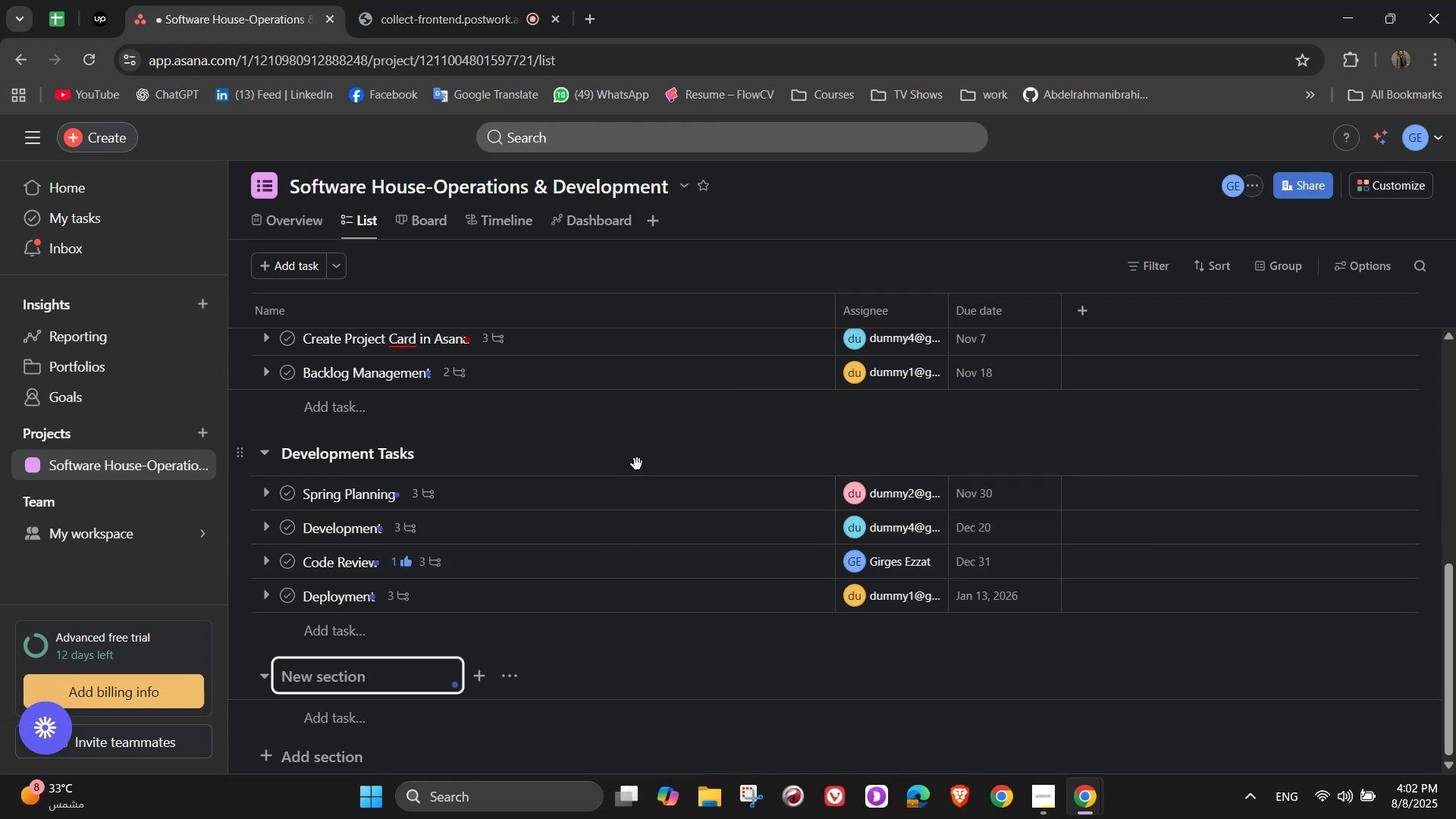 
type(Design & UI/UX)
 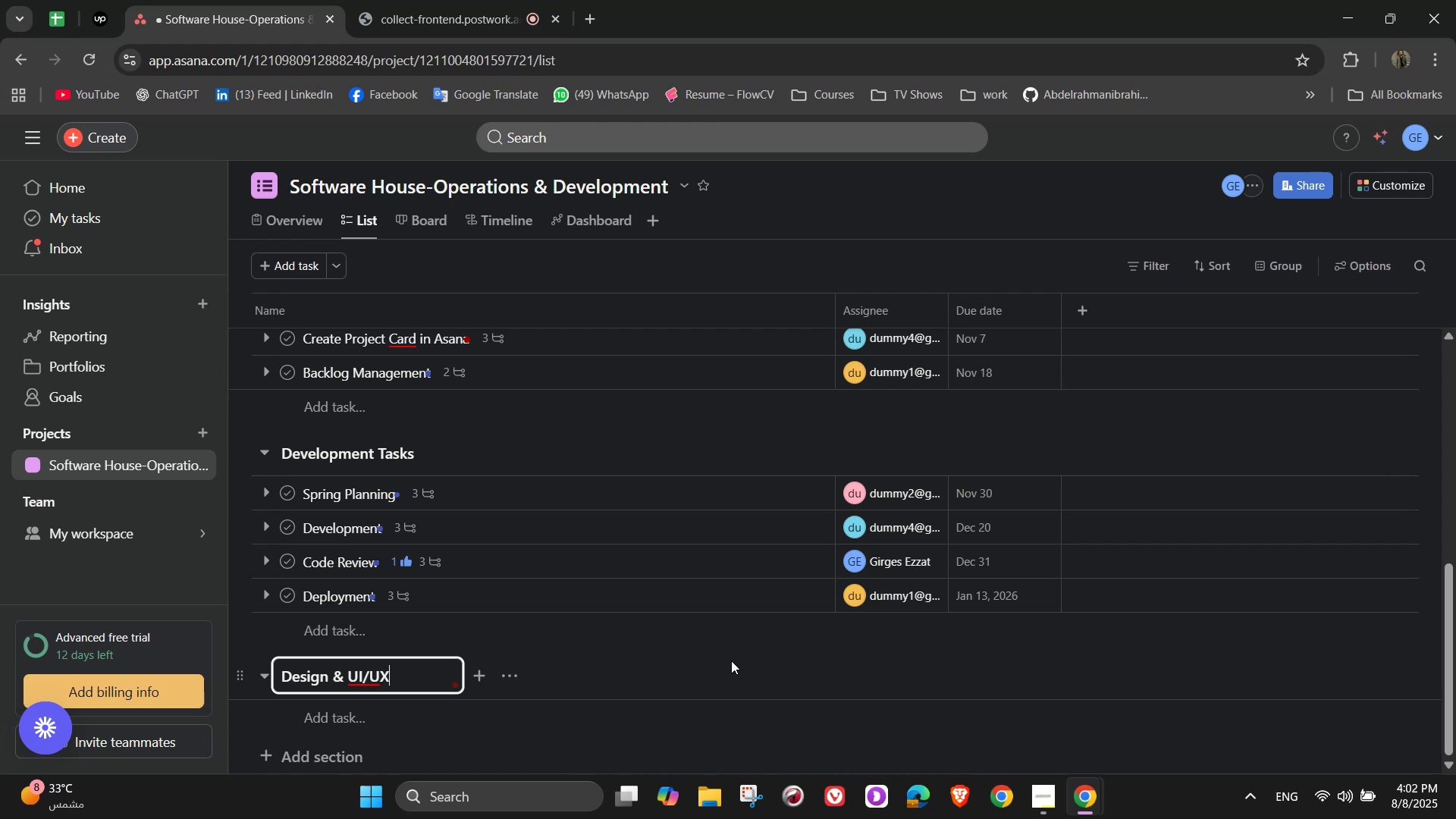 
scroll: coordinate [472, 636], scroll_direction: down, amount: 2.0
 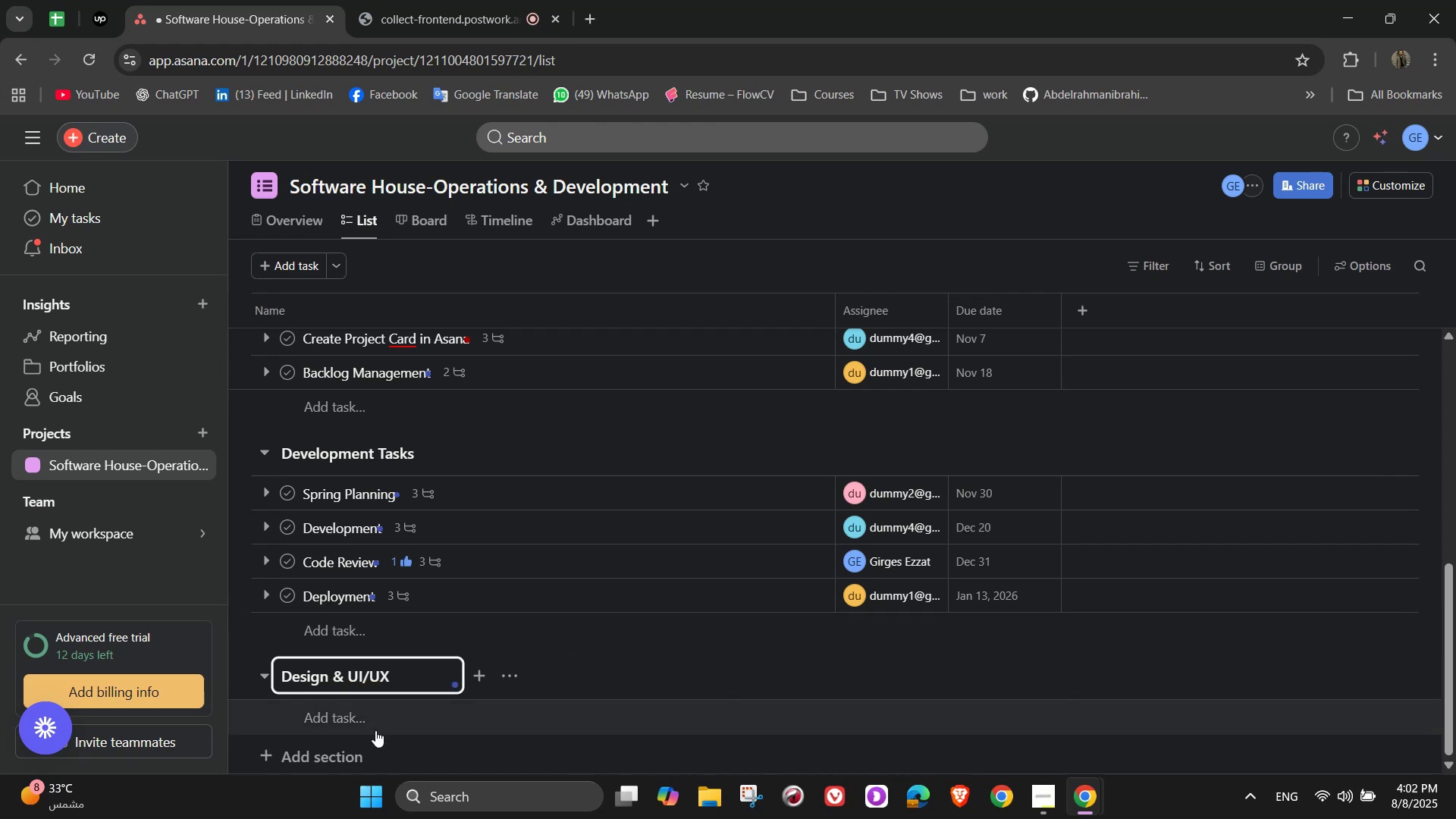 
left_click([375, 727])
 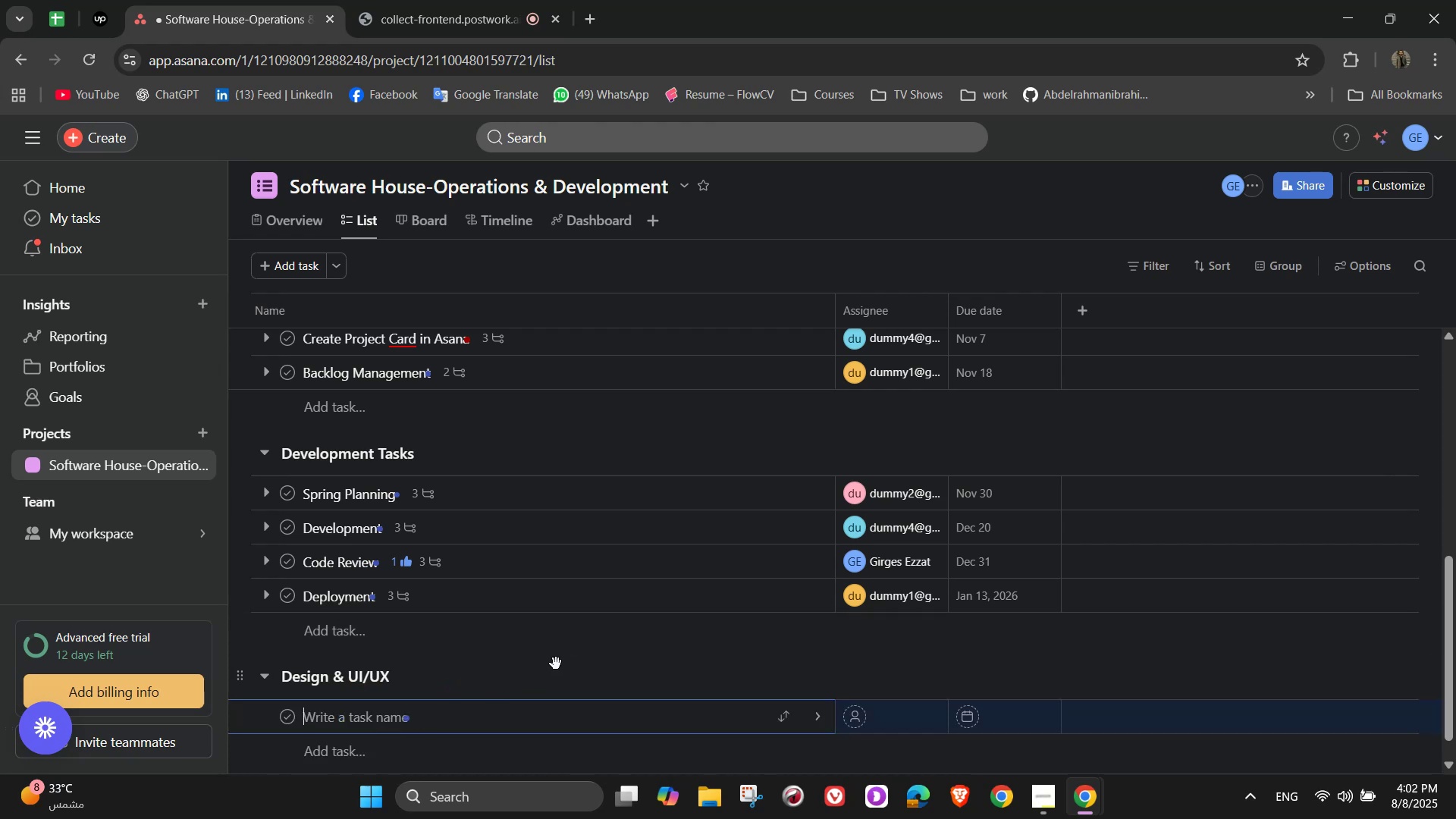 
type(Create Wire)
 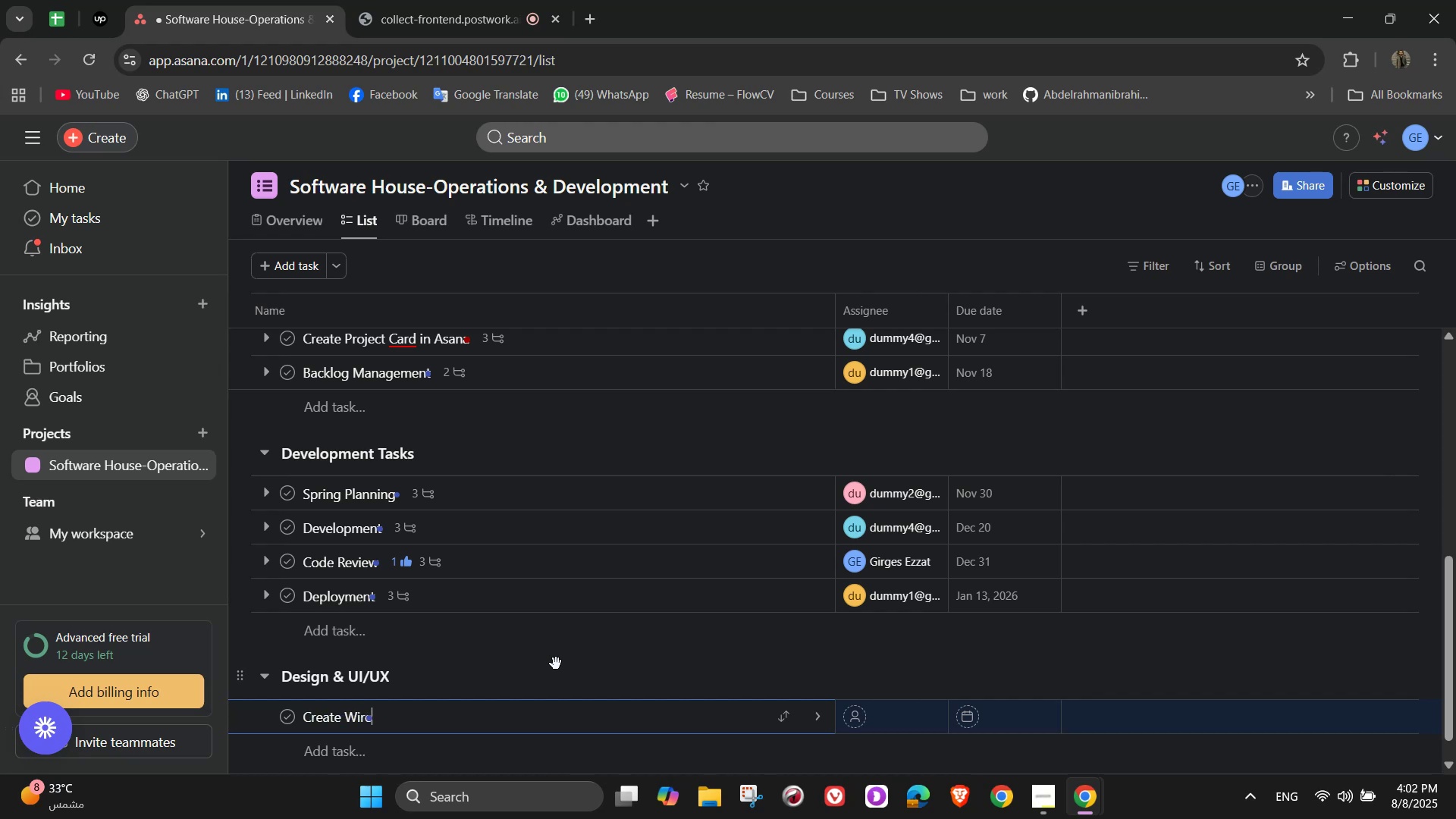 
type(frames)
 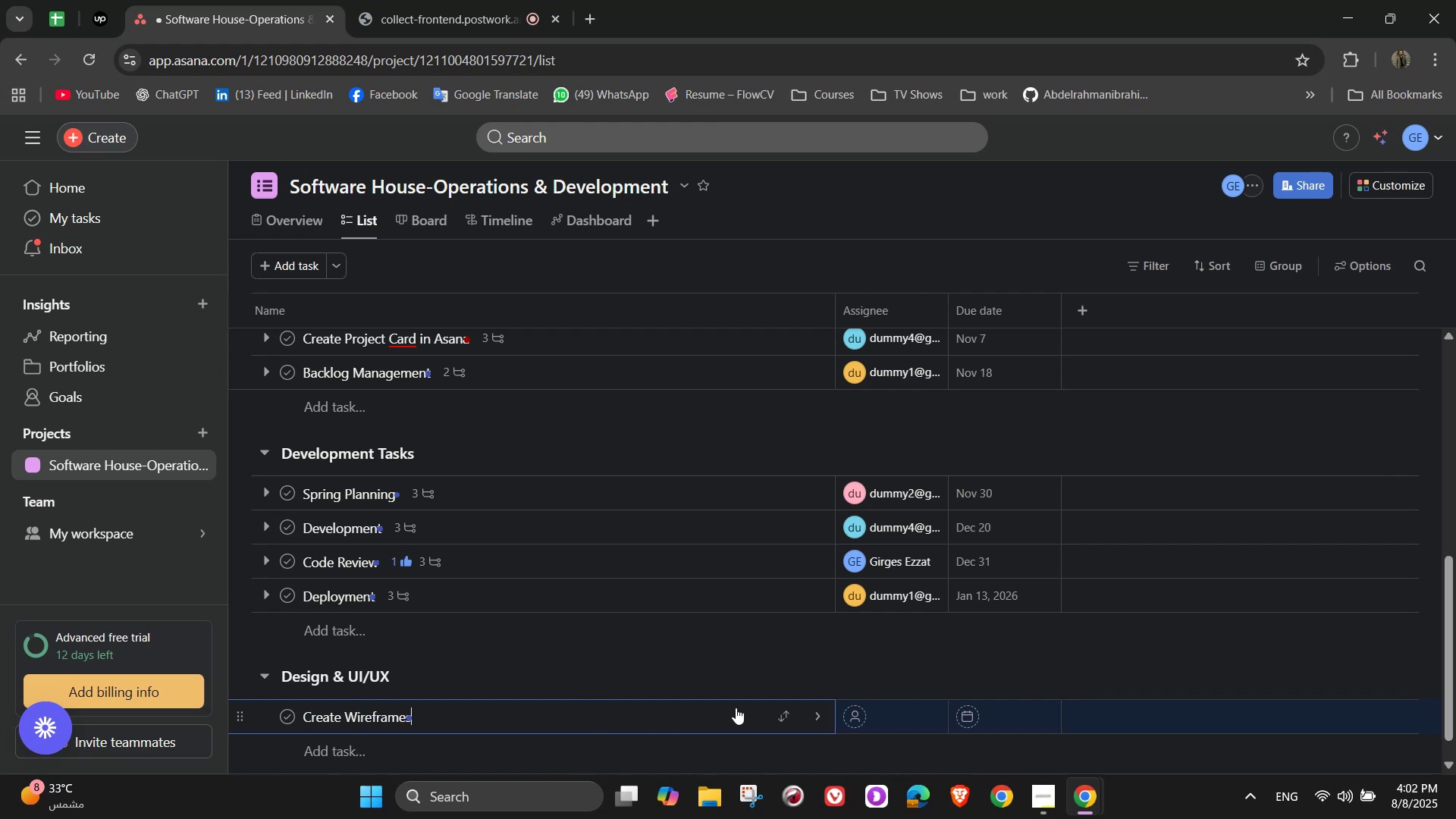 
left_click([812, 715])
 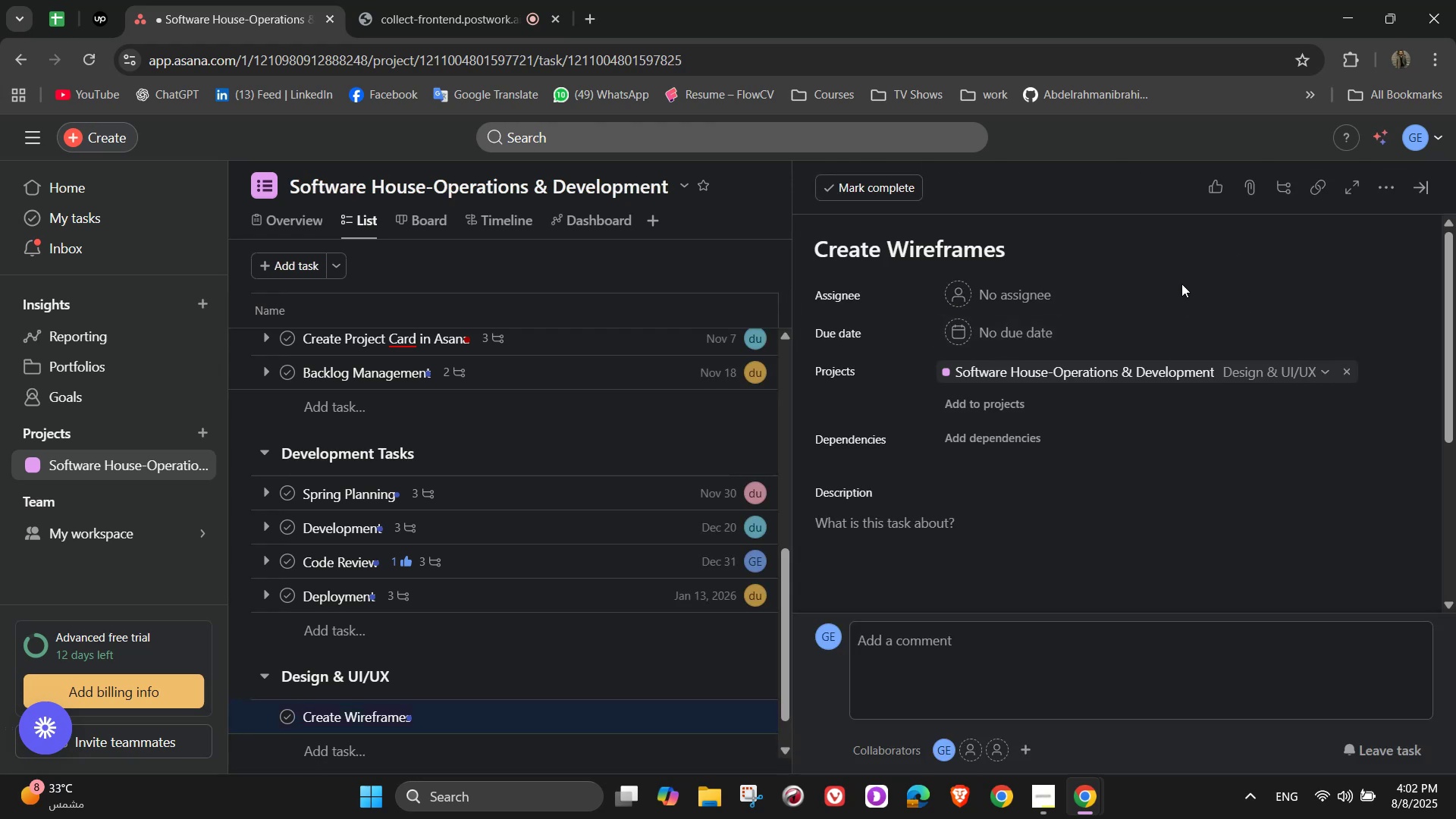 
left_click([1021, 293])
 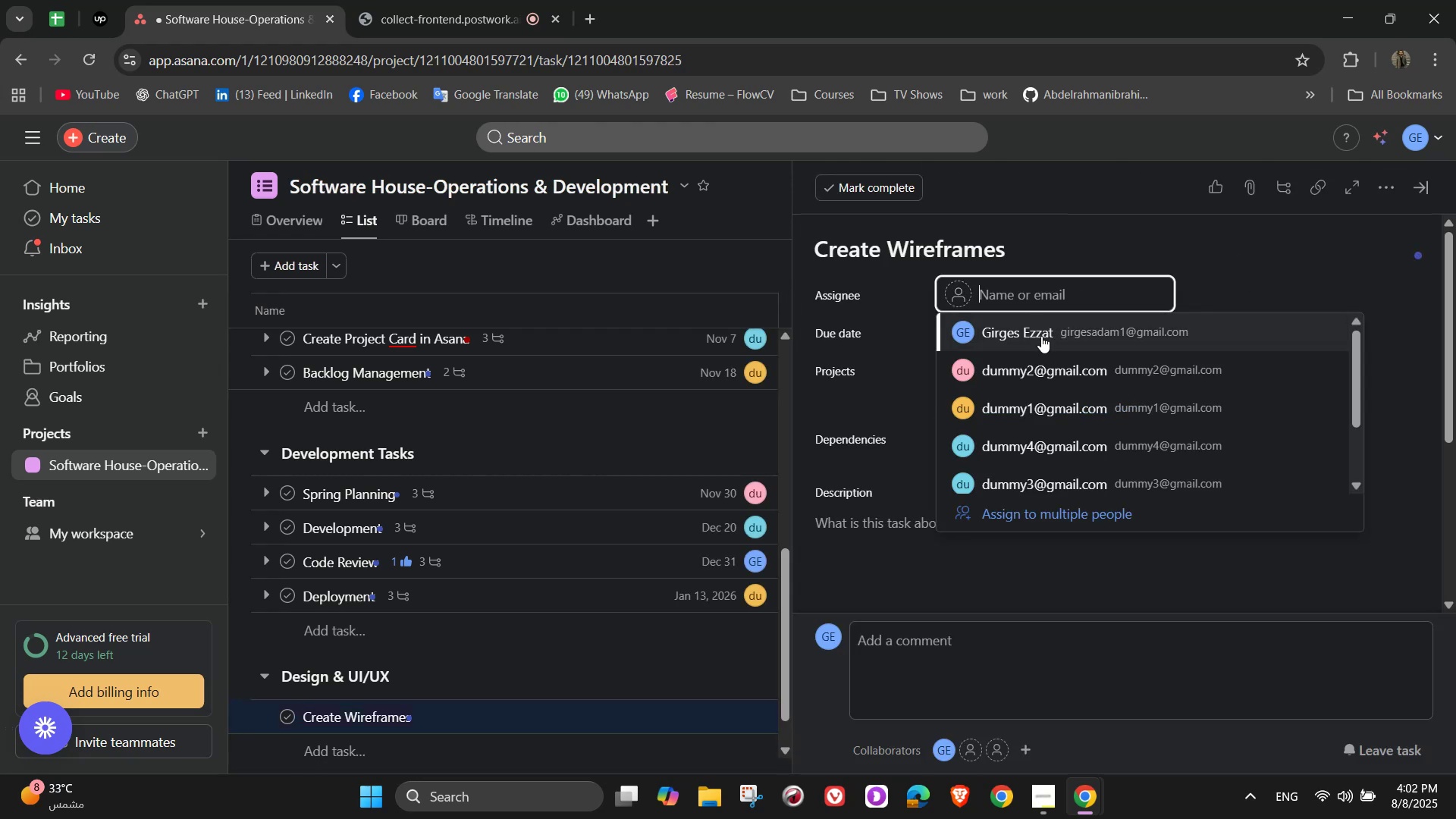 
left_click([1041, 334])
 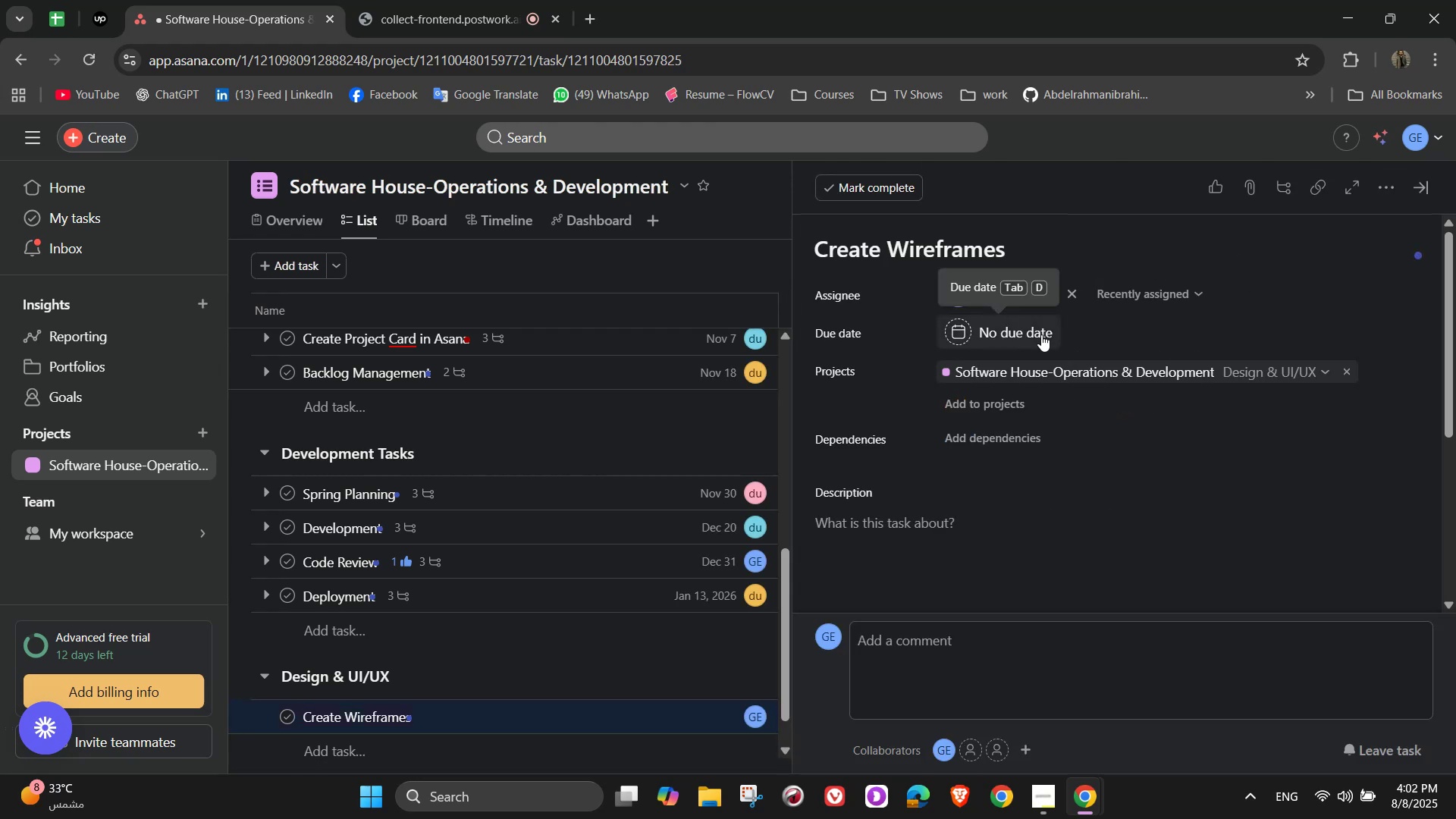 
left_click([1029, 338])
 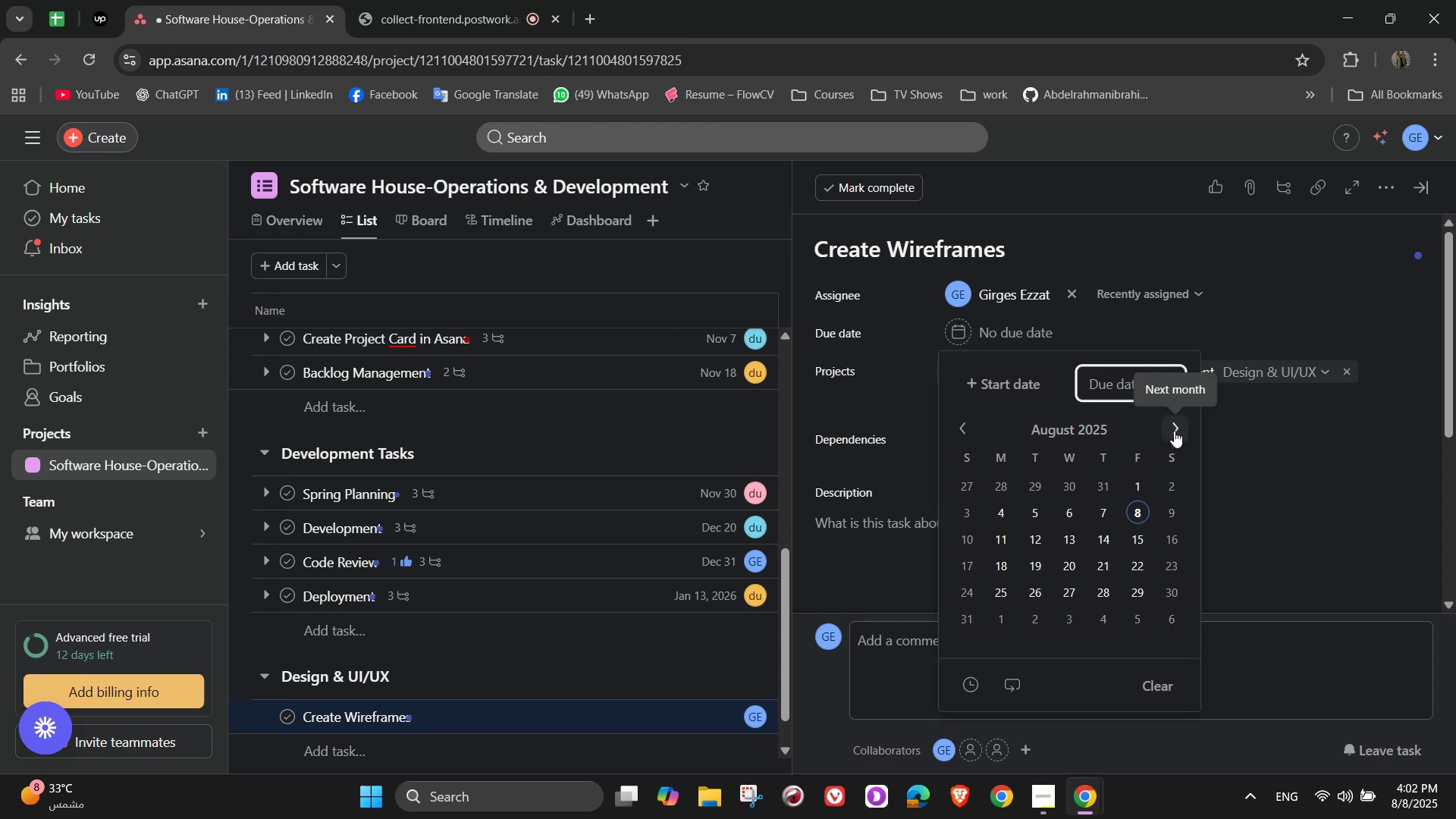 
double_click([1174, 431])
 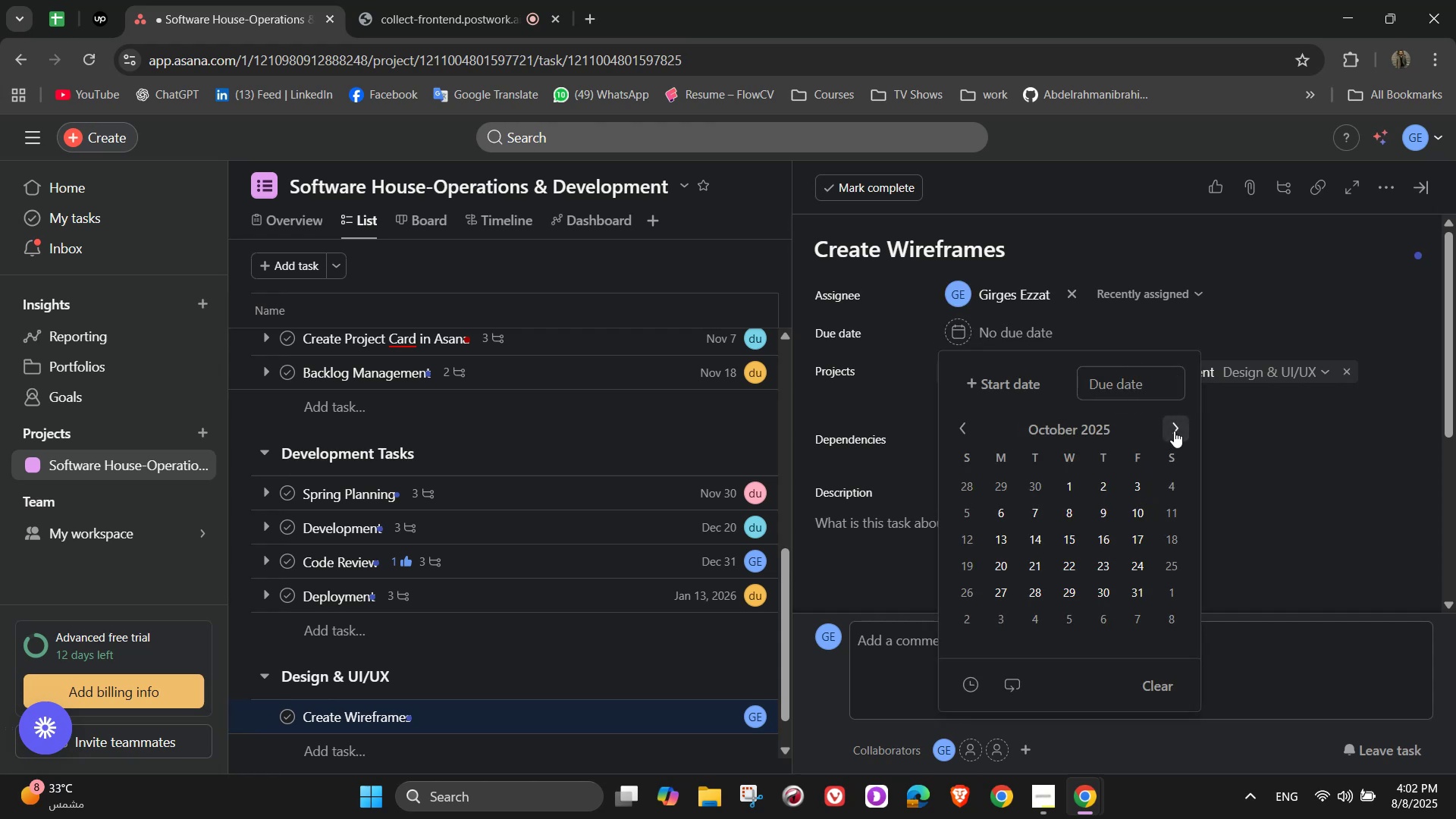 
triple_click([1174, 431])
 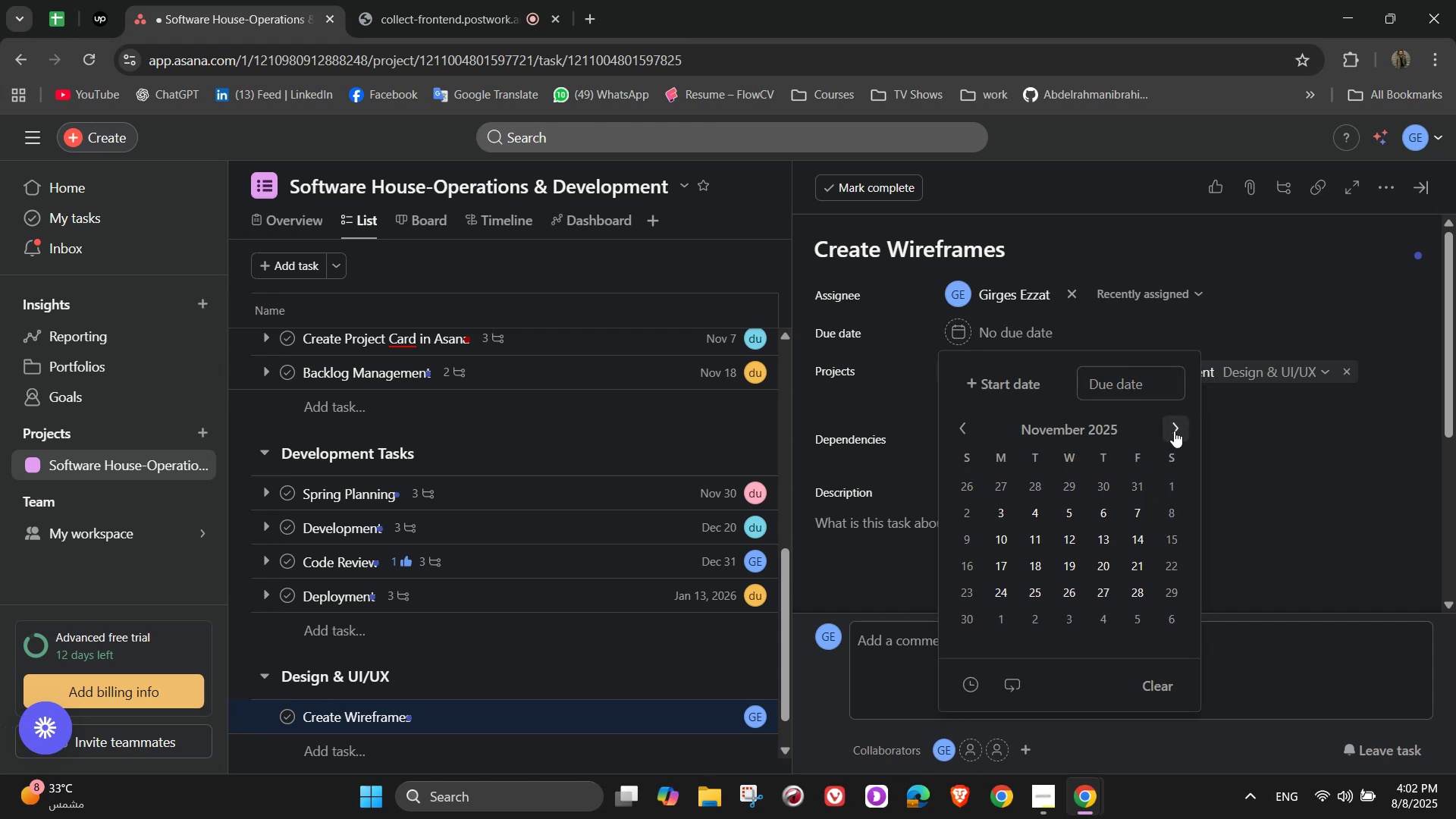 
triple_click([1174, 431])
 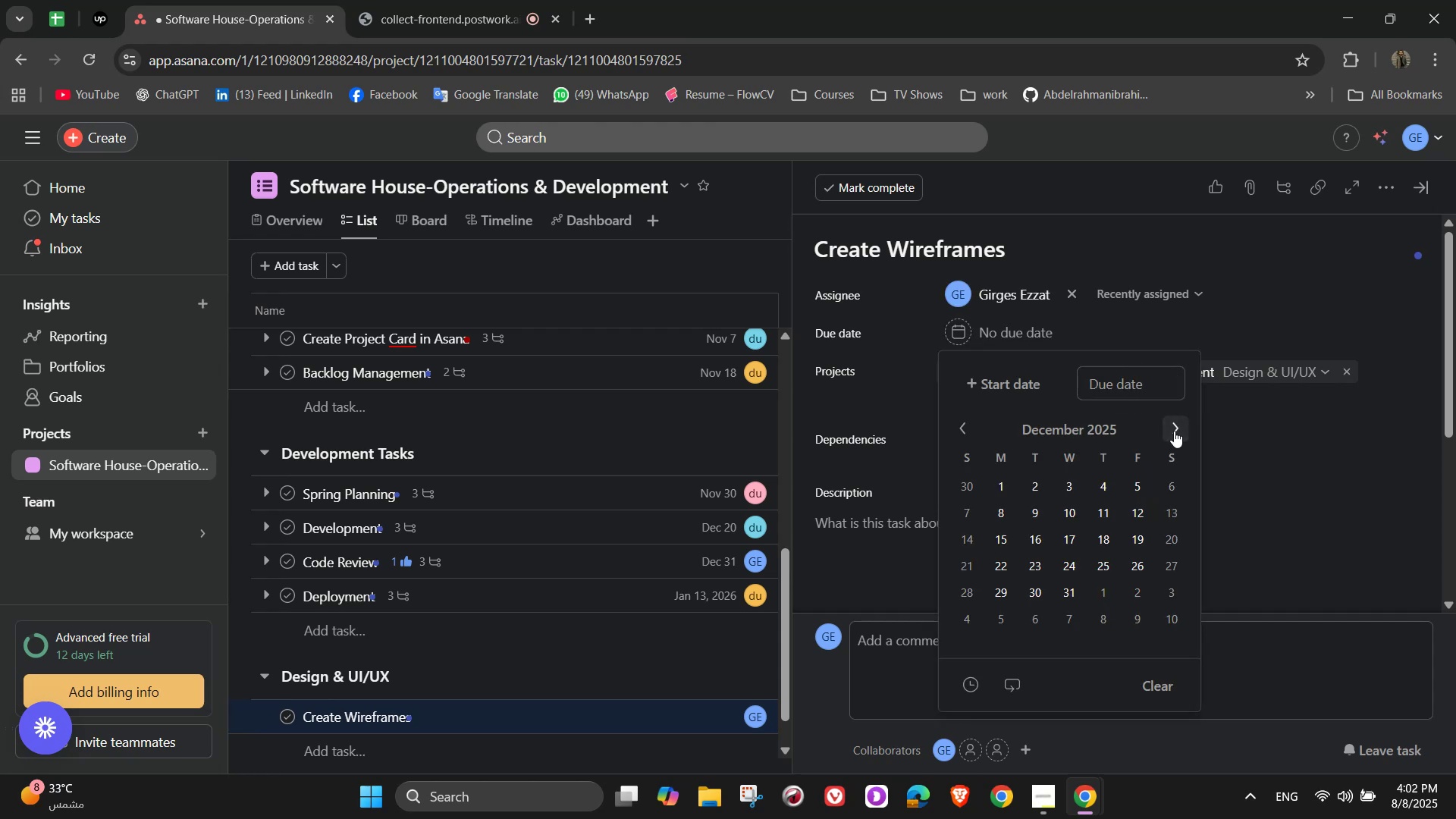 
left_click([1174, 431])
 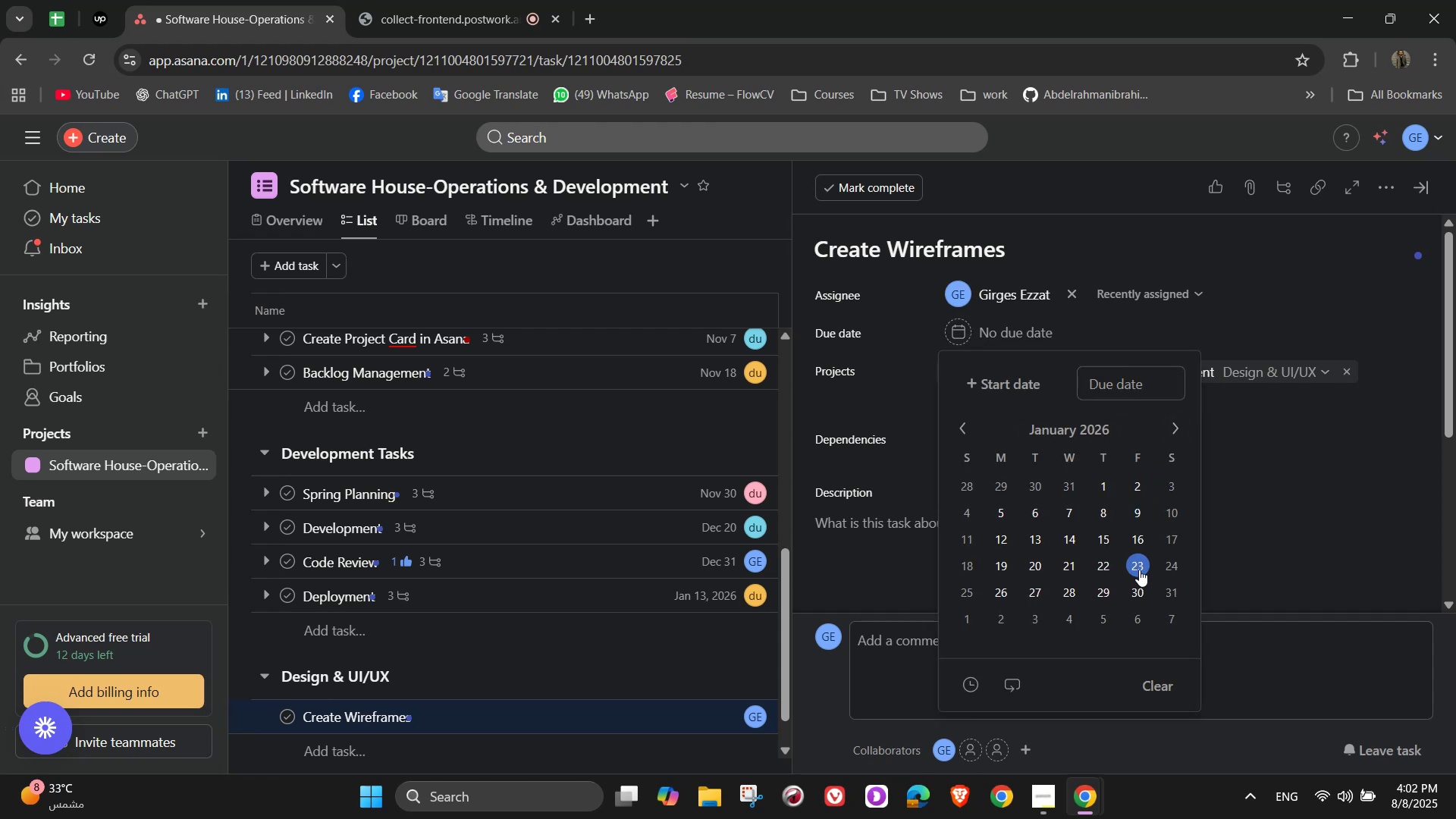 
left_click([1139, 570])
 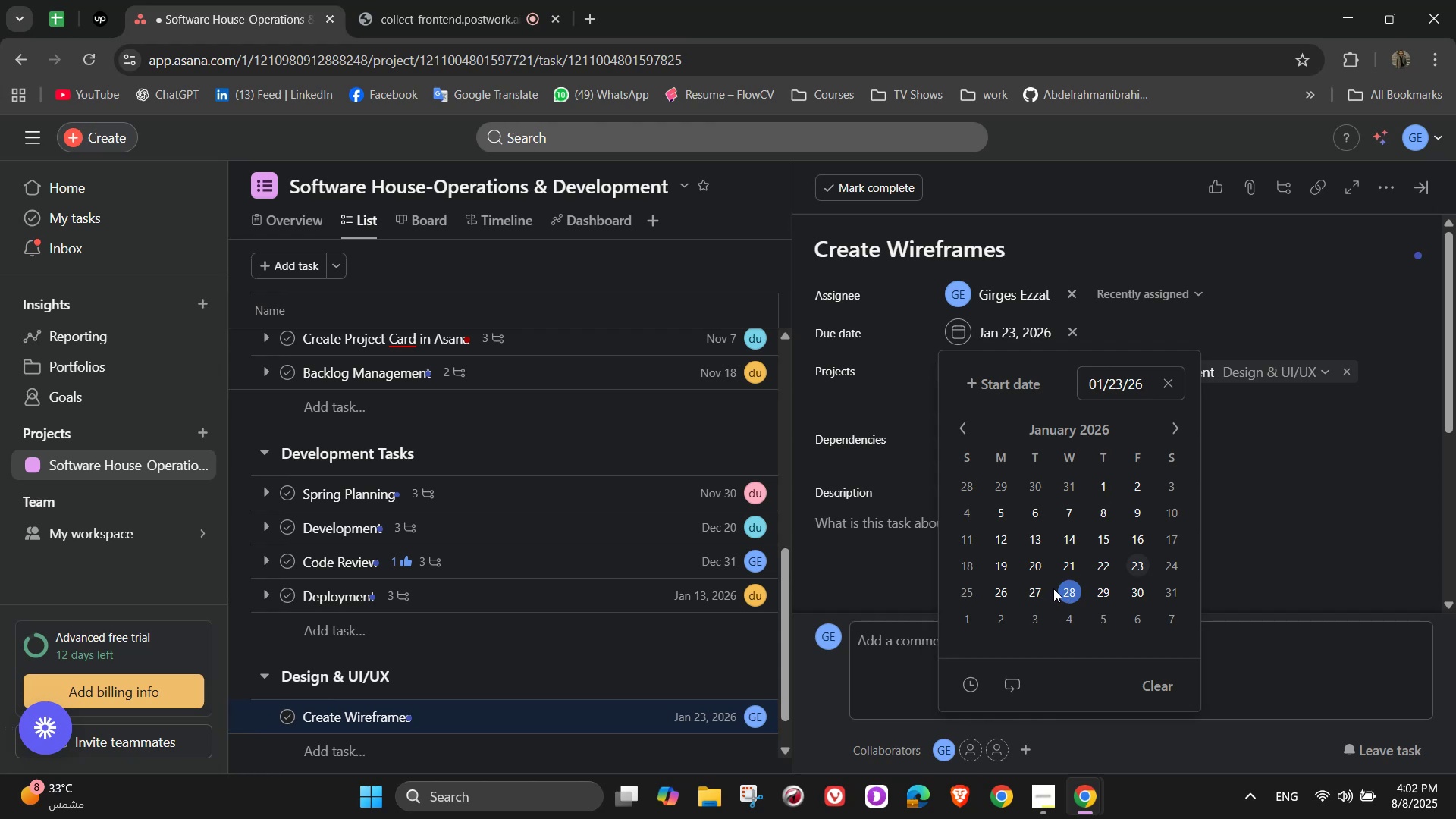 
left_click([1143, 593])
 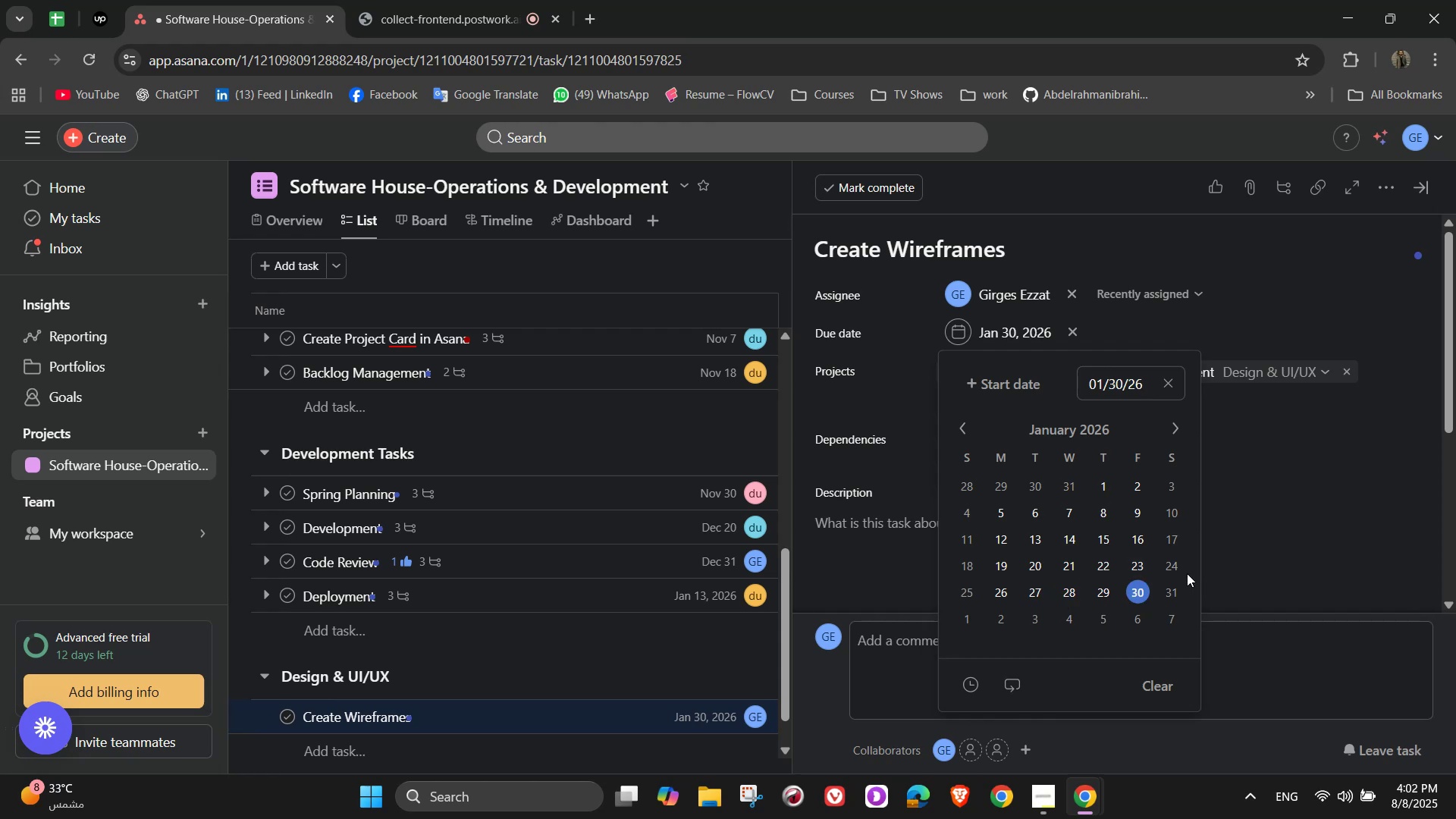 
left_click([1260, 426])
 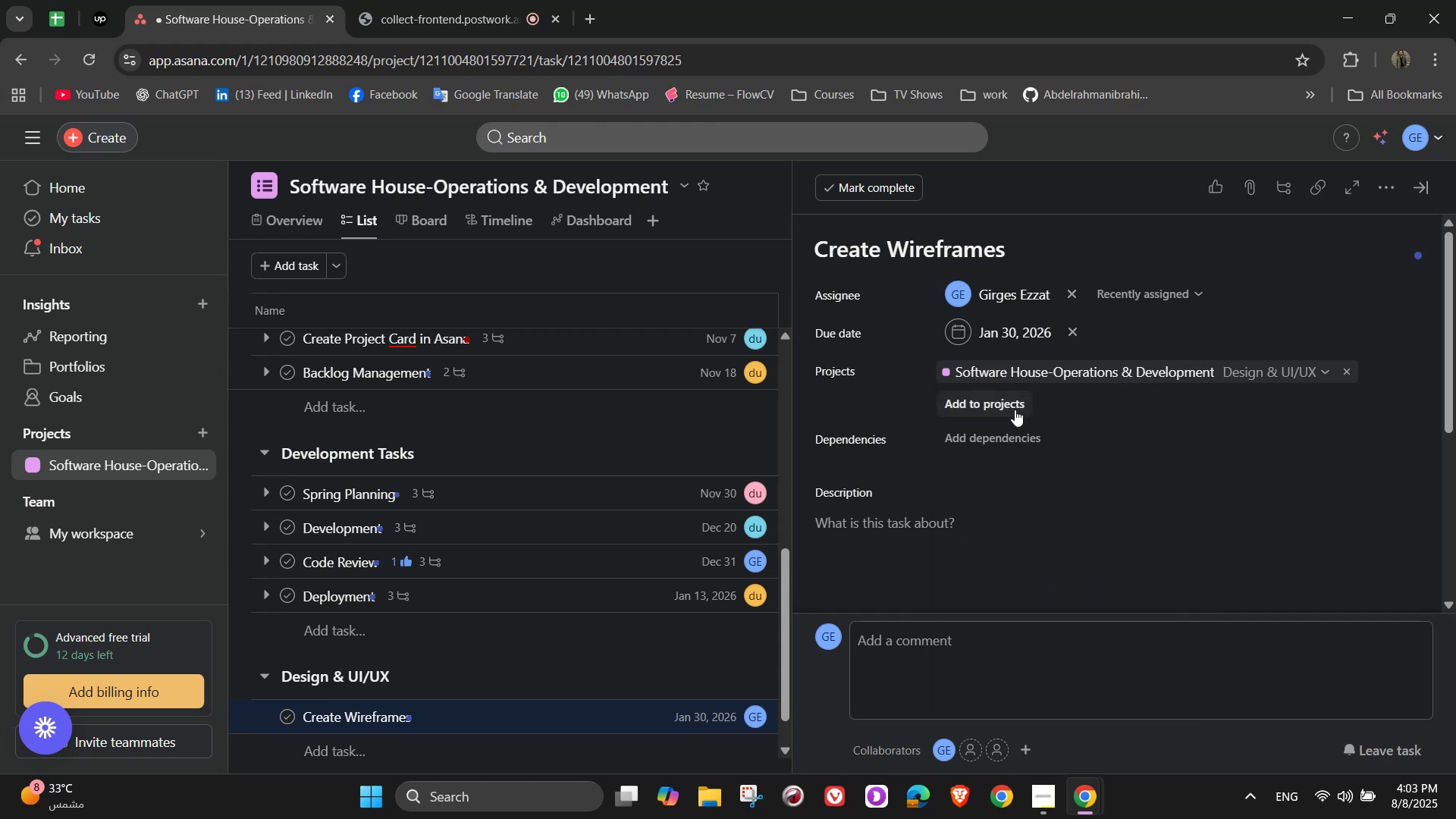 
scroll: coordinate [1050, 373], scroll_direction: down, amount: 2.0
 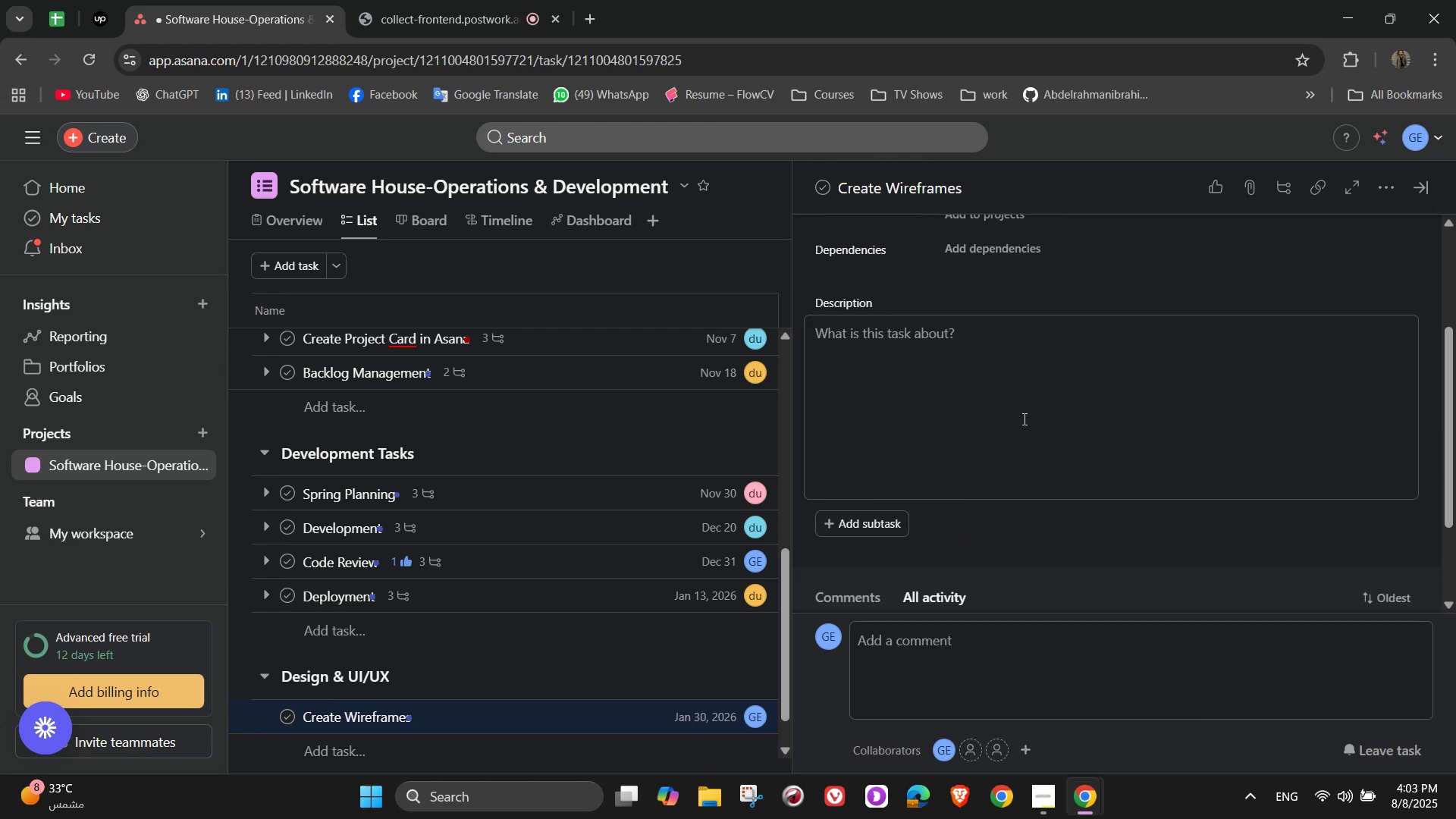 
left_click([1016, 419])
 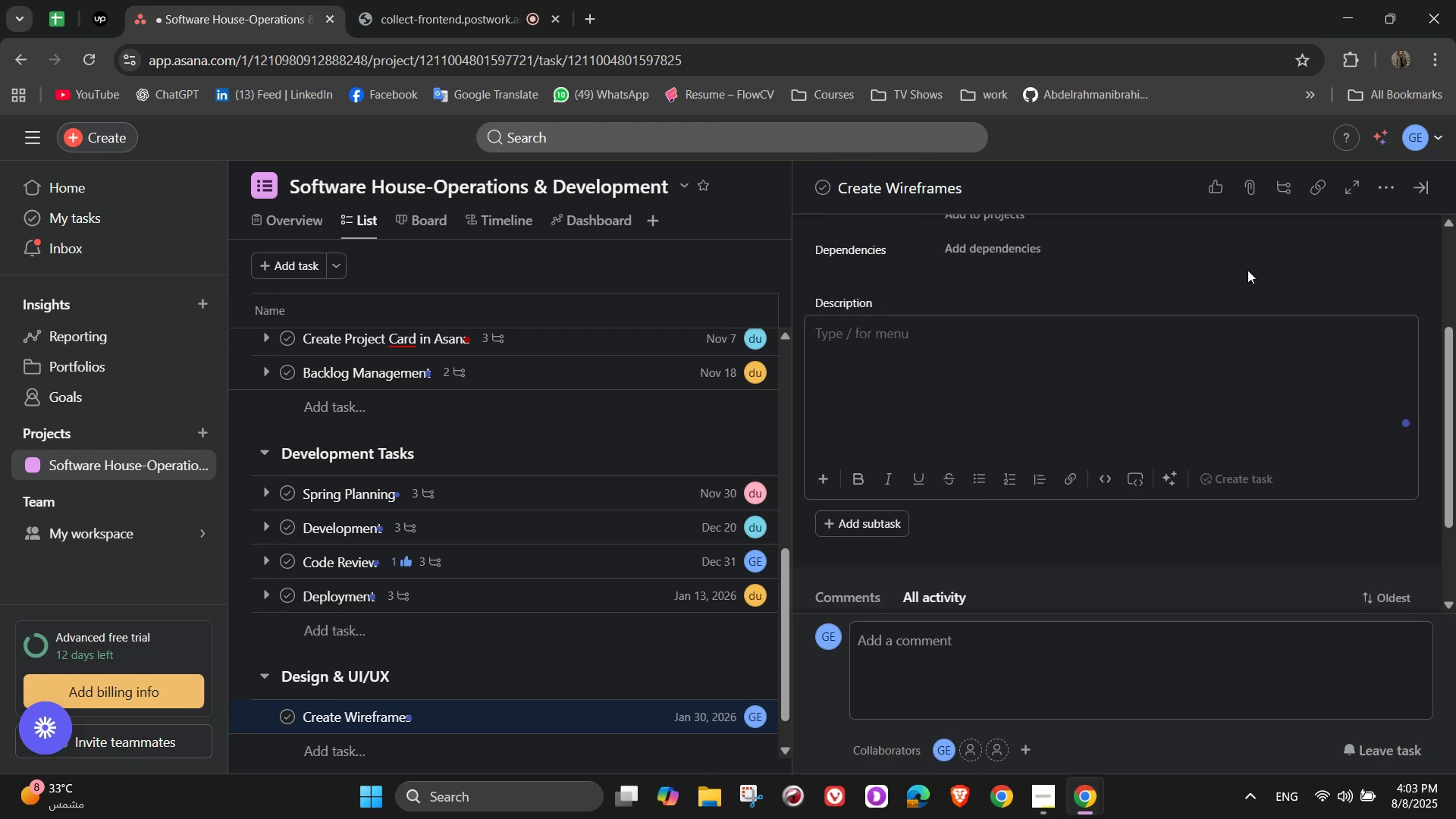 
type(Outline basic layouts for screens/pages)
 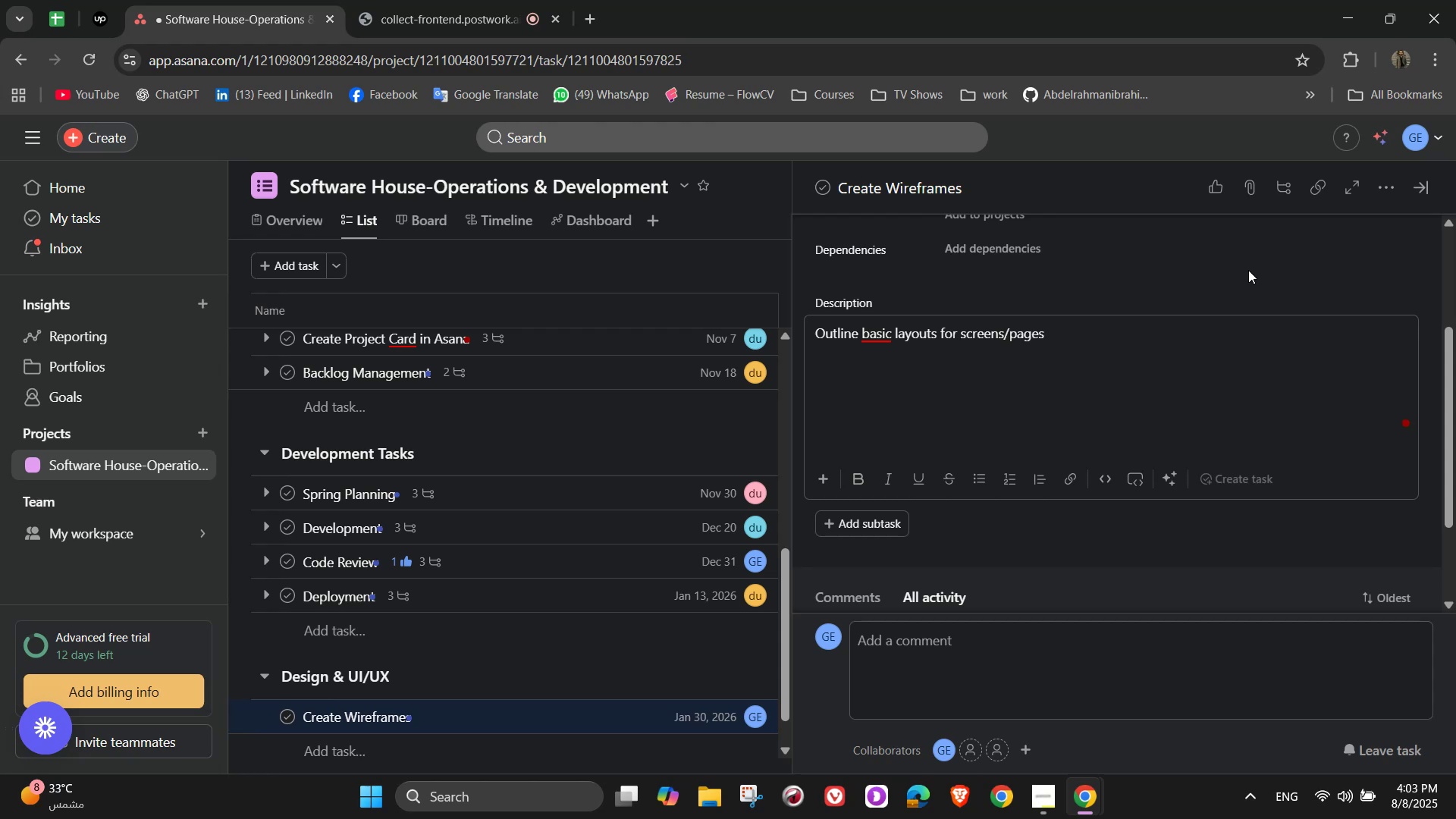 
wait(6.43)
 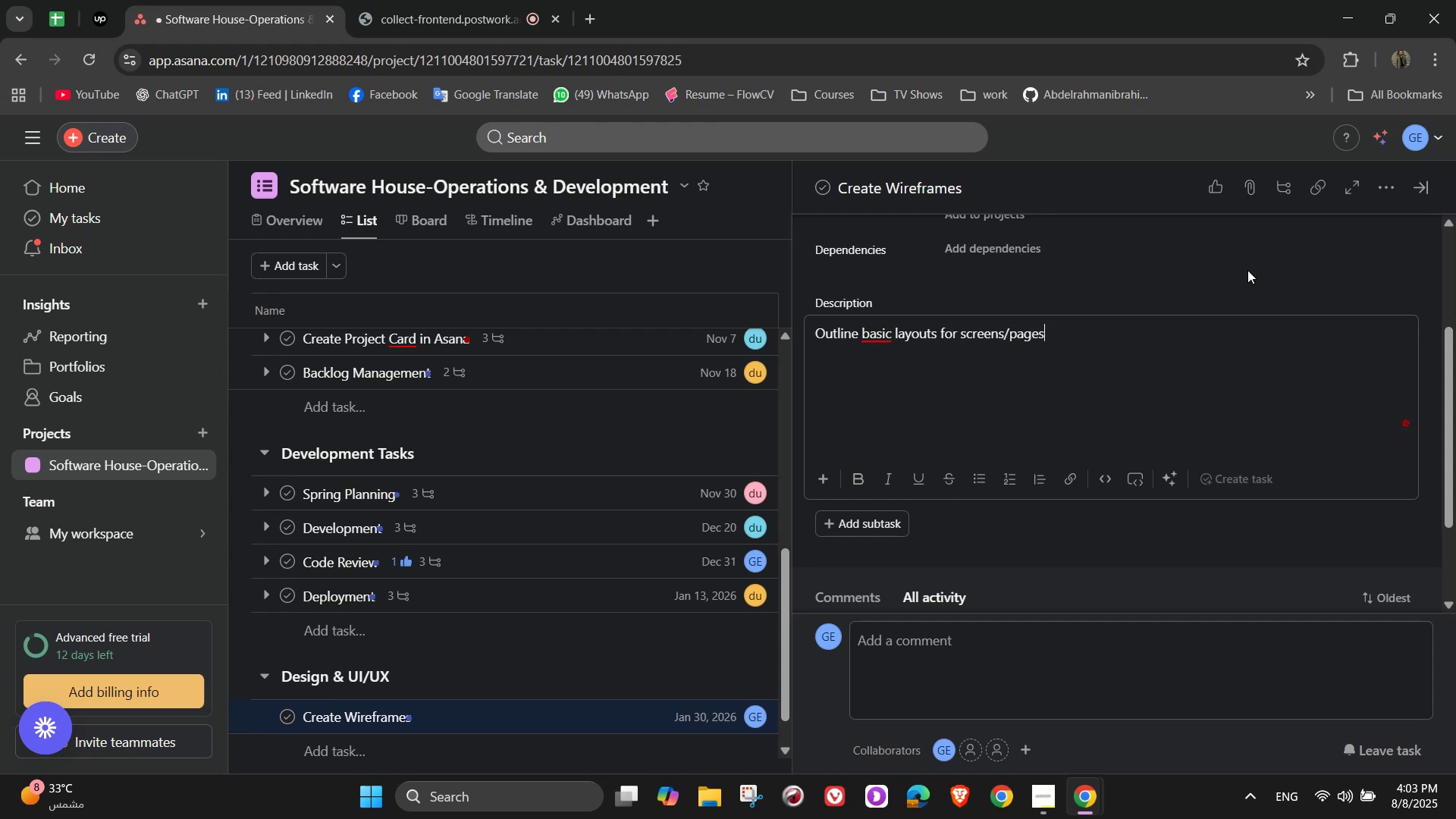 
scroll: coordinate [985, 456], scroll_direction: down, amount: 1.0
 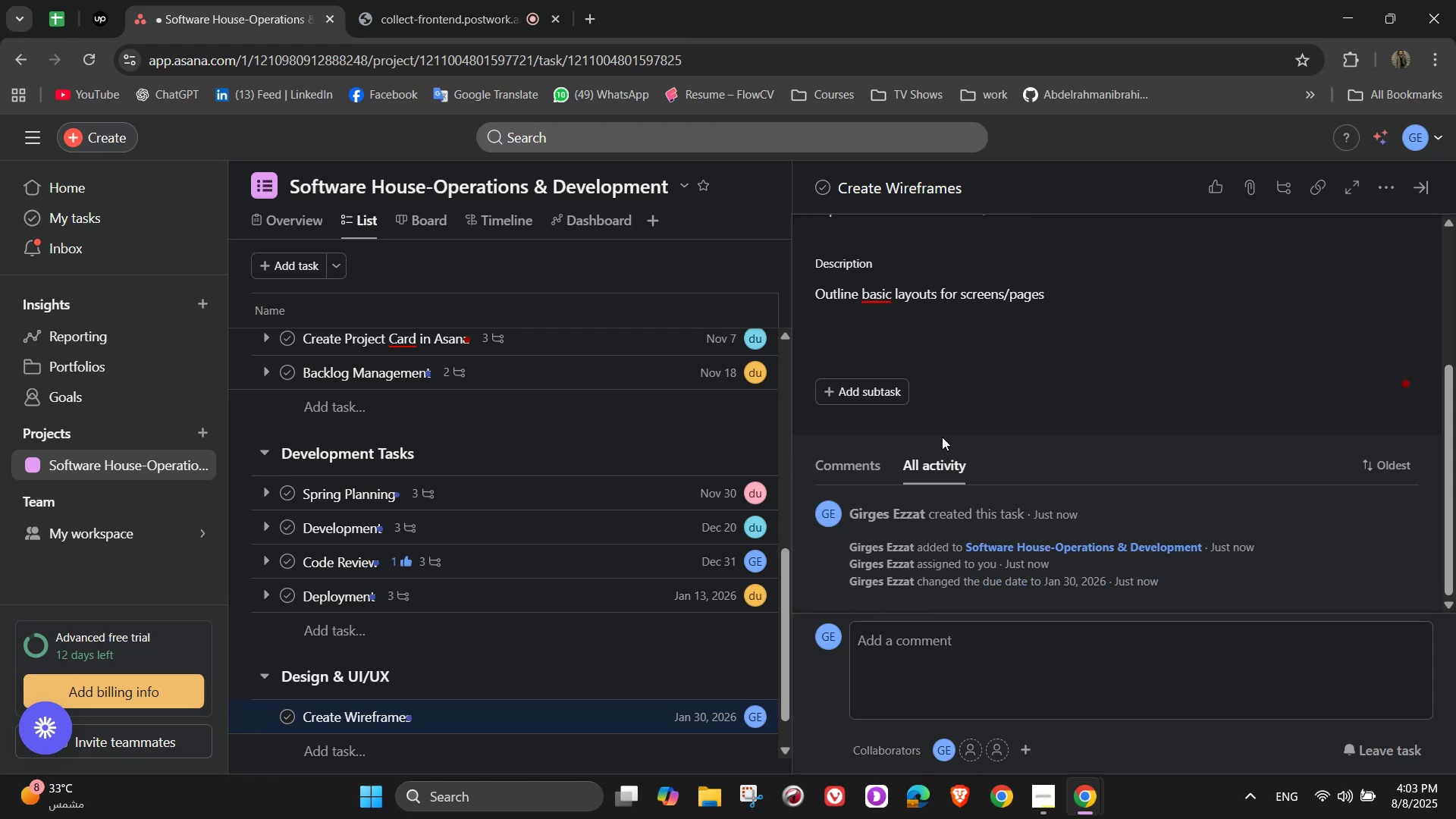 
left_click([896, 391])
 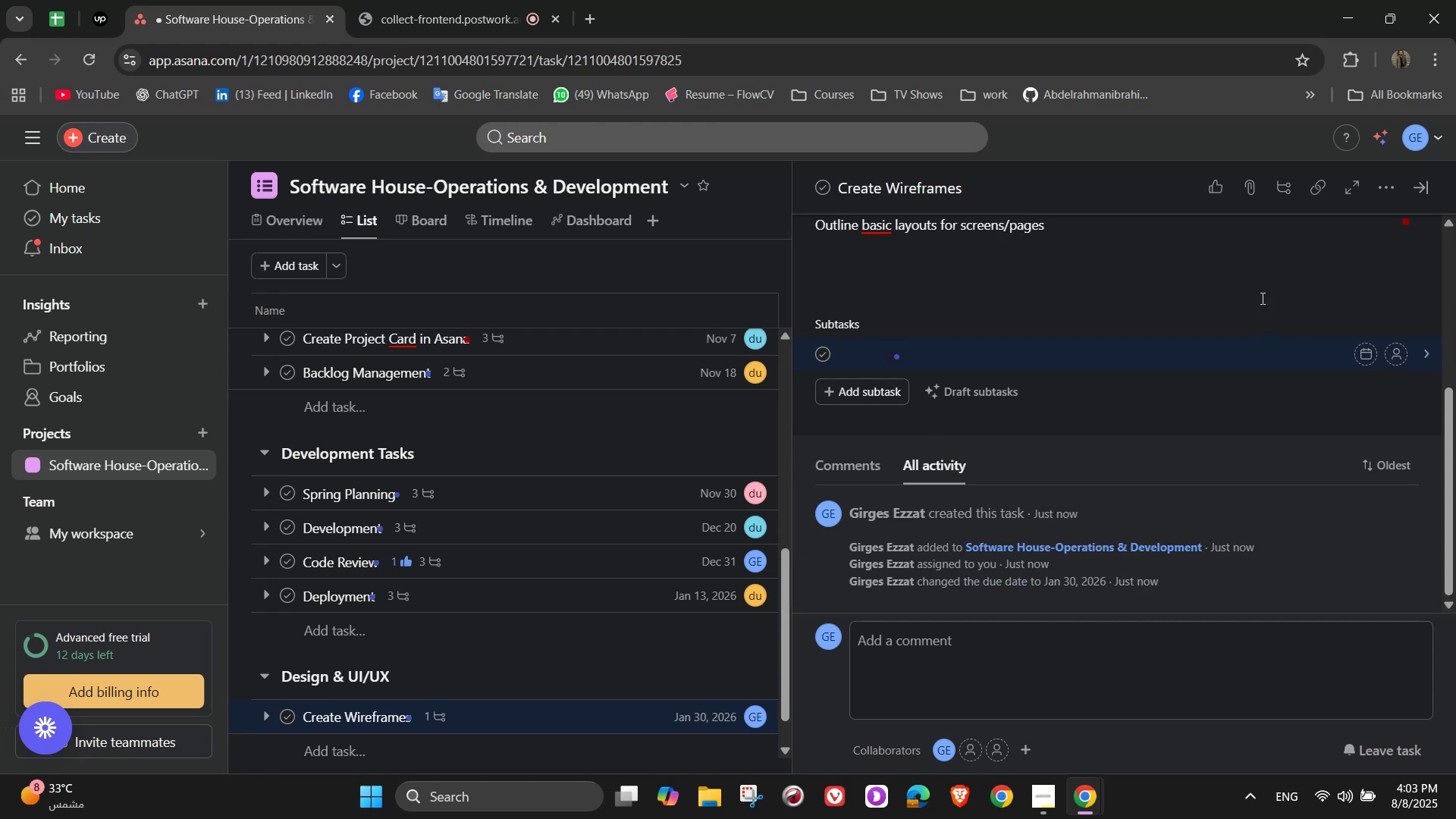 
type(Gather design requirement)
key(NumpadEnter)
 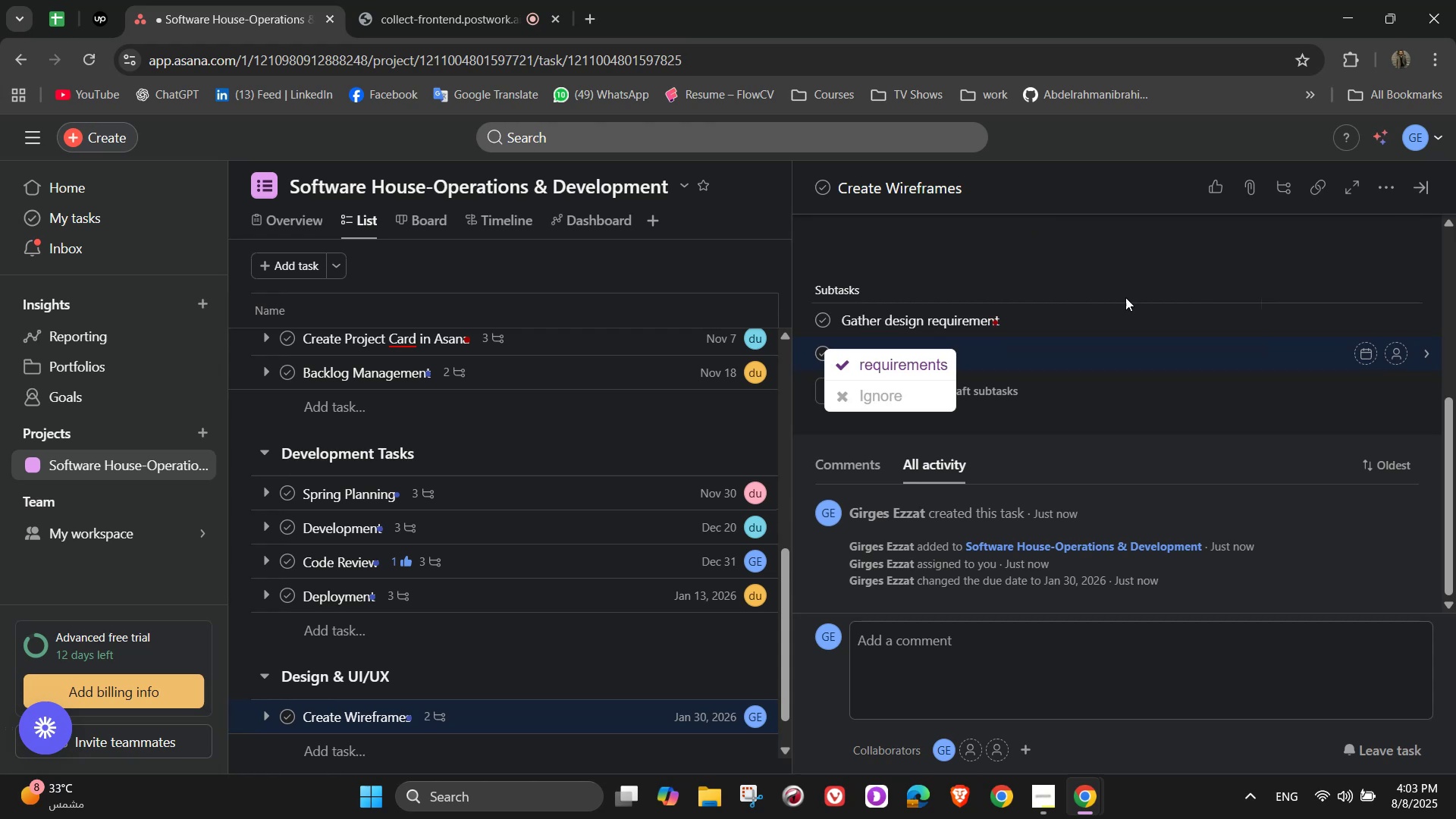 
left_click([896, 362])
 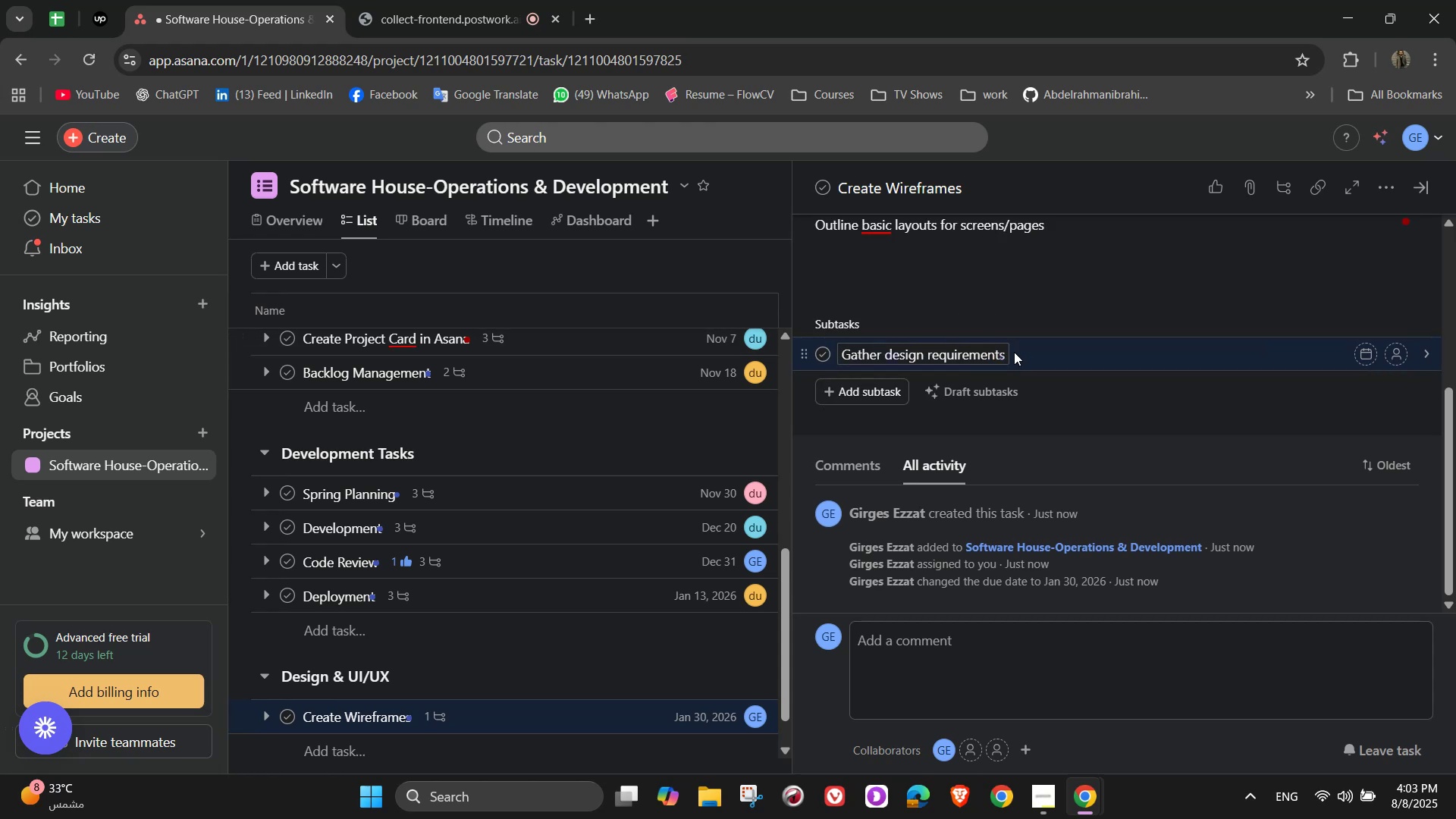 
left_click([1006, 352])
 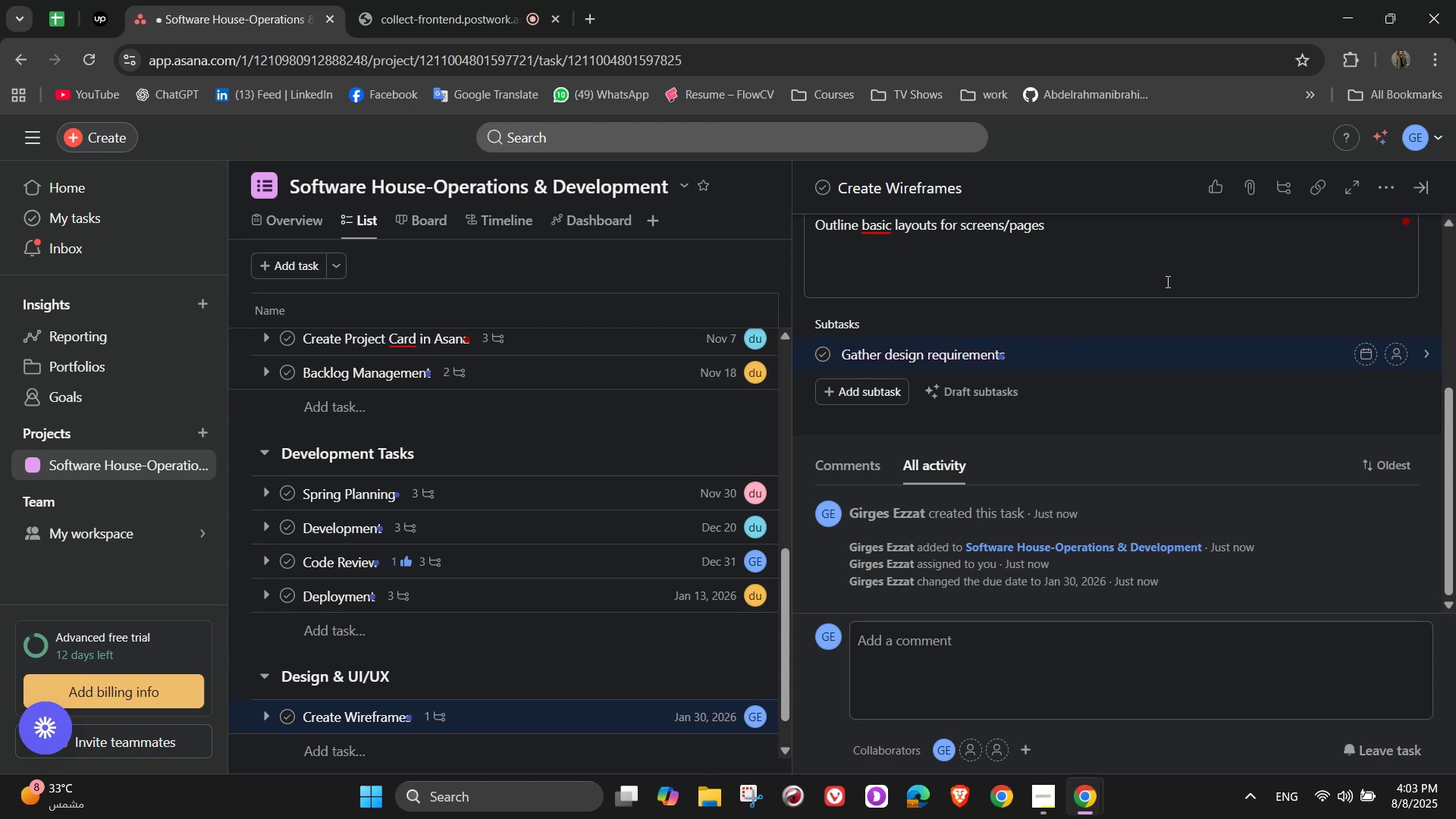 
key(NumpadEnter)
type(Sketch wireframes)
 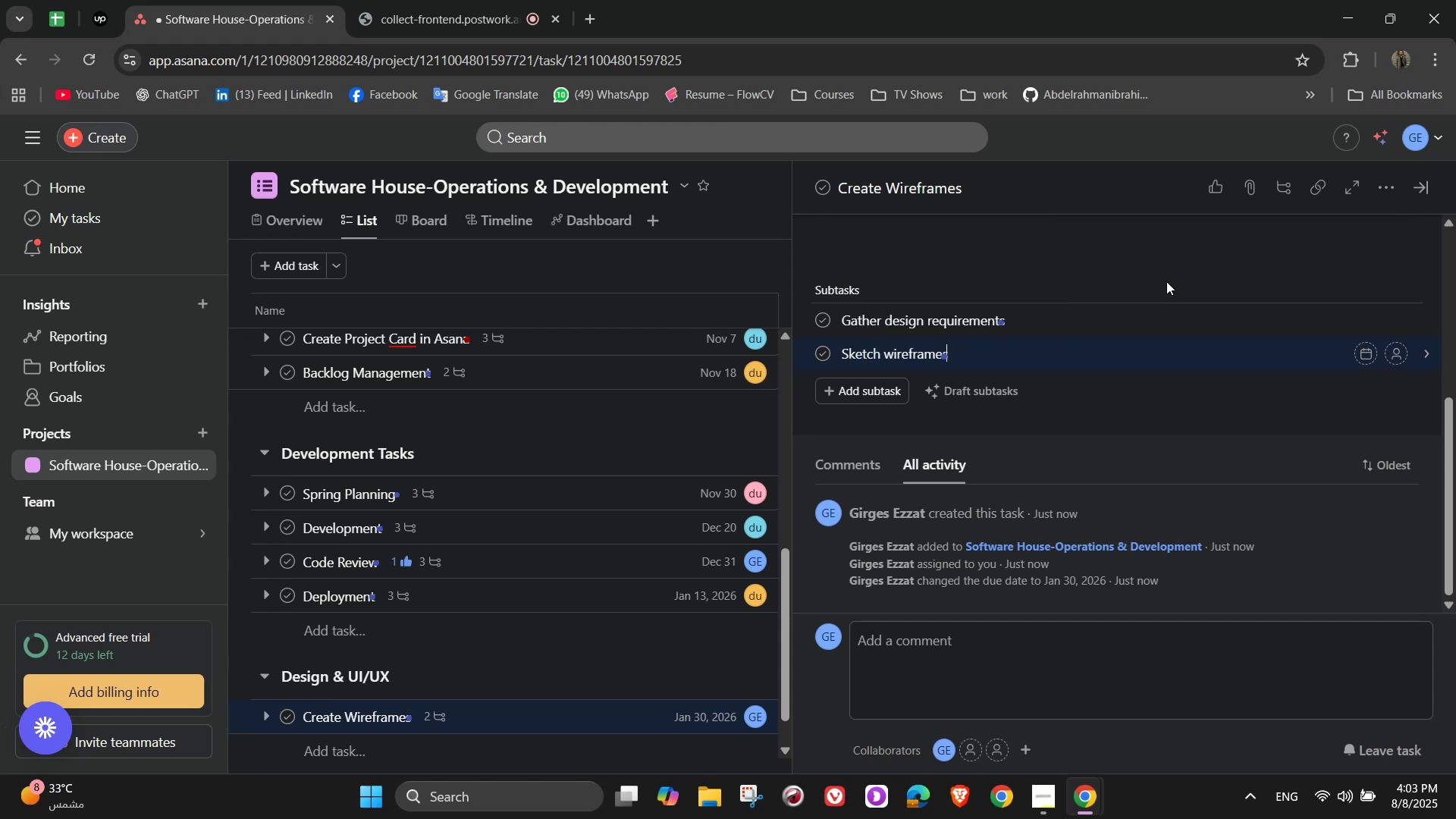 
key(Enter)
 